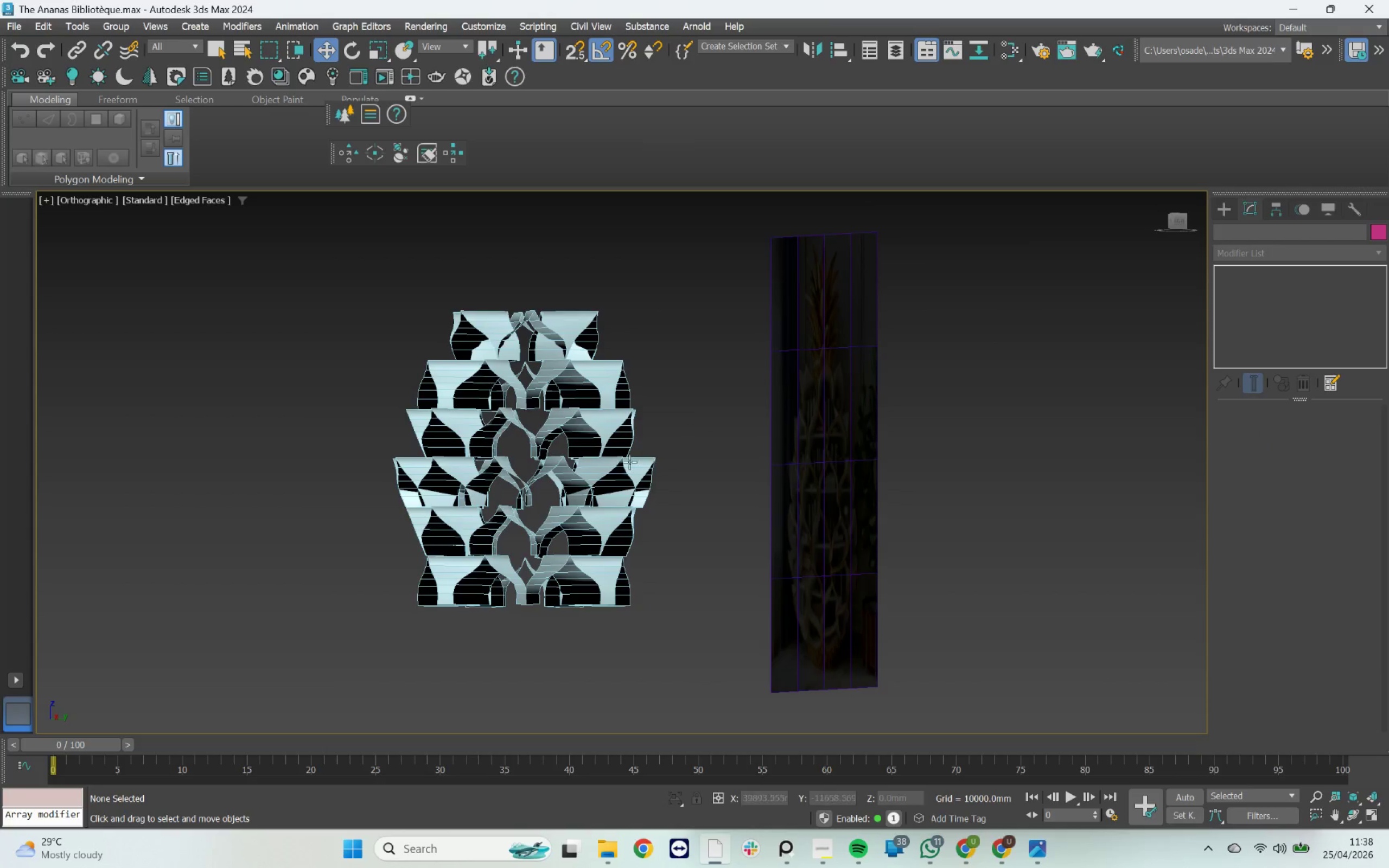 
scroll: coordinate [622, 474], scroll_direction: up, amount: 2.0
 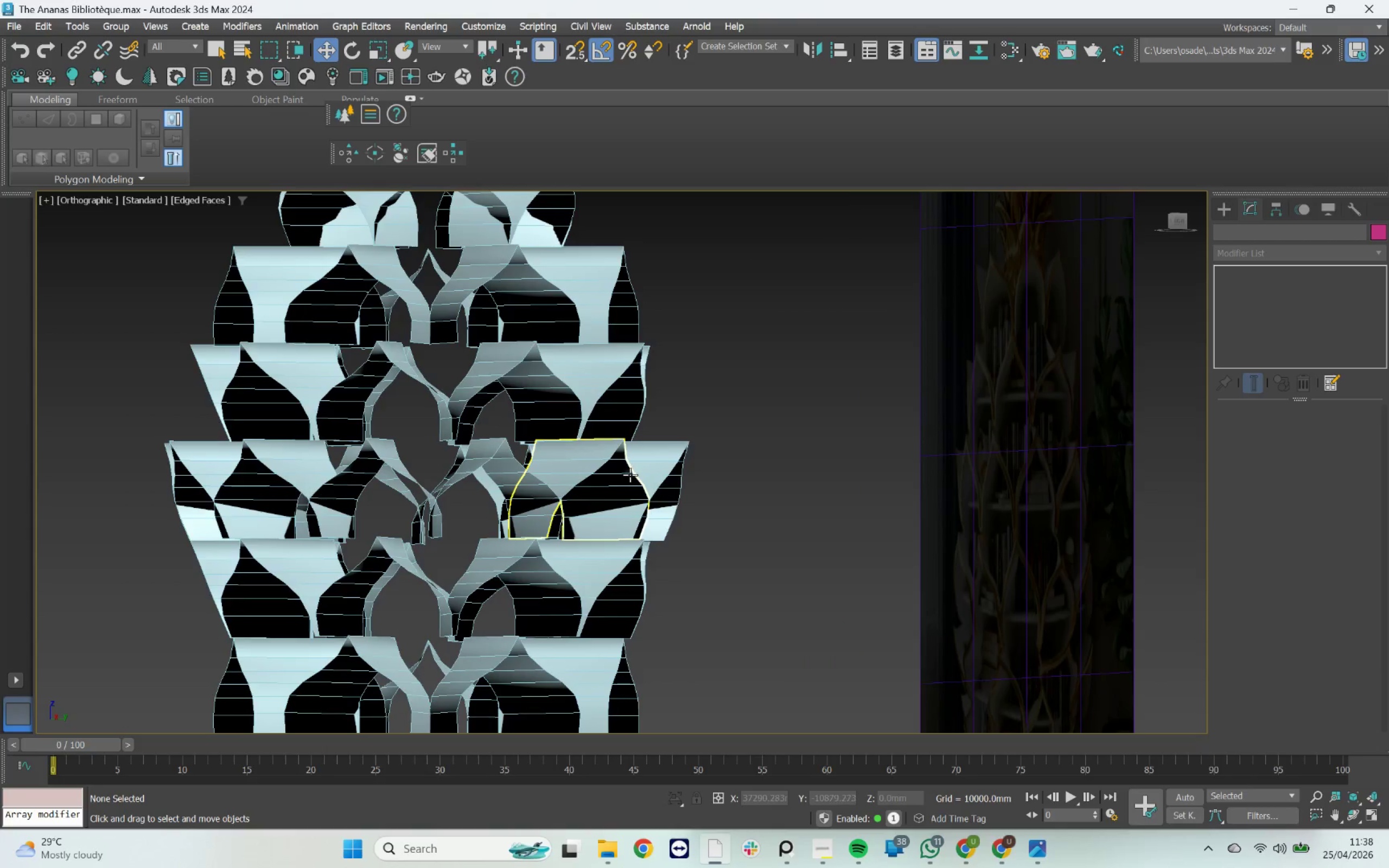 
left_click([630, 475])
 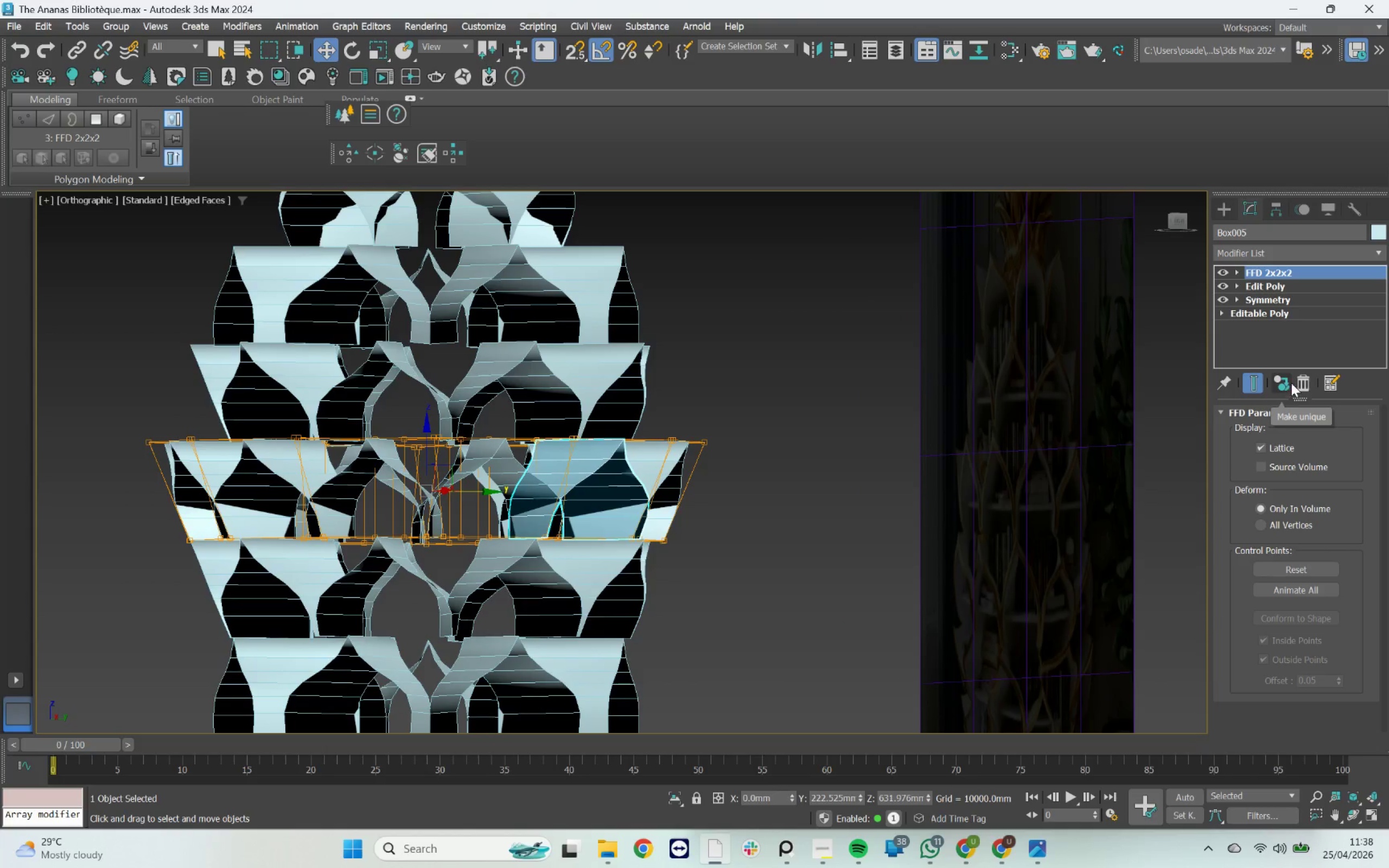 
left_click([1295, 382])
 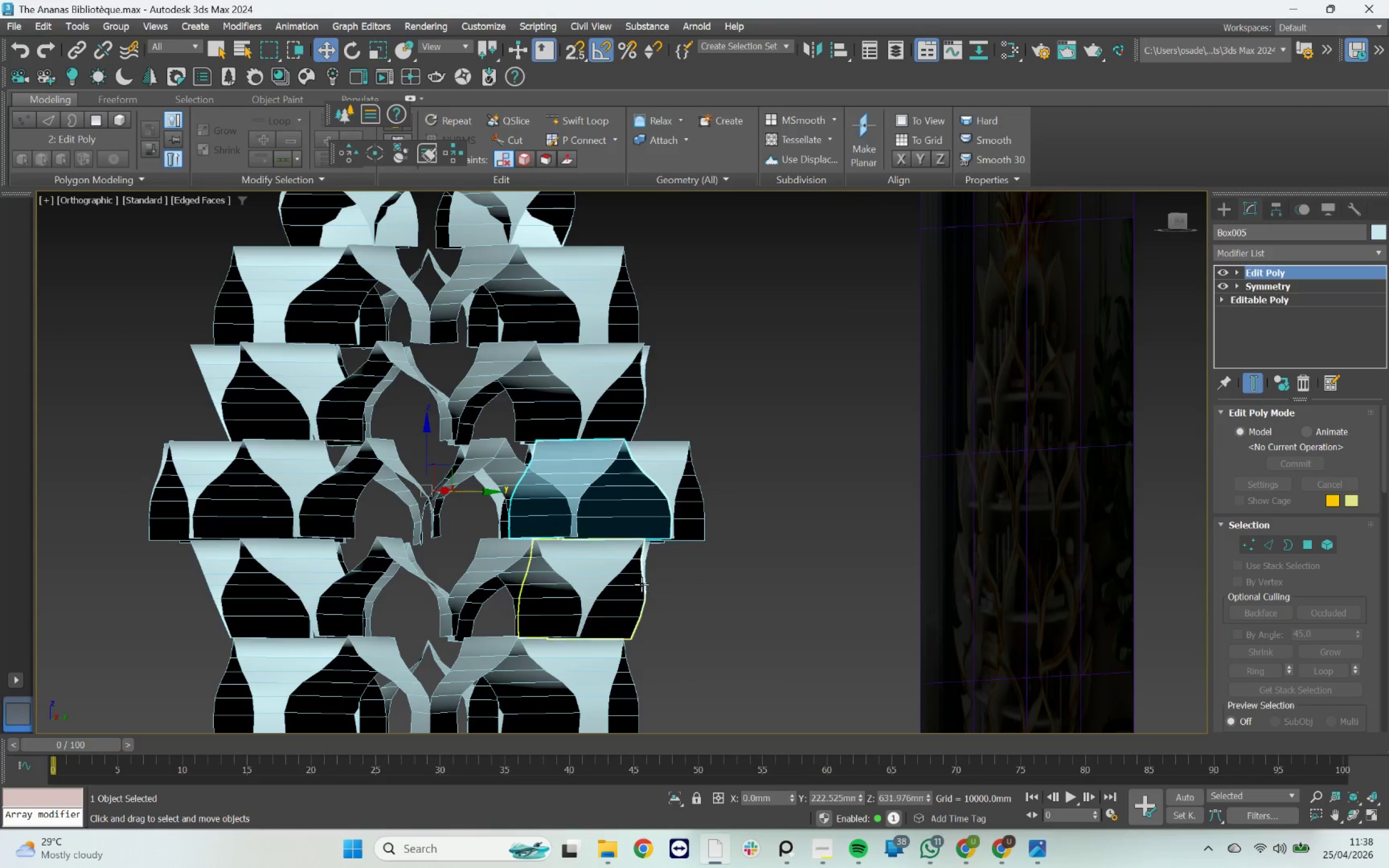 
left_click([637, 583])
 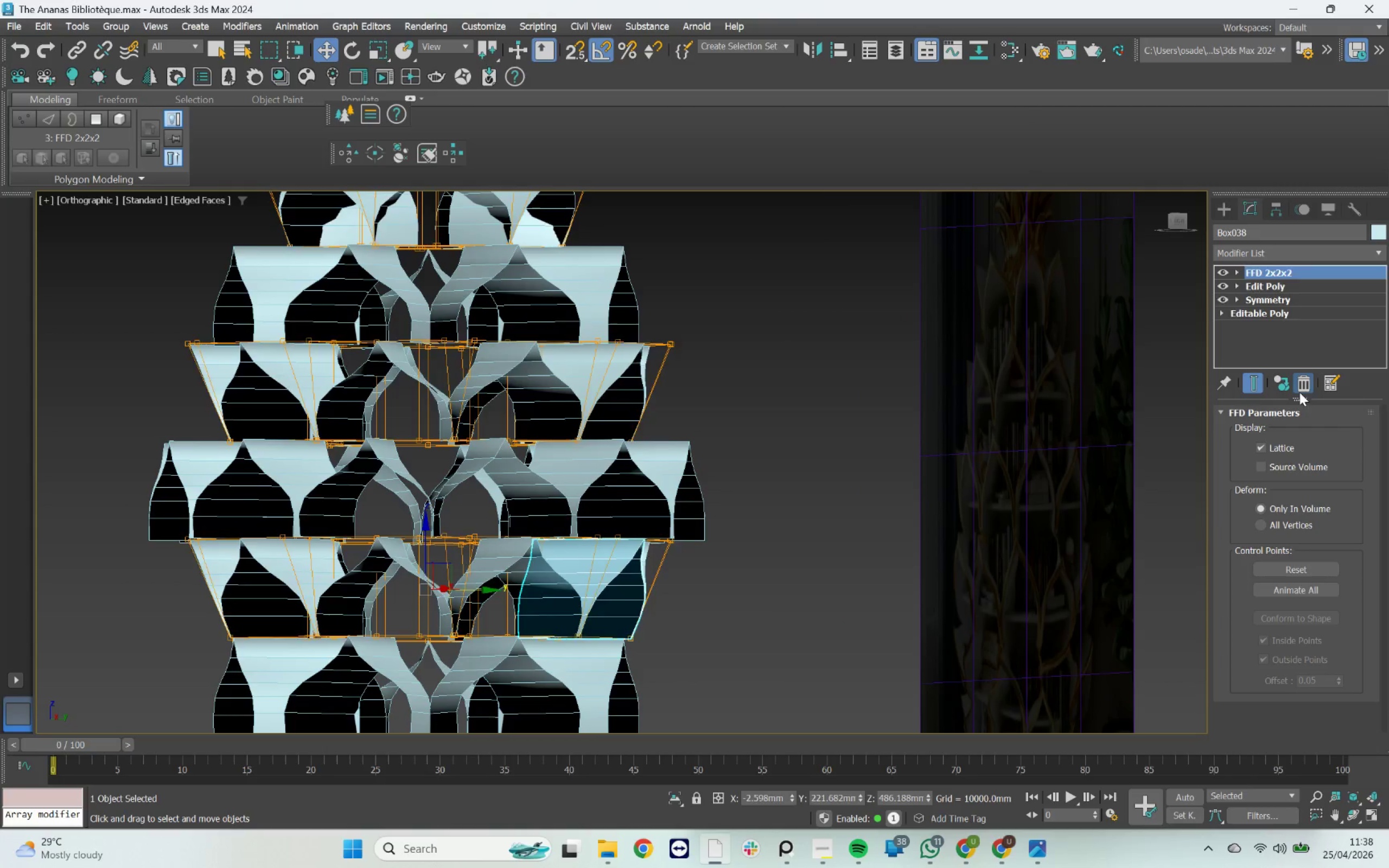 
scroll: coordinate [535, 508], scroll_direction: down, amount: 4.0
 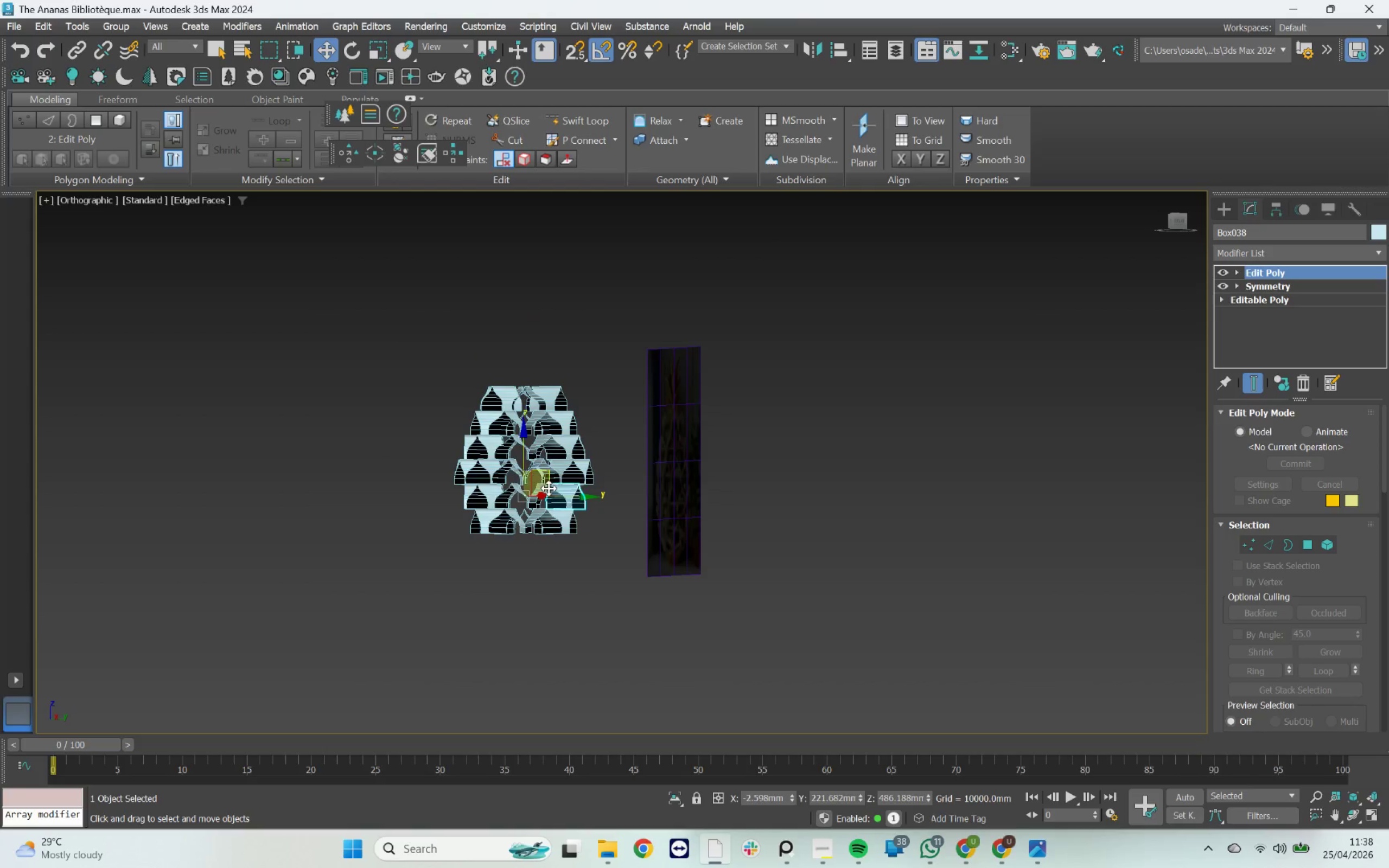 
hold_key(key=AltLeft, duration=18.2)
 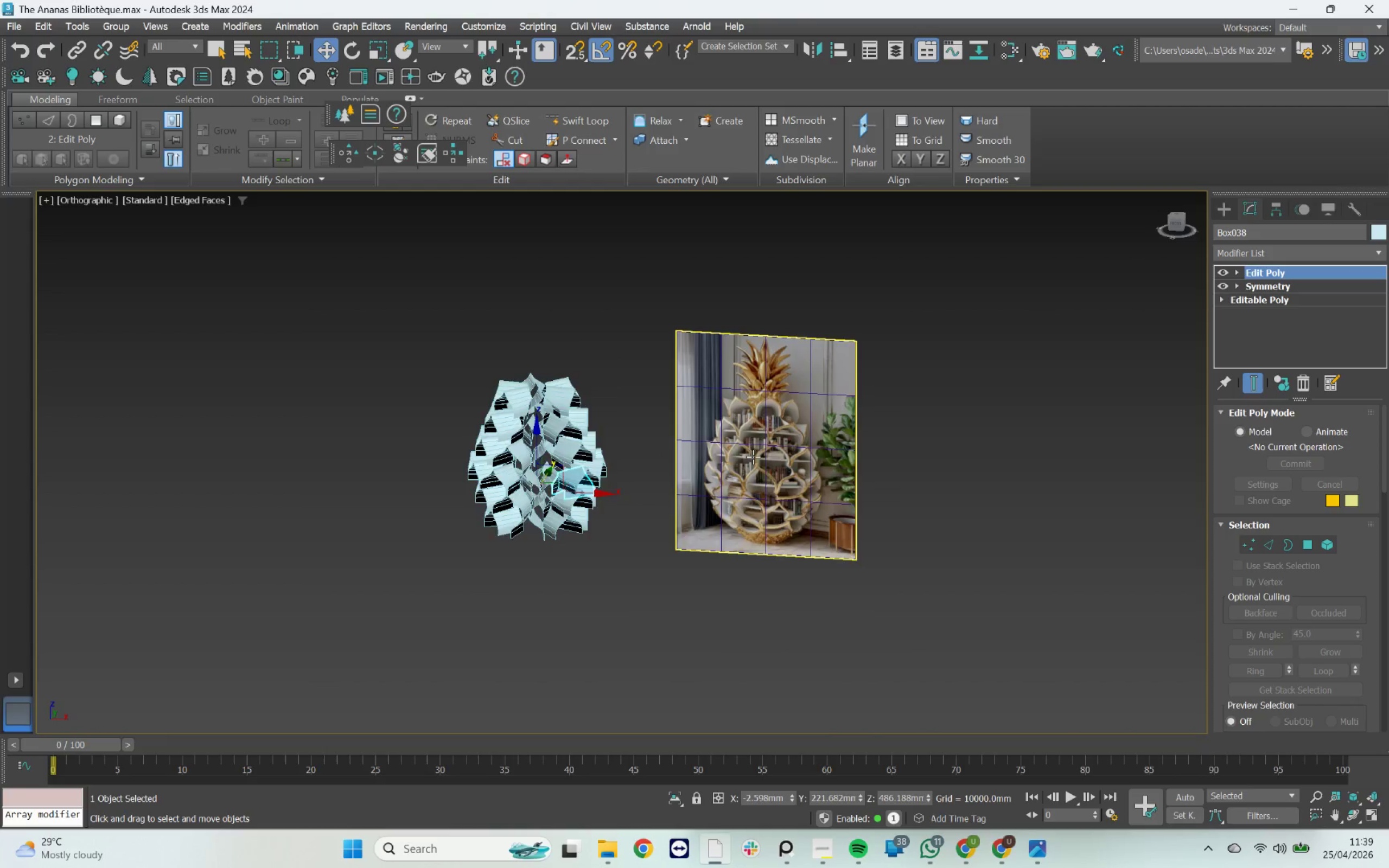 
scroll: coordinate [753, 424], scroll_direction: up, amount: 5.0
 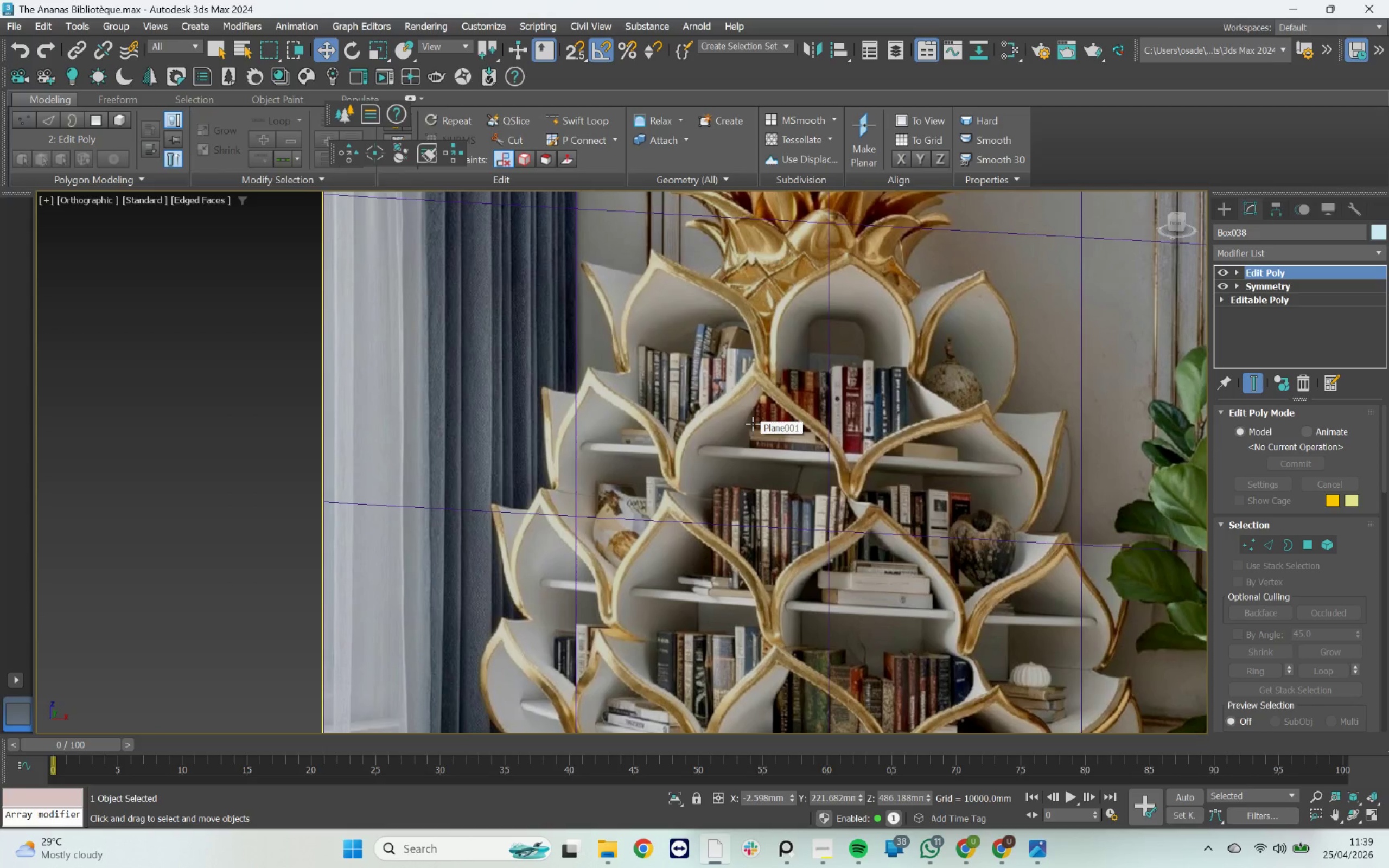 
wait(7.43)
 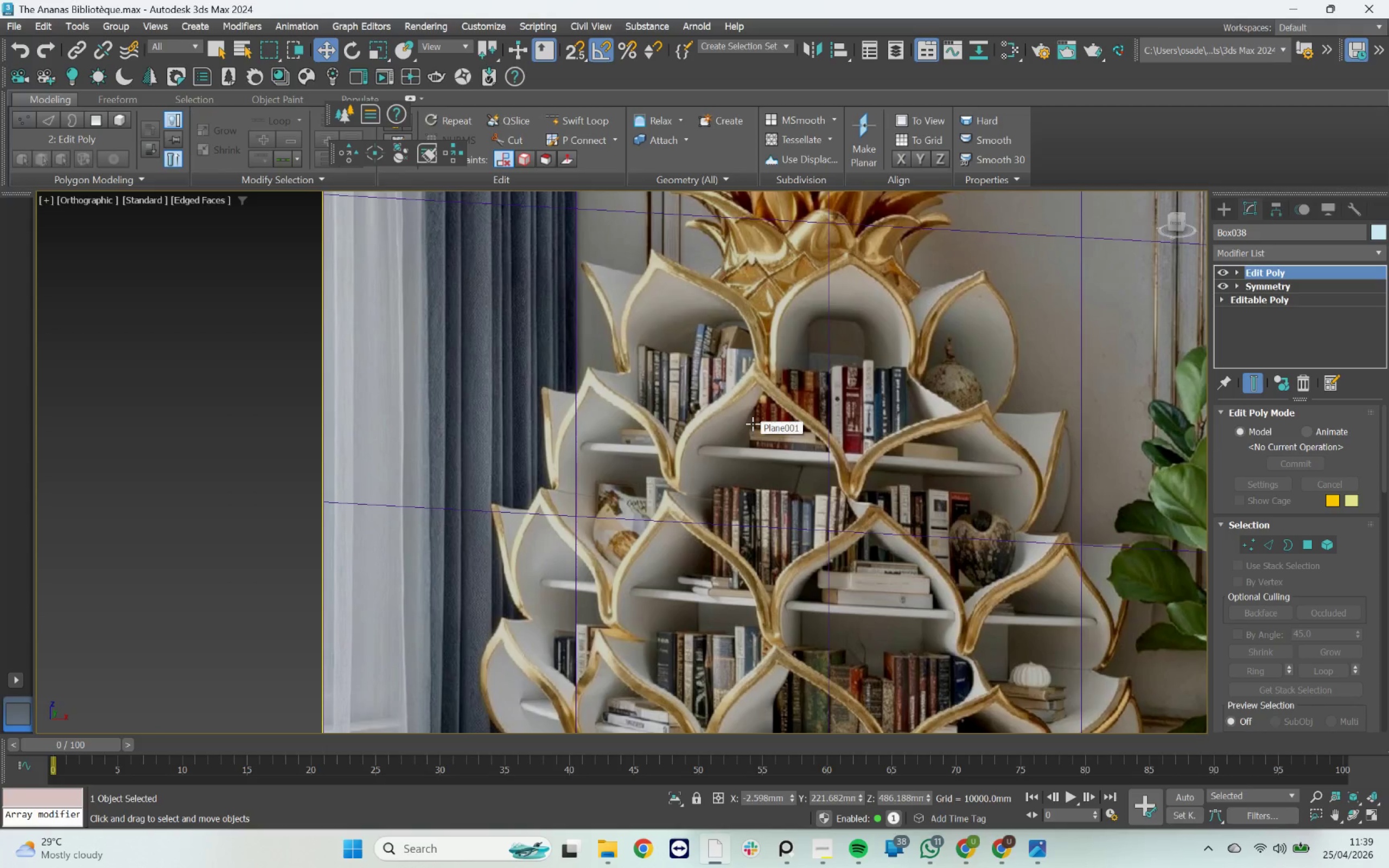 
scroll: coordinate [859, 423], scroll_direction: down, amount: 3.0
 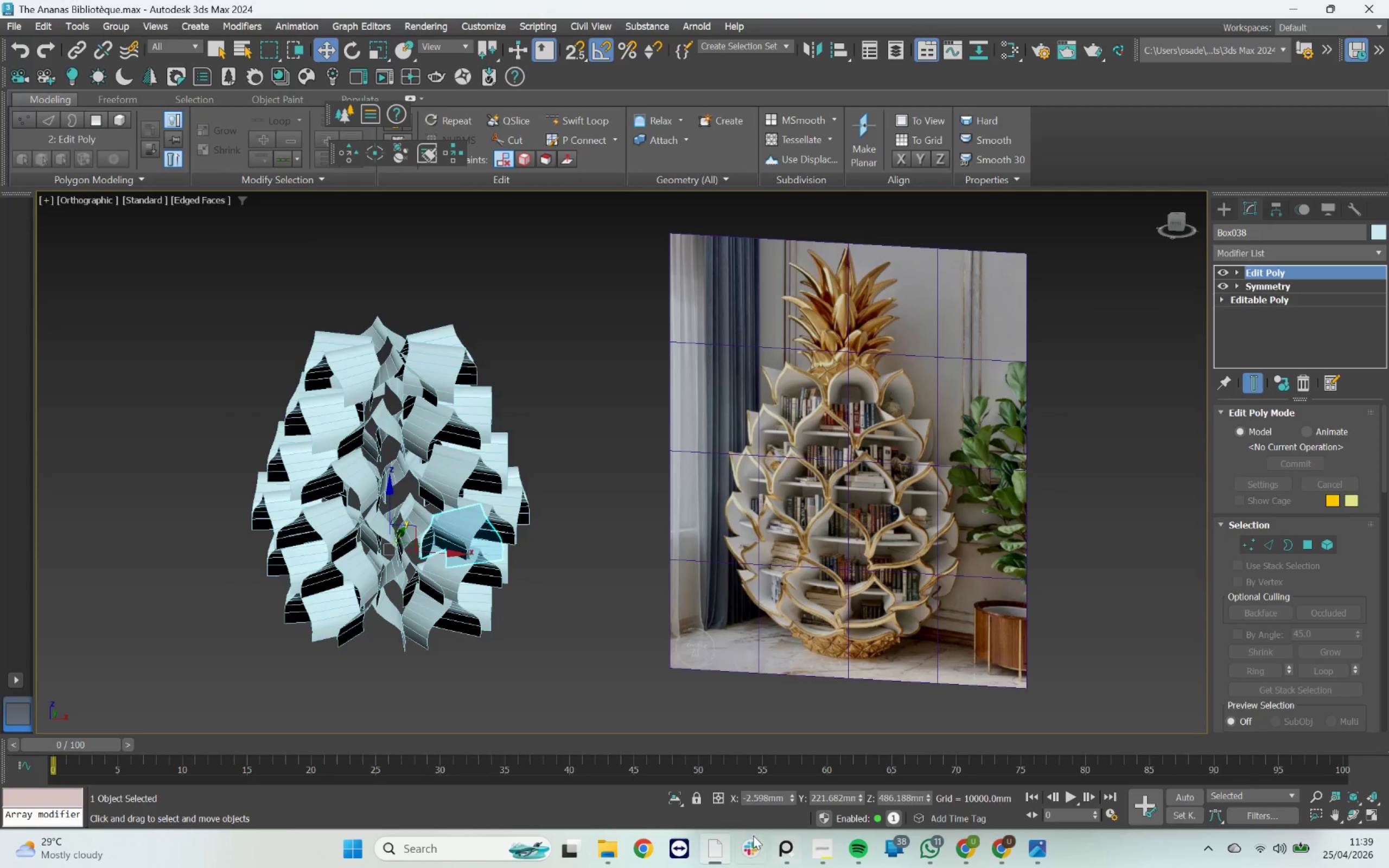 
left_click([790, 840])
 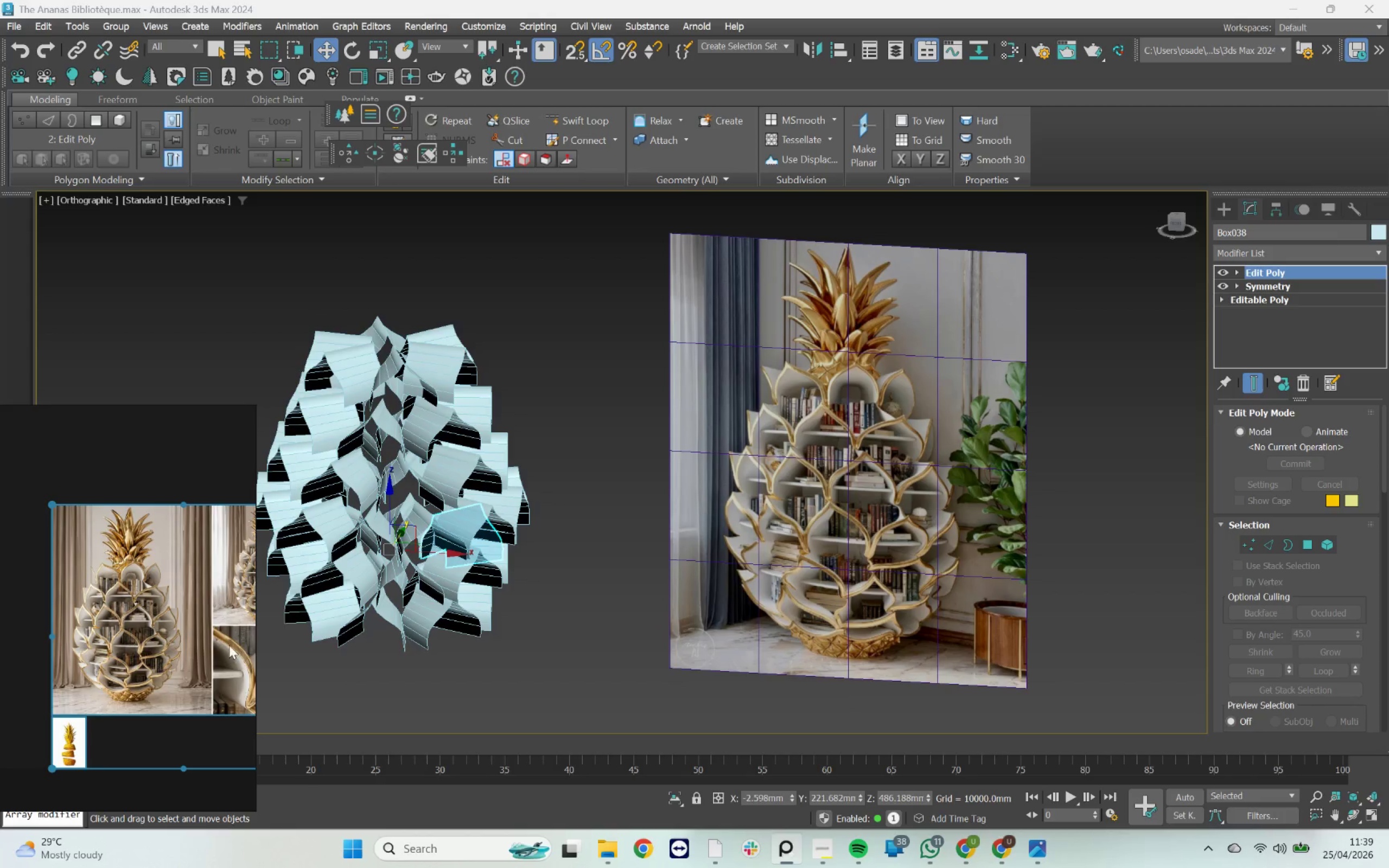 
scroll: coordinate [126, 620], scroll_direction: up, amount: 7.0
 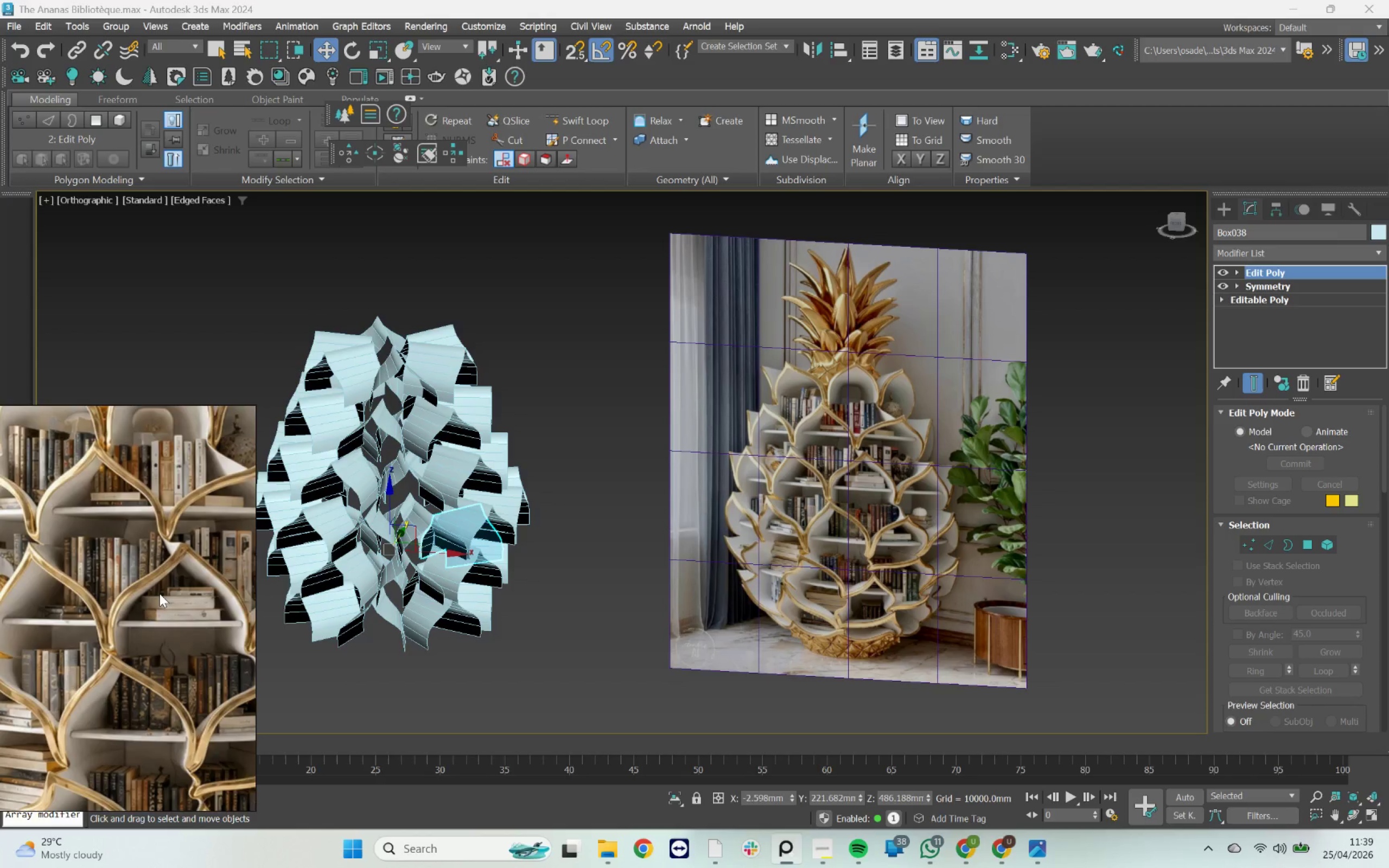 
scroll: coordinate [158, 593], scroll_direction: down, amount: 5.0
 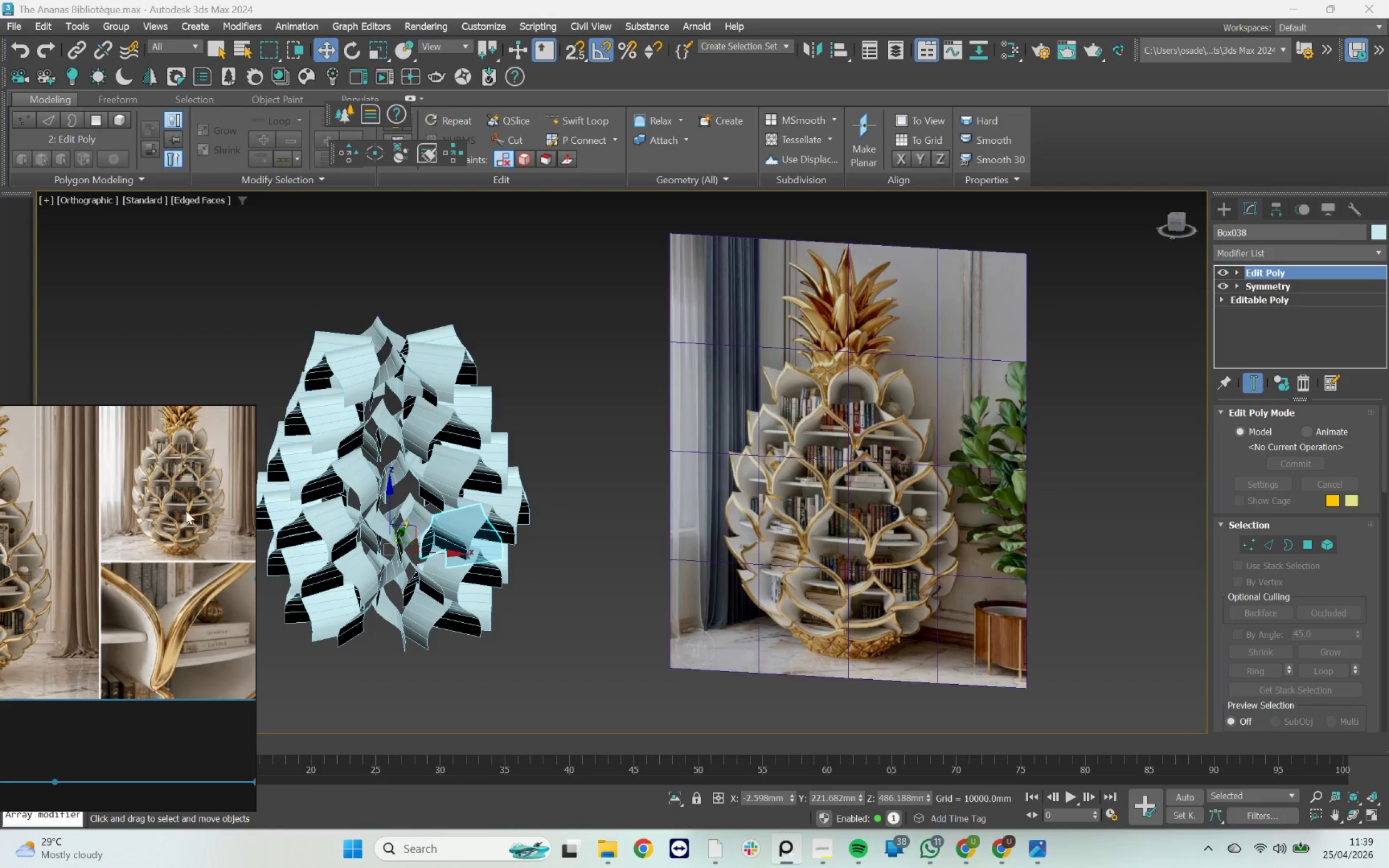 
scroll: coordinate [152, 495], scroll_direction: up, amount: 3.0
 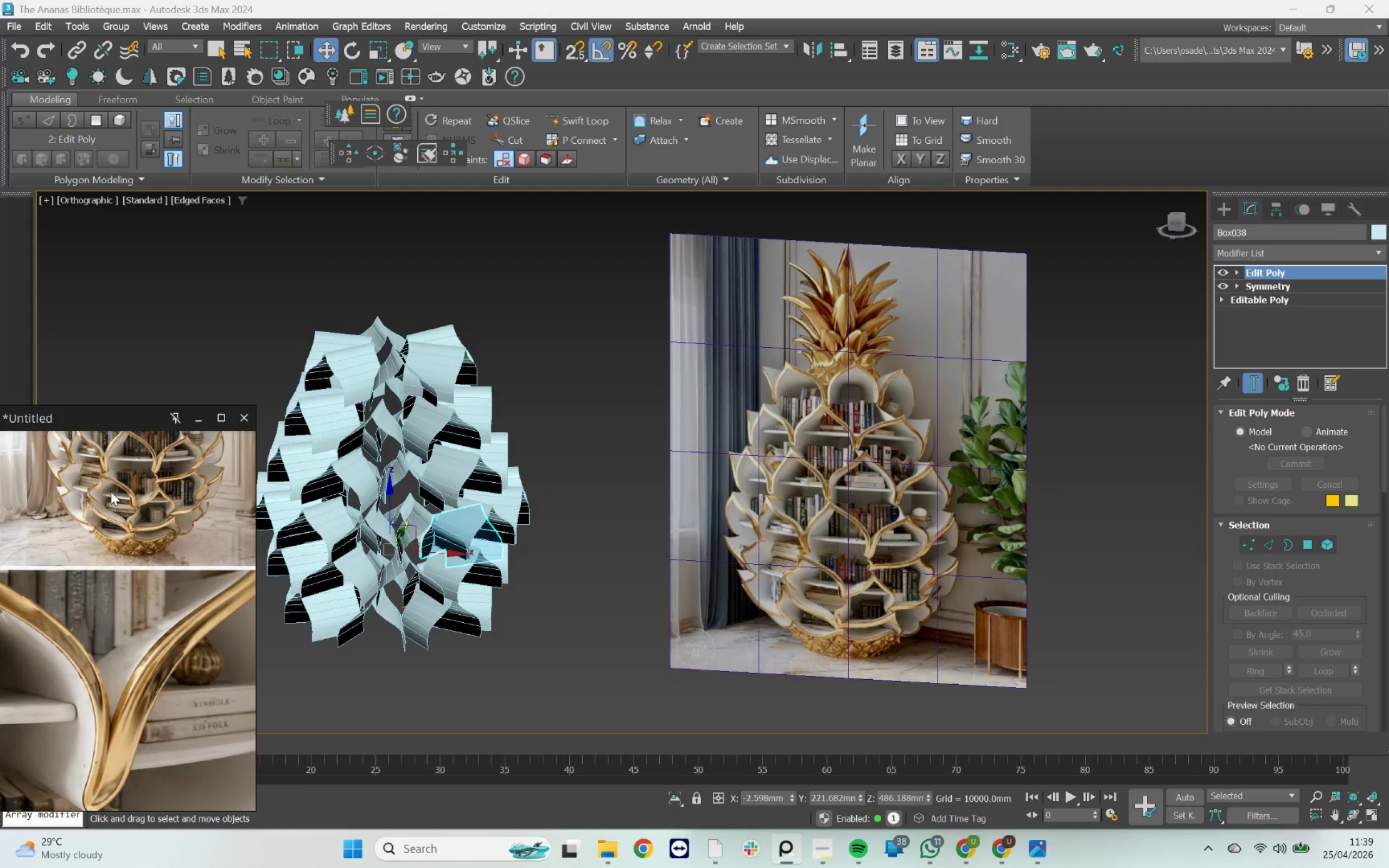 
scroll: coordinate [48, 593], scroll_direction: down, amount: 2.0
 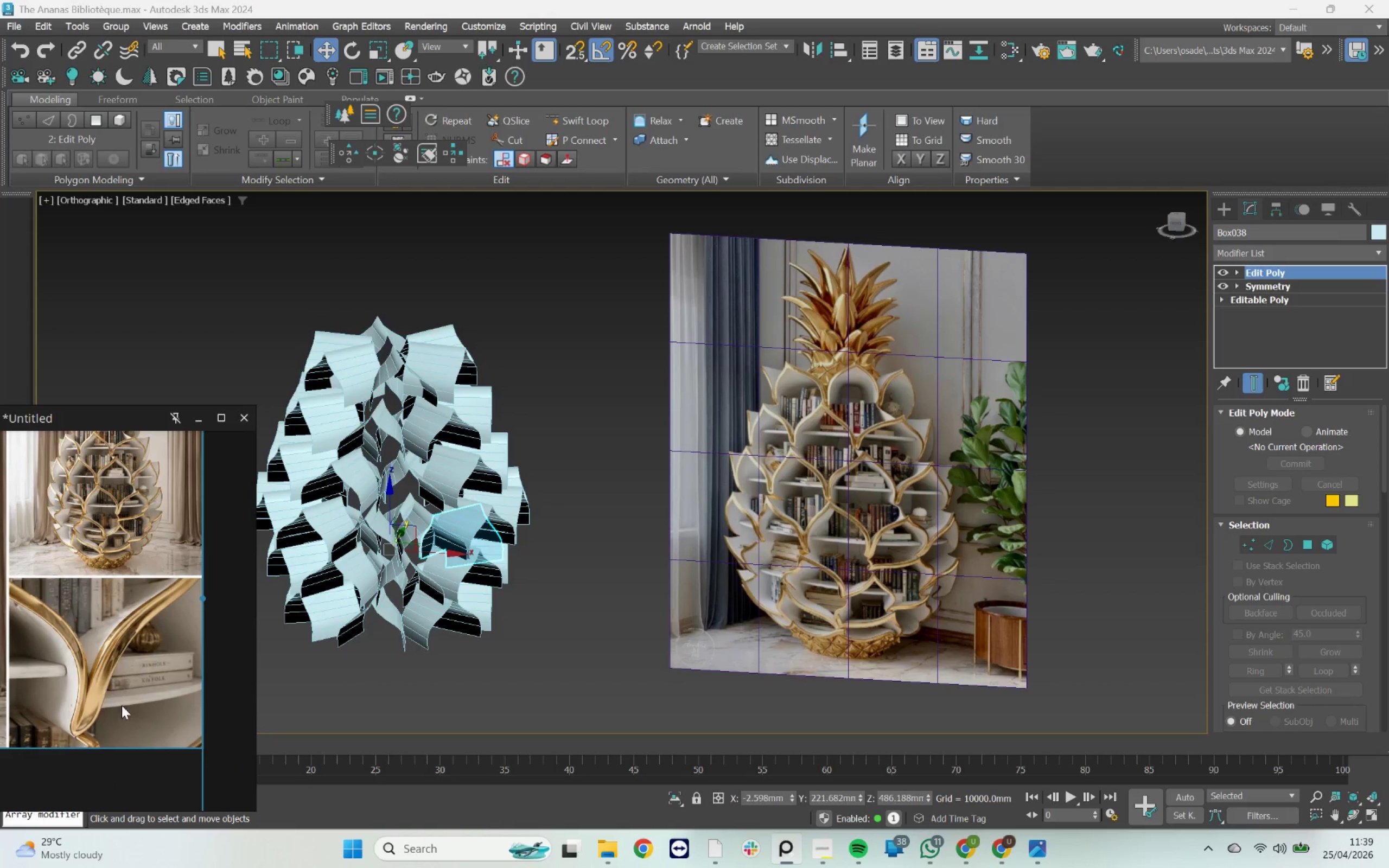 
scroll: coordinate [479, 523], scroll_direction: up, amount: 3.0
 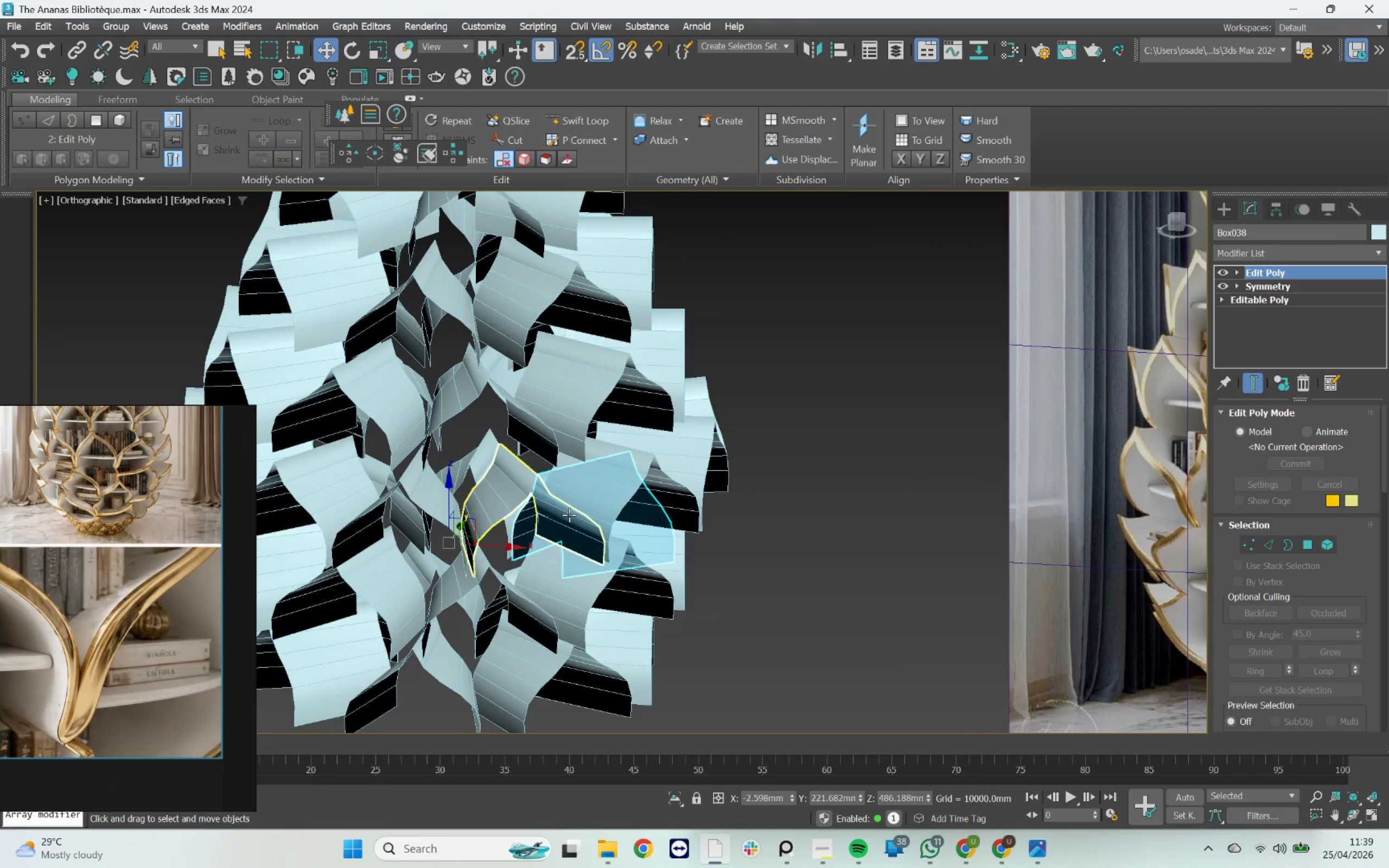 
left_click([568, 514])
 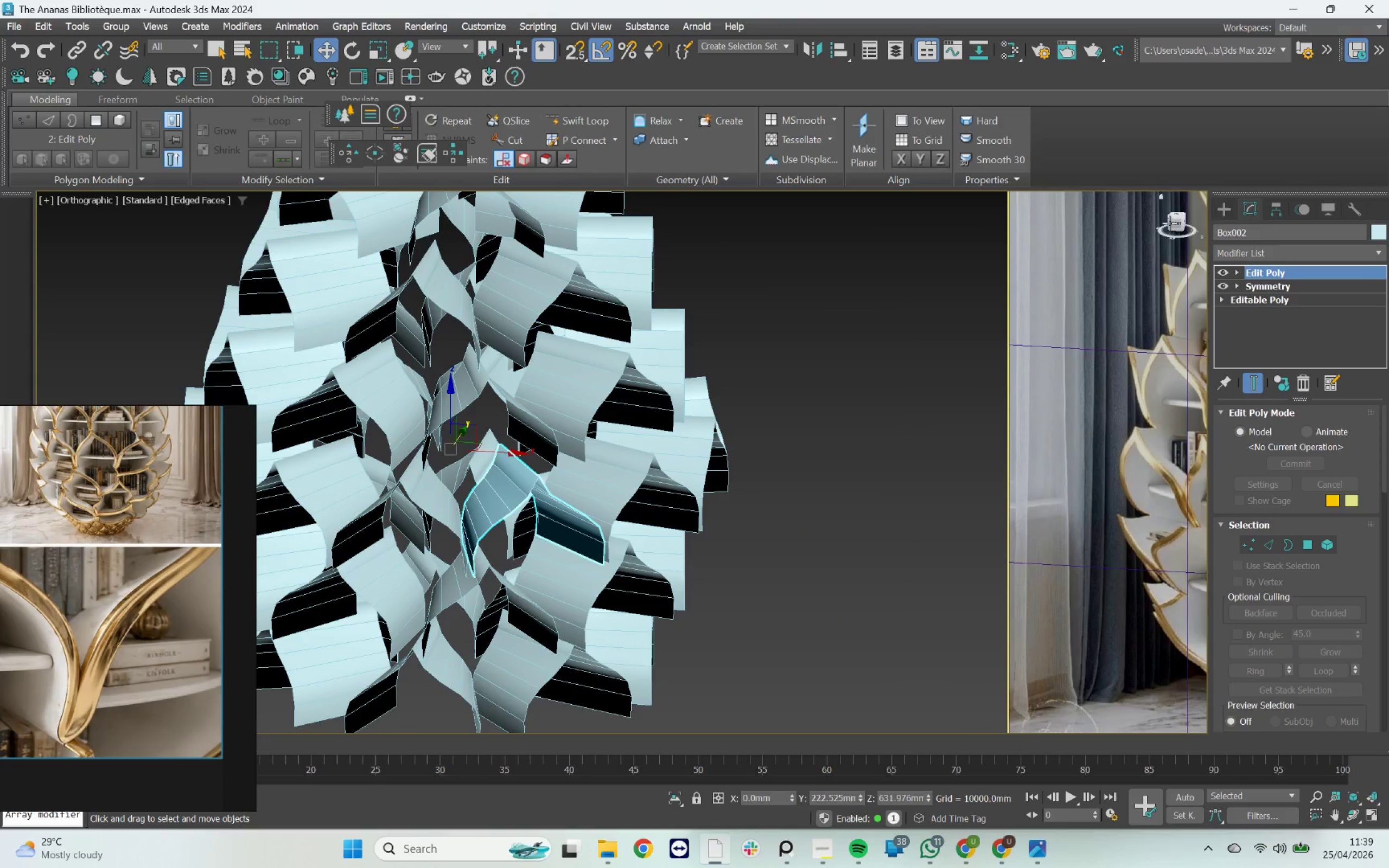 
left_click([1170, 223])
 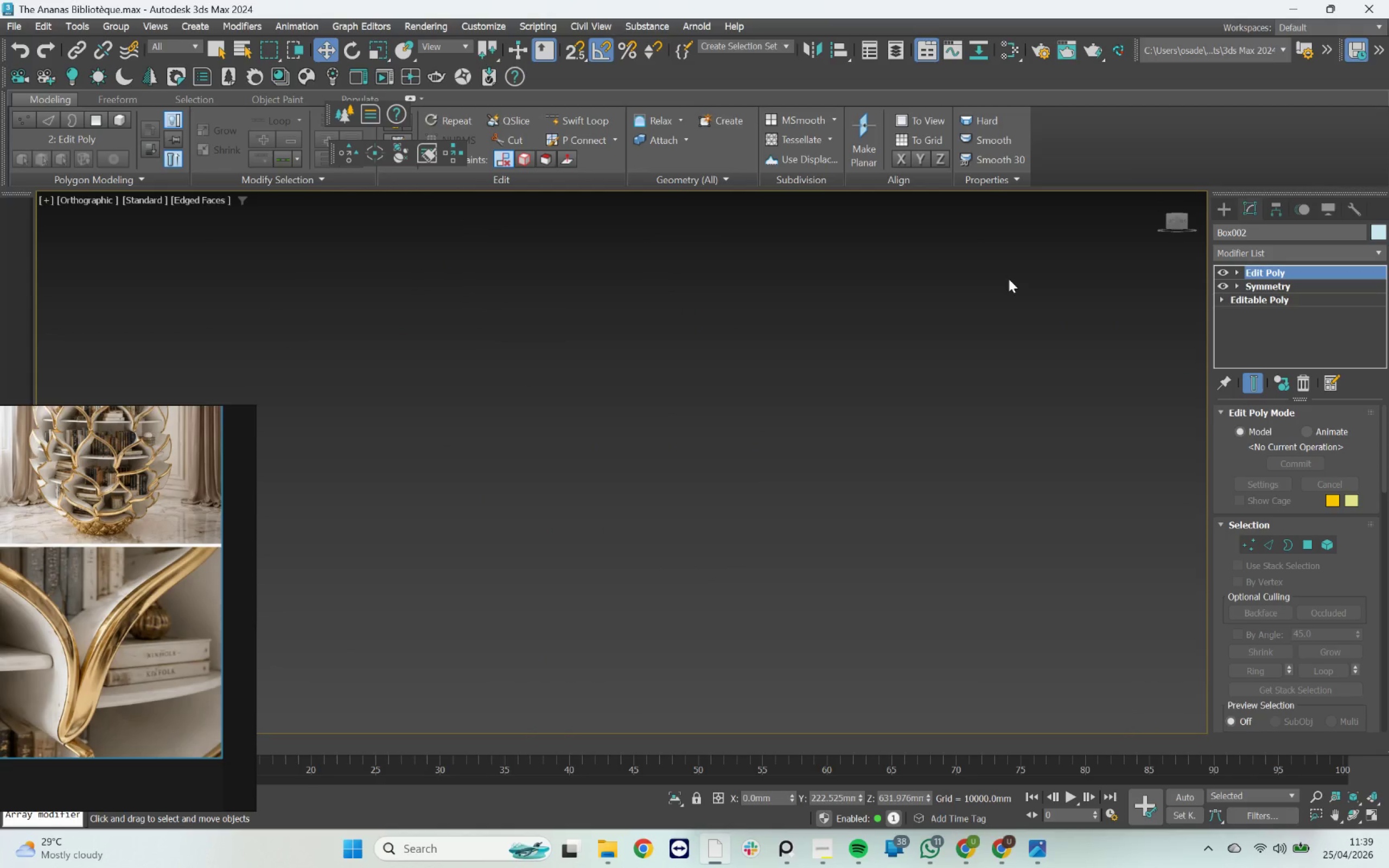 
key(Z)
 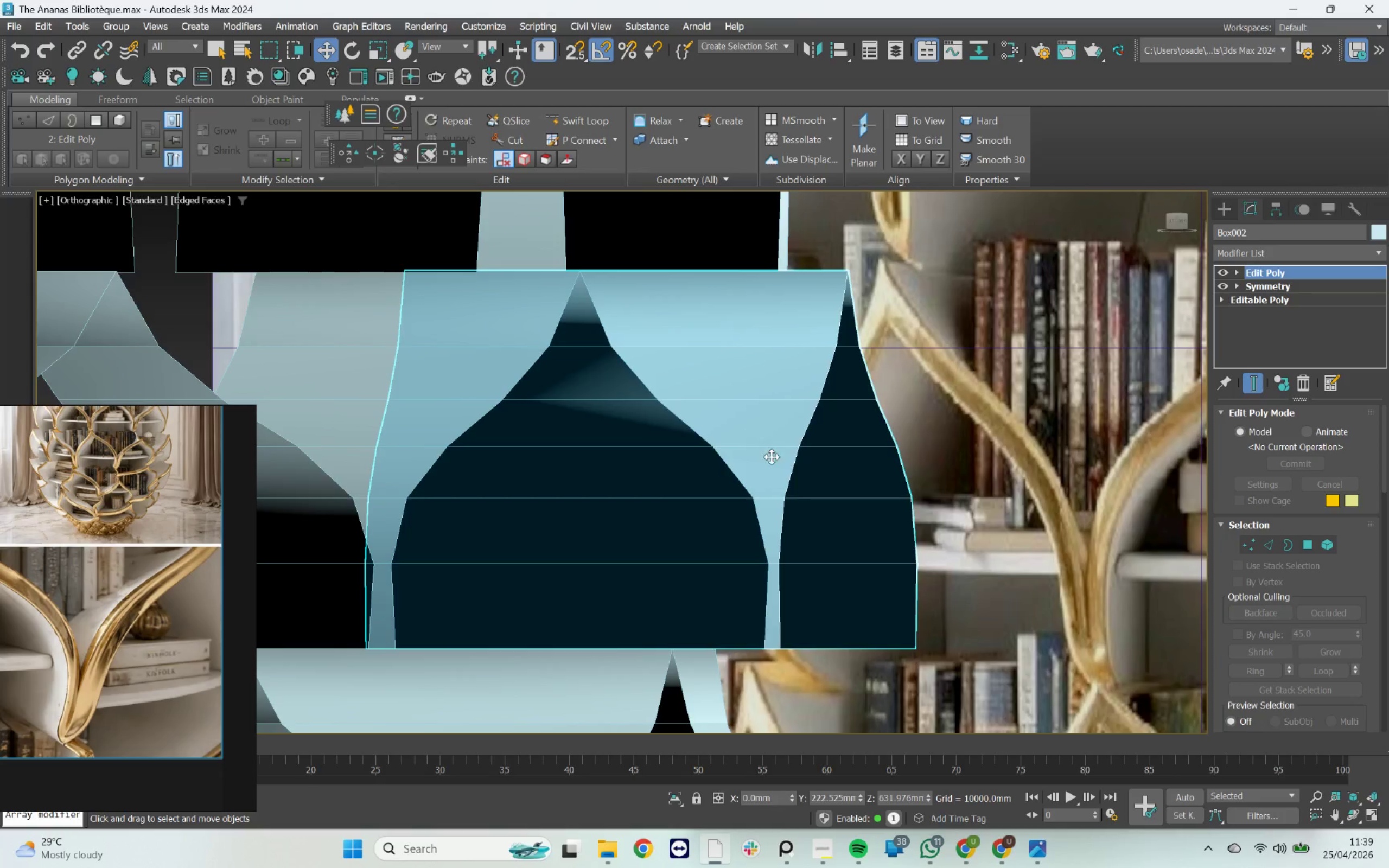 
scroll: coordinate [665, 495], scroll_direction: down, amount: 4.0
 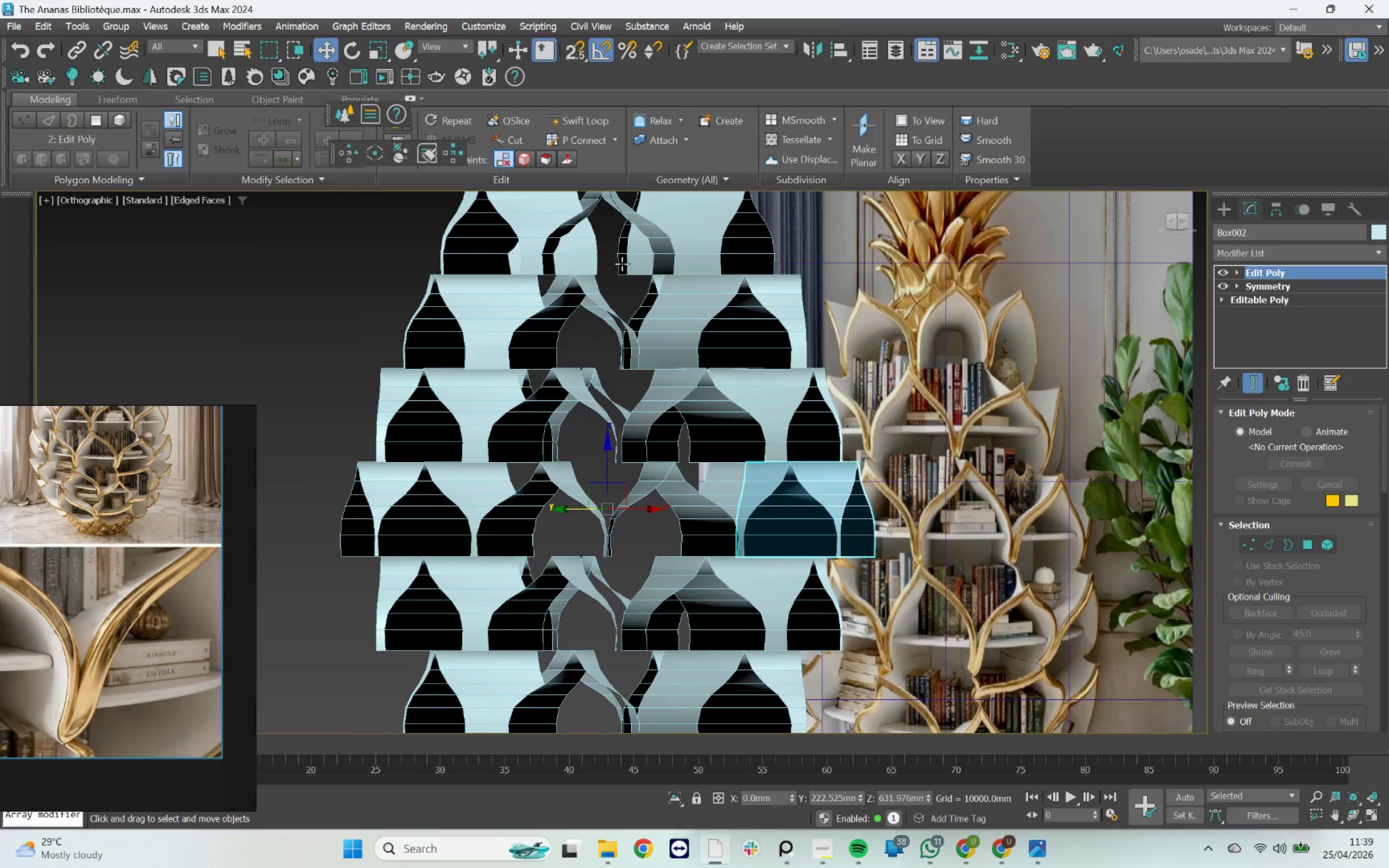 
left_click([648, 229])
 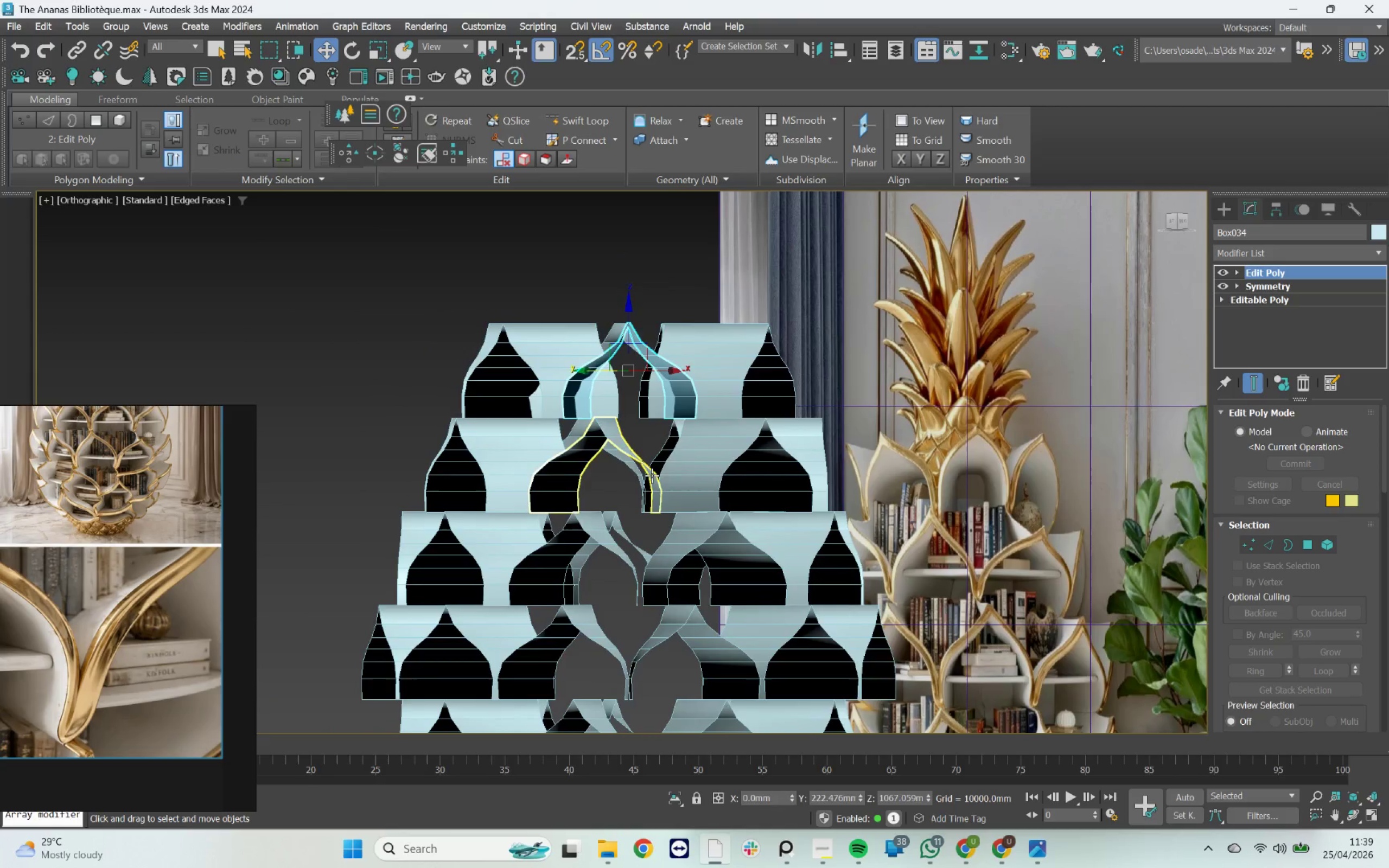 
hold_key(key=AltLeft, duration=5.33)
 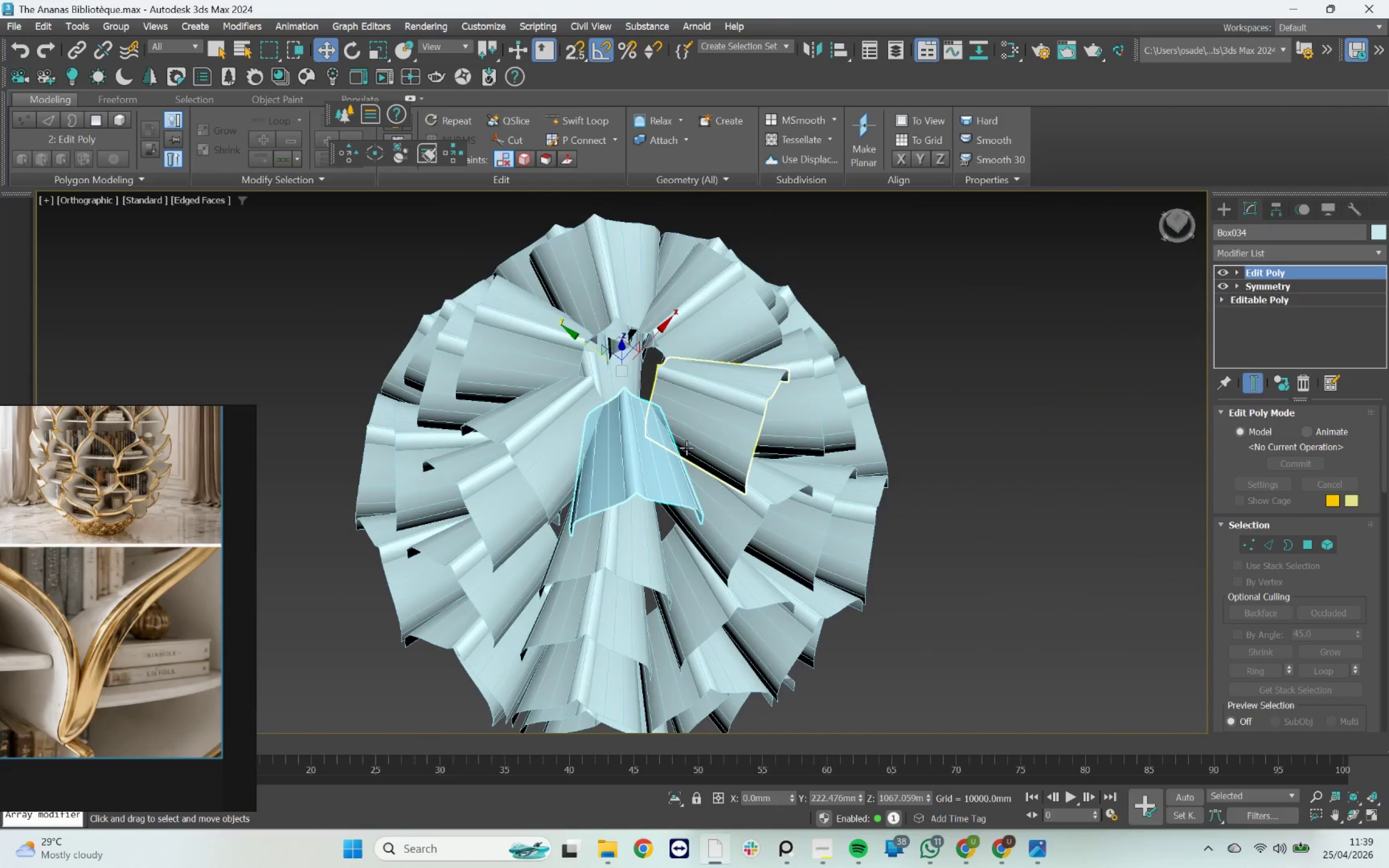 
scroll: coordinate [683, 400], scroll_direction: up, amount: 1.0
 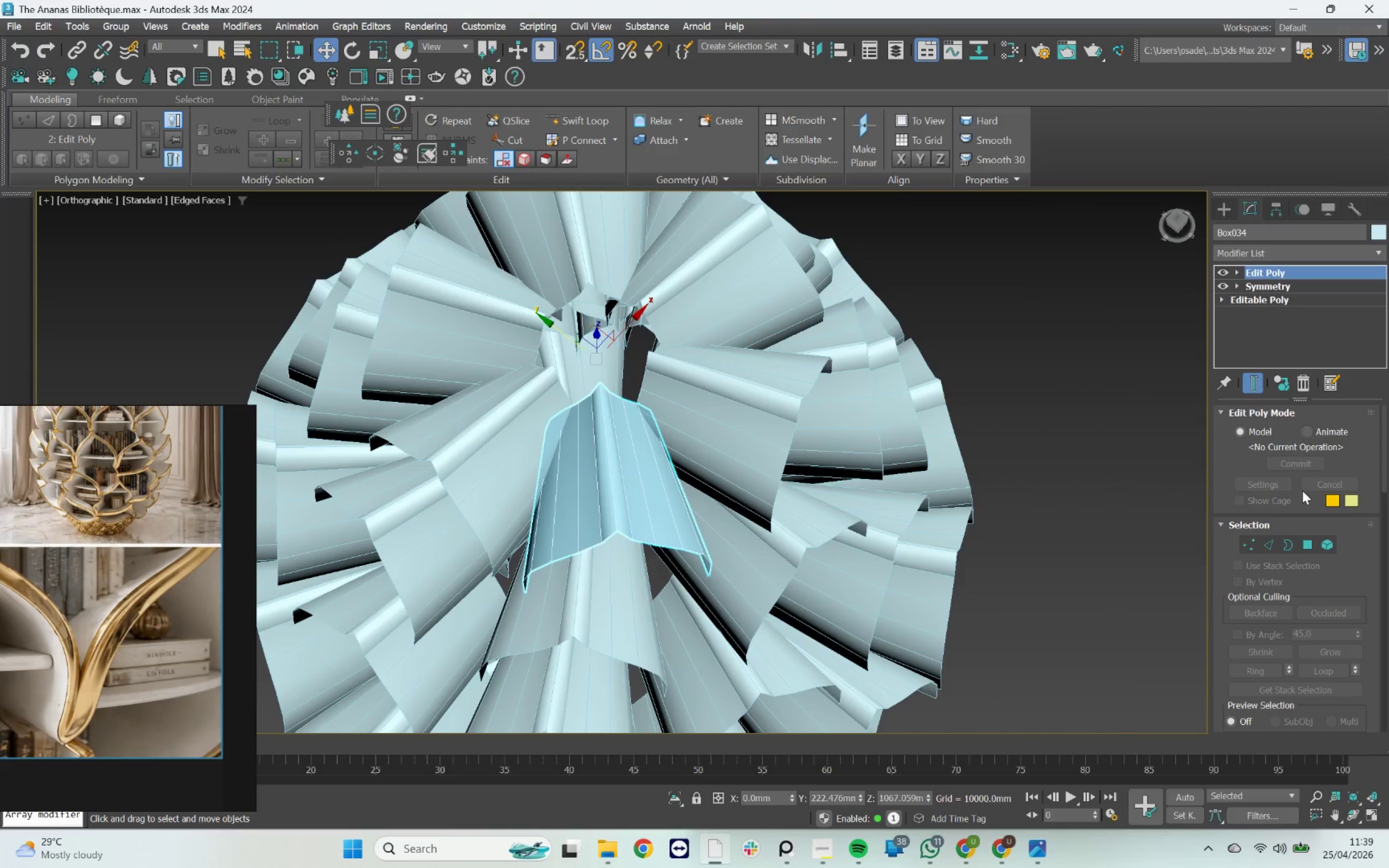 
left_click([1272, 543])
 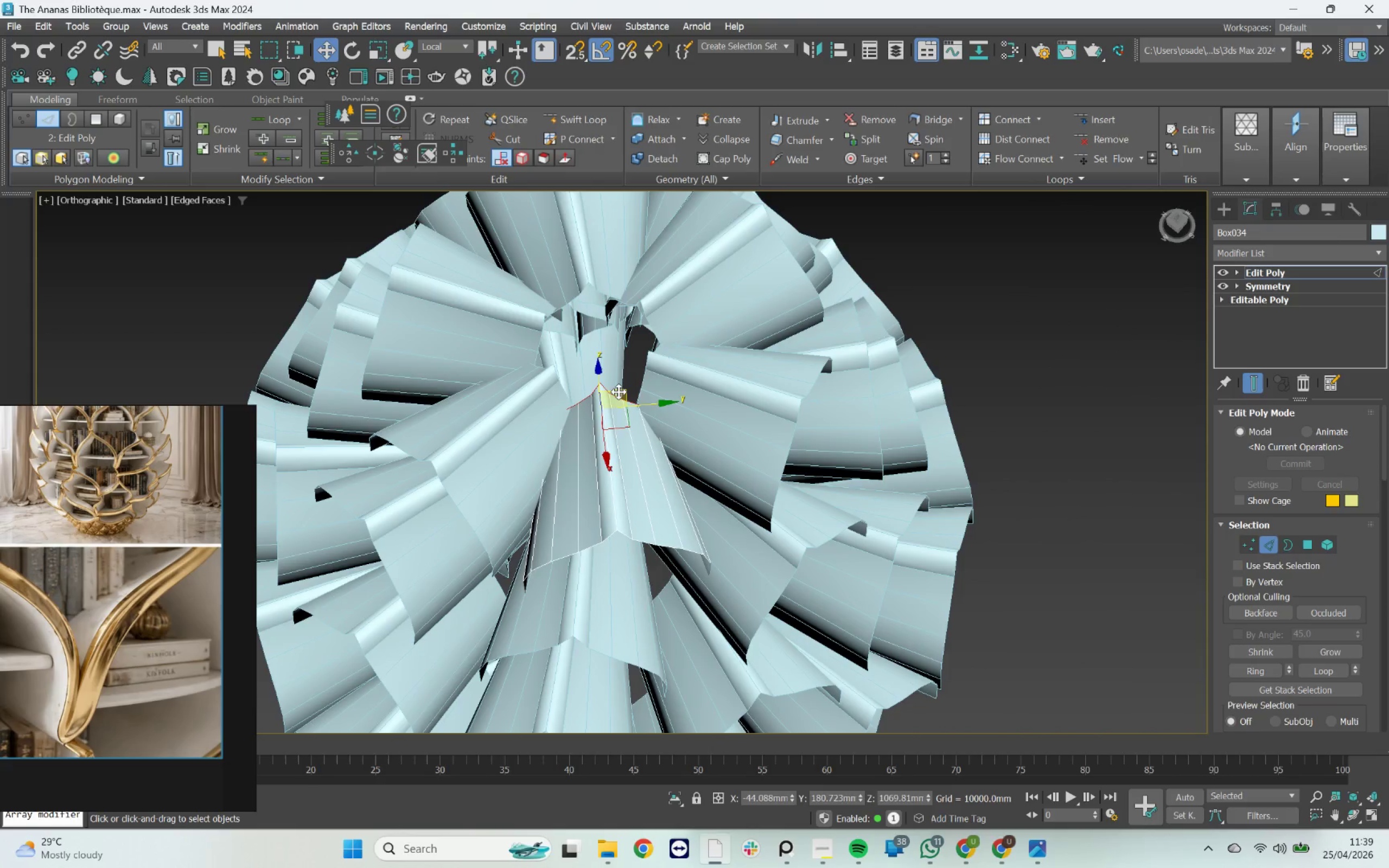 
key(R)
 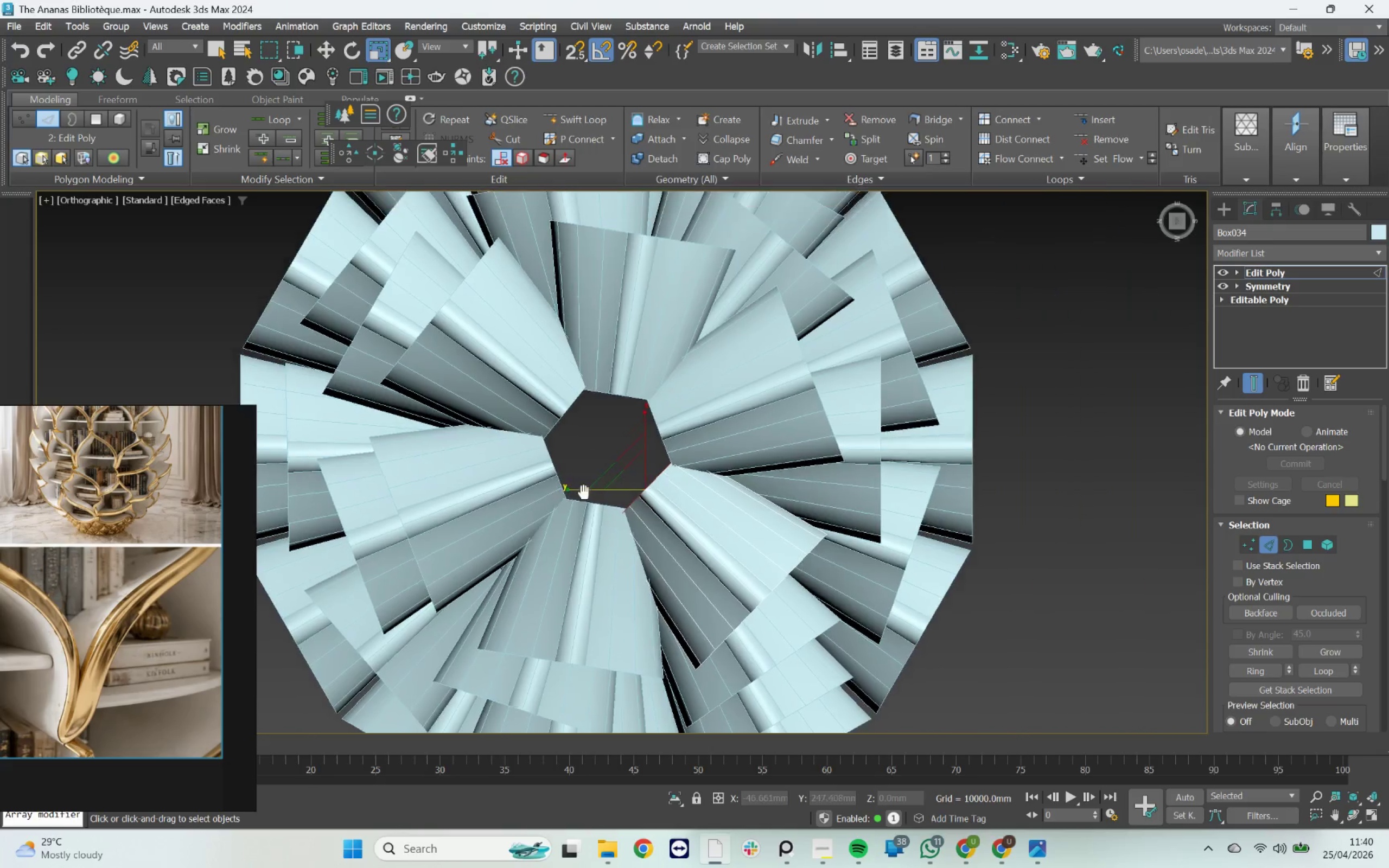 
hold_key(key=AltLeft, duration=1.14)
 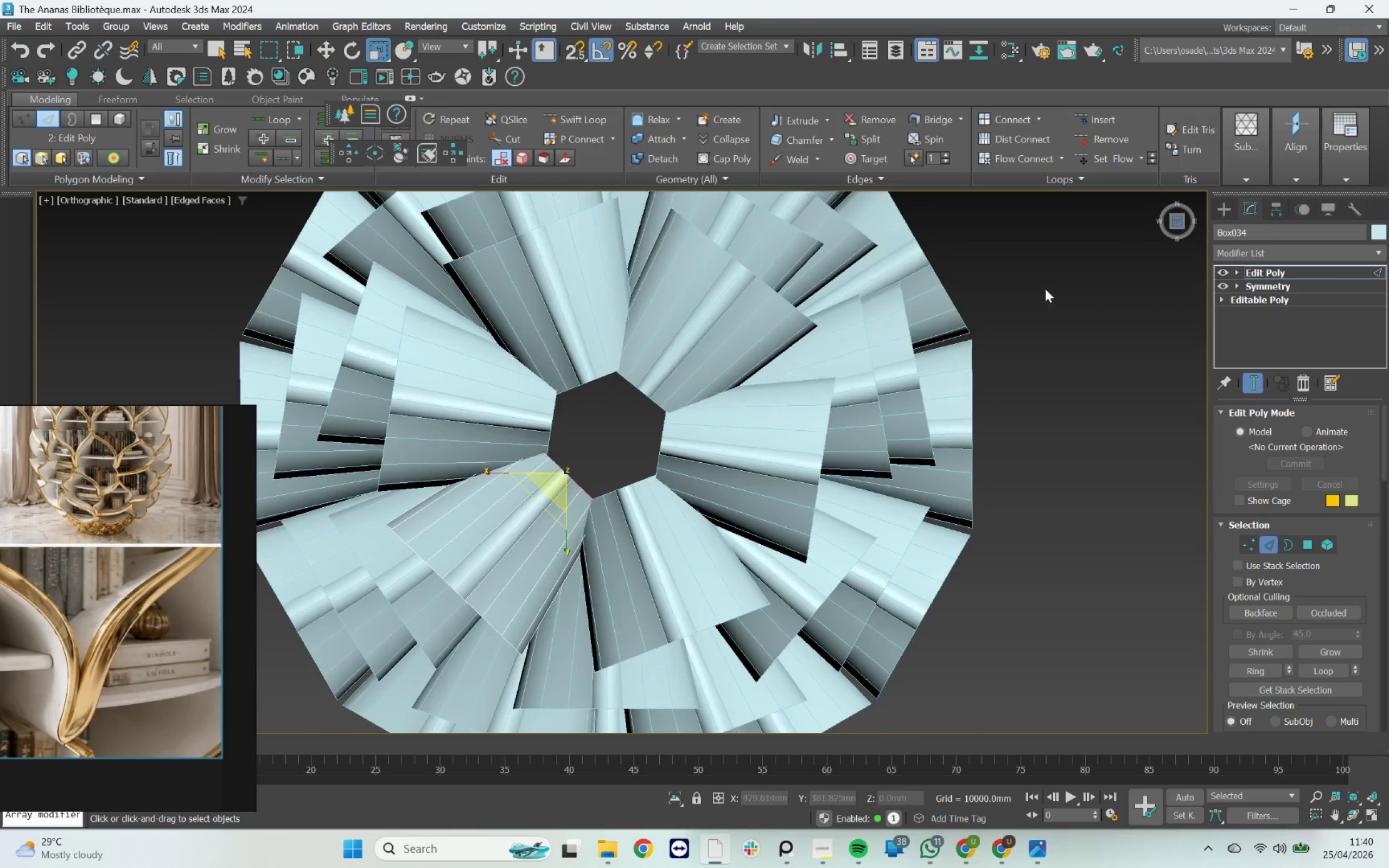 
scroll: coordinate [564, 461], scroll_direction: up, amount: 1.0
 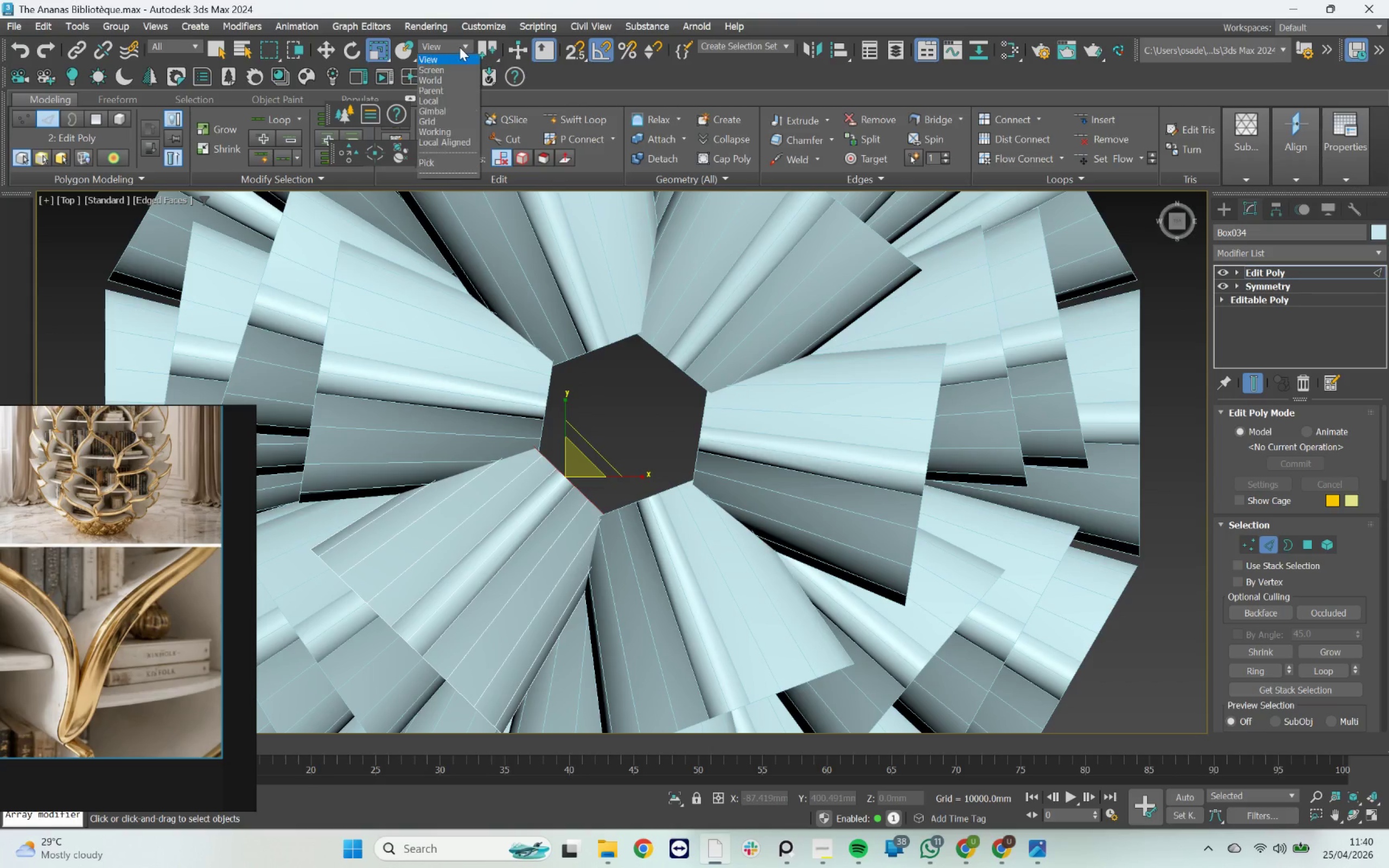 
left_click([441, 98])
 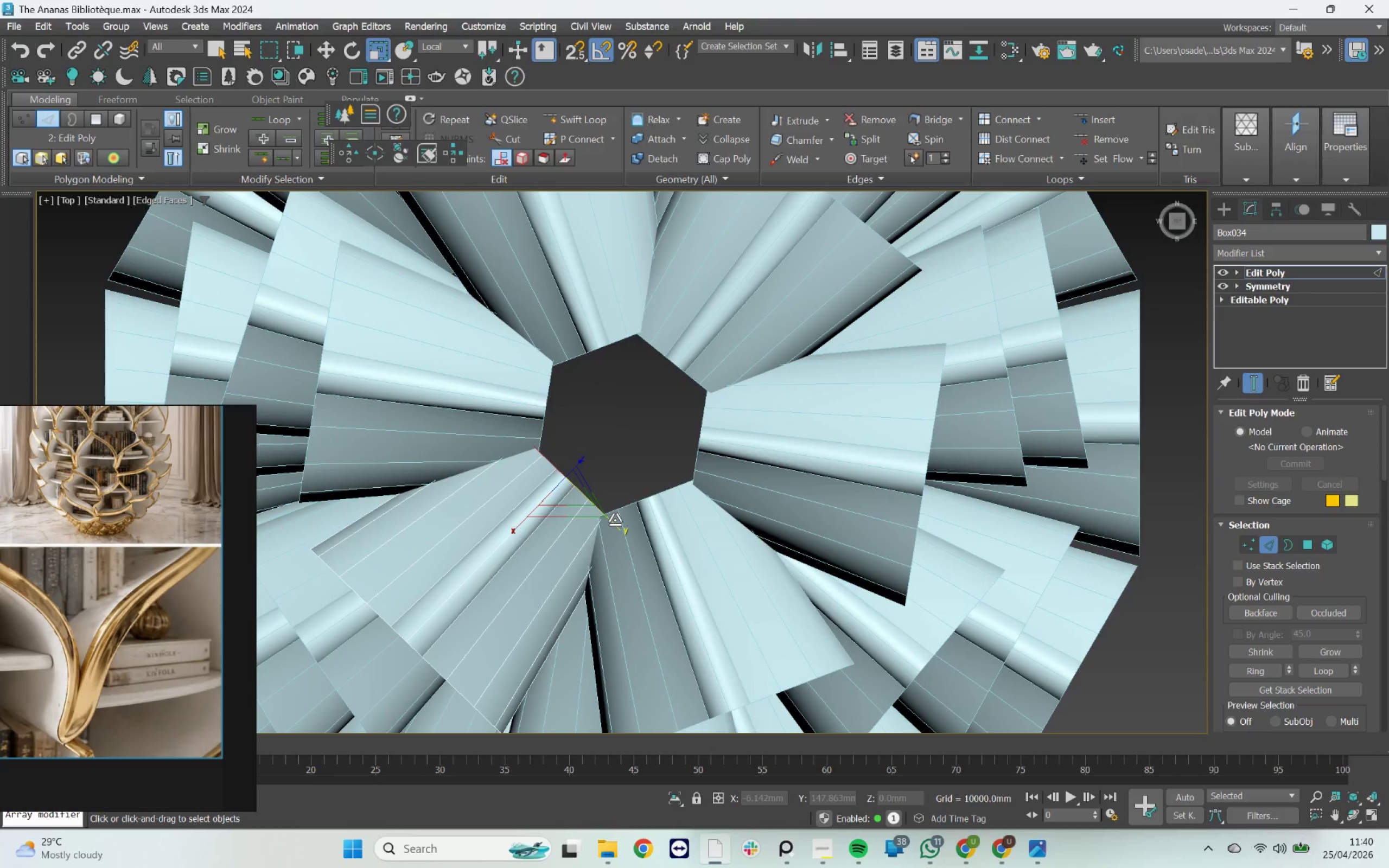 
left_click_drag(start_coordinate=[614, 520], to_coordinate=[600, 493])
 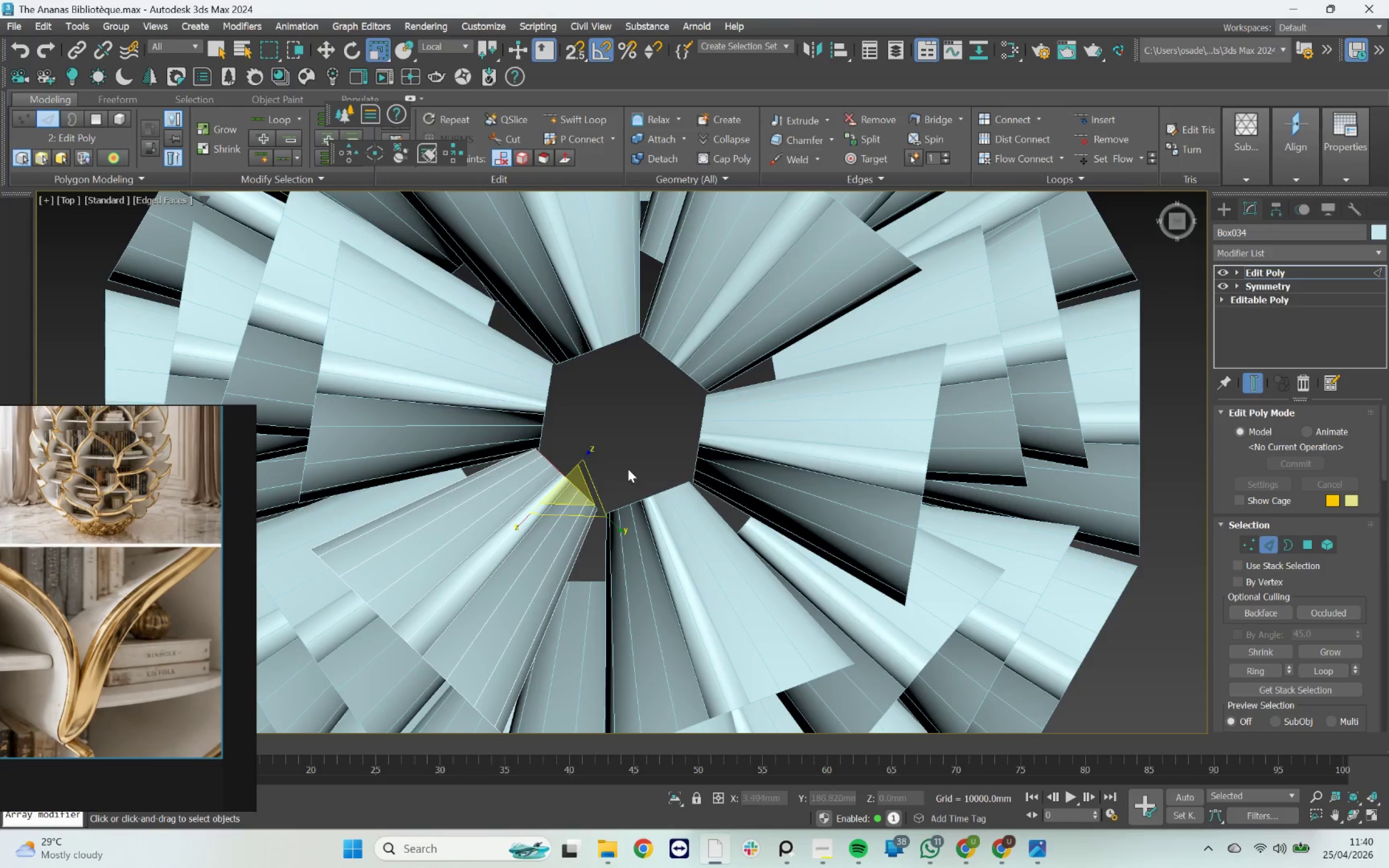 
scroll: coordinate [628, 469], scroll_direction: down, amount: 2.0
 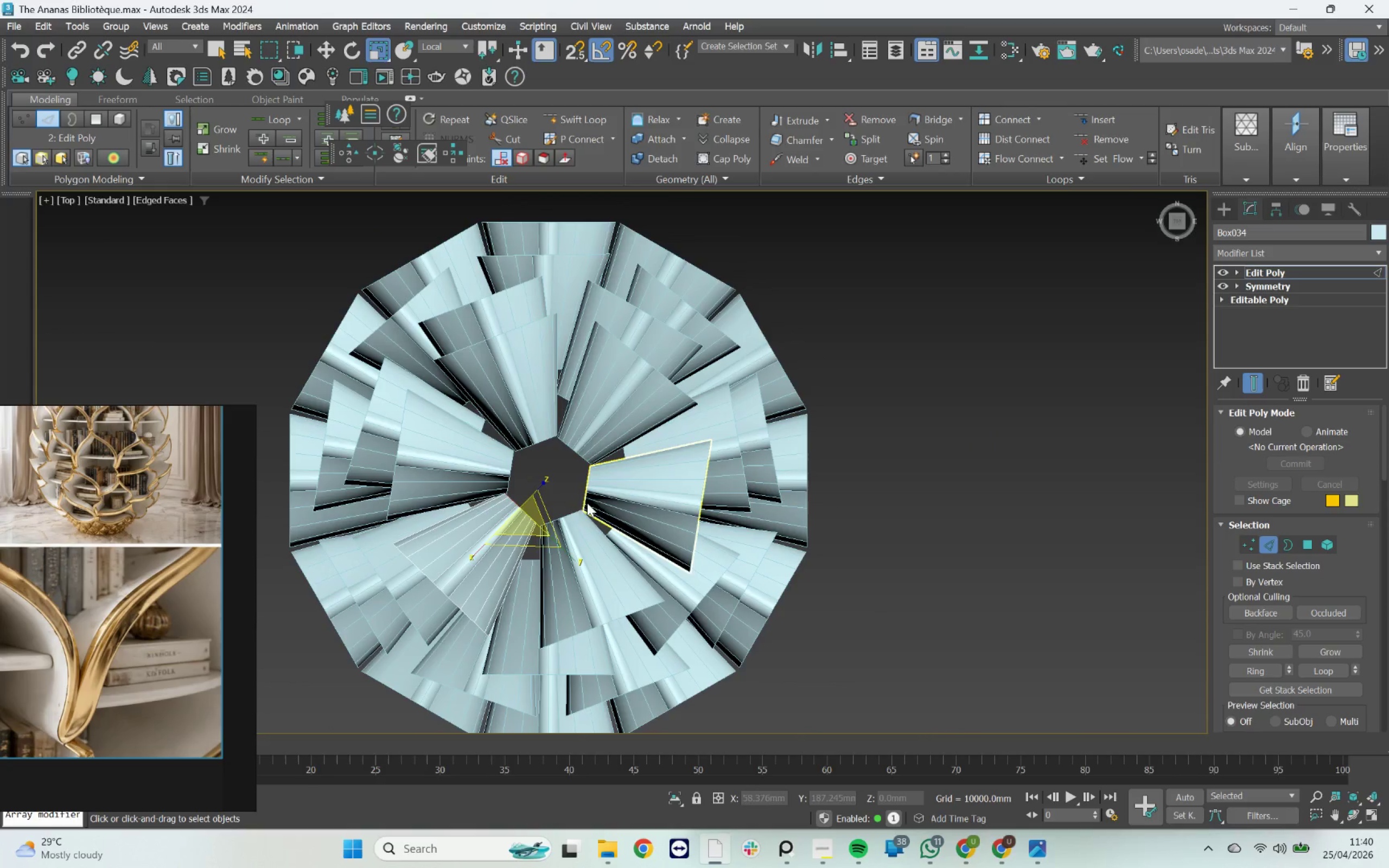 
scroll: coordinate [548, 494], scroll_direction: up, amount: 1.0
 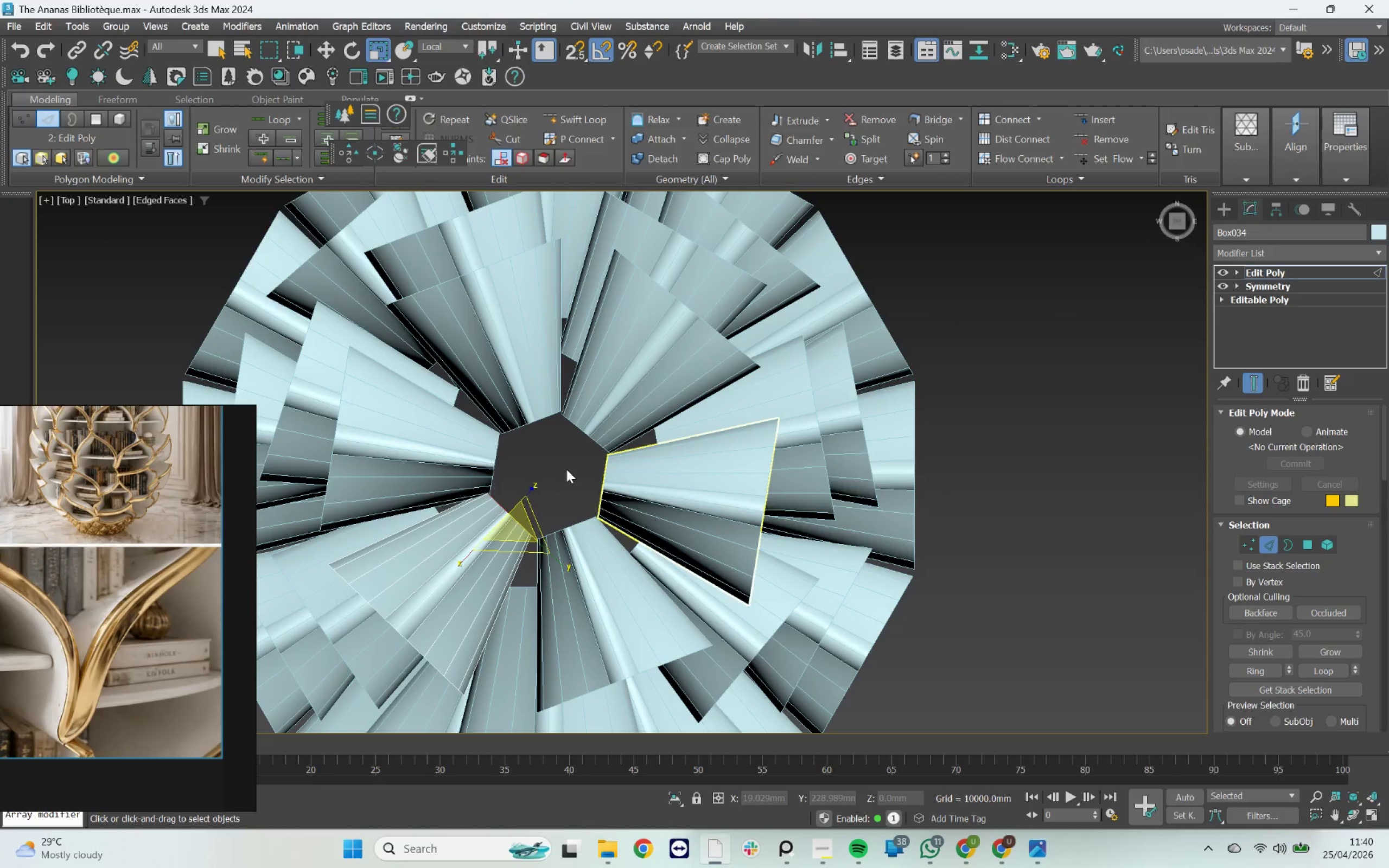 
left_click([566, 469])
 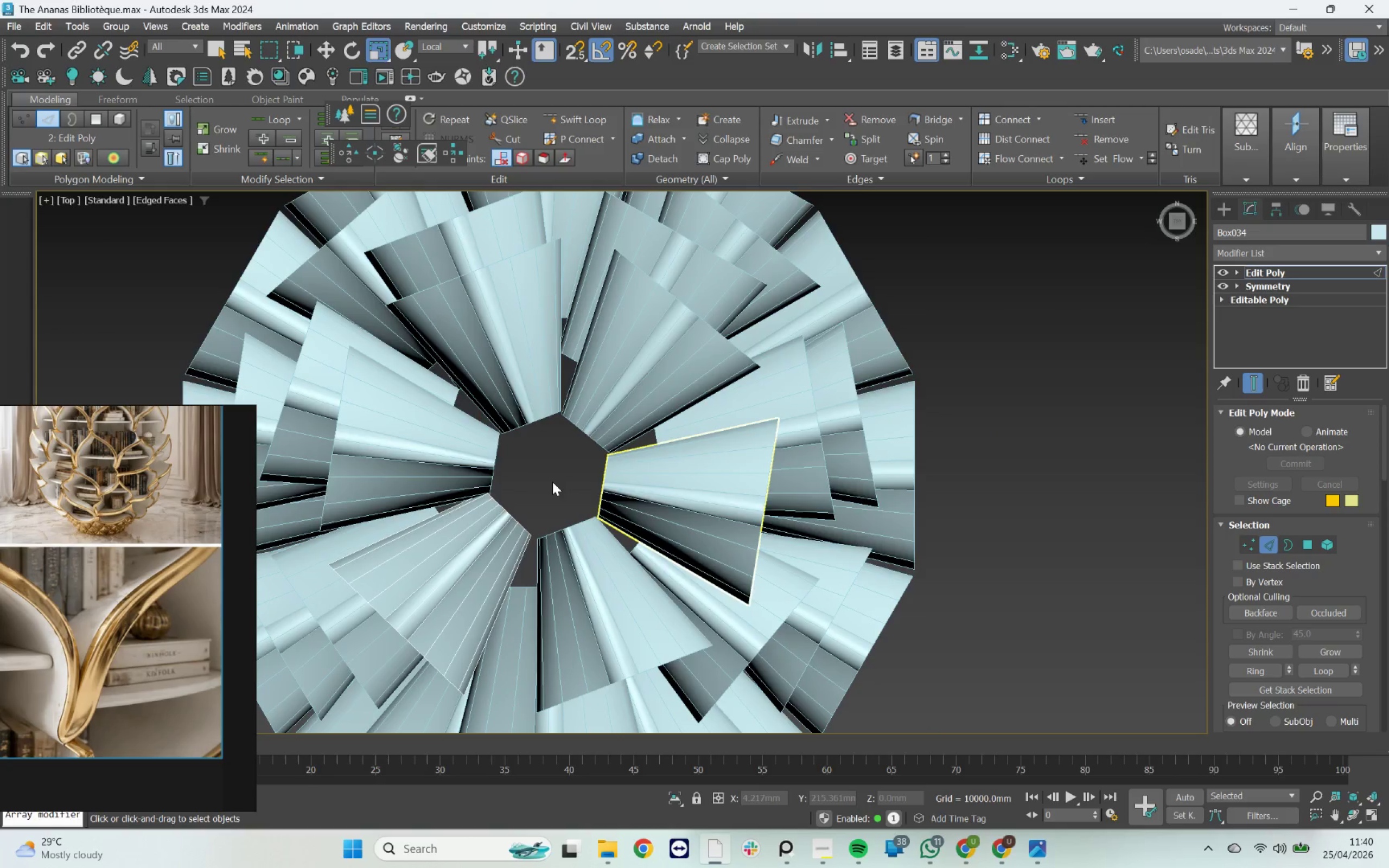 
scroll: coordinate [550, 482], scroll_direction: down, amount: 3.0
 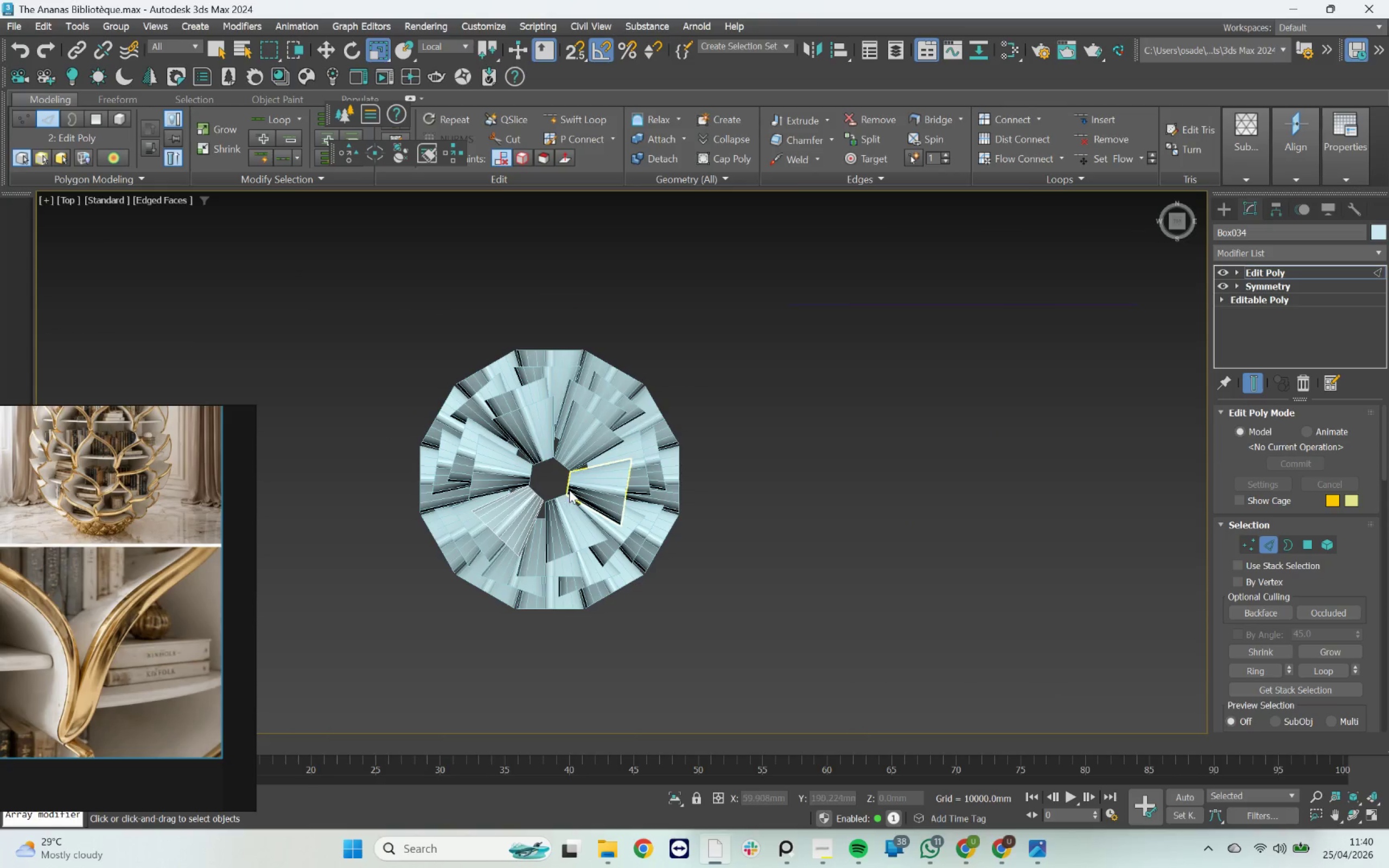 
hold_key(key=AltLeft, duration=1.27)
 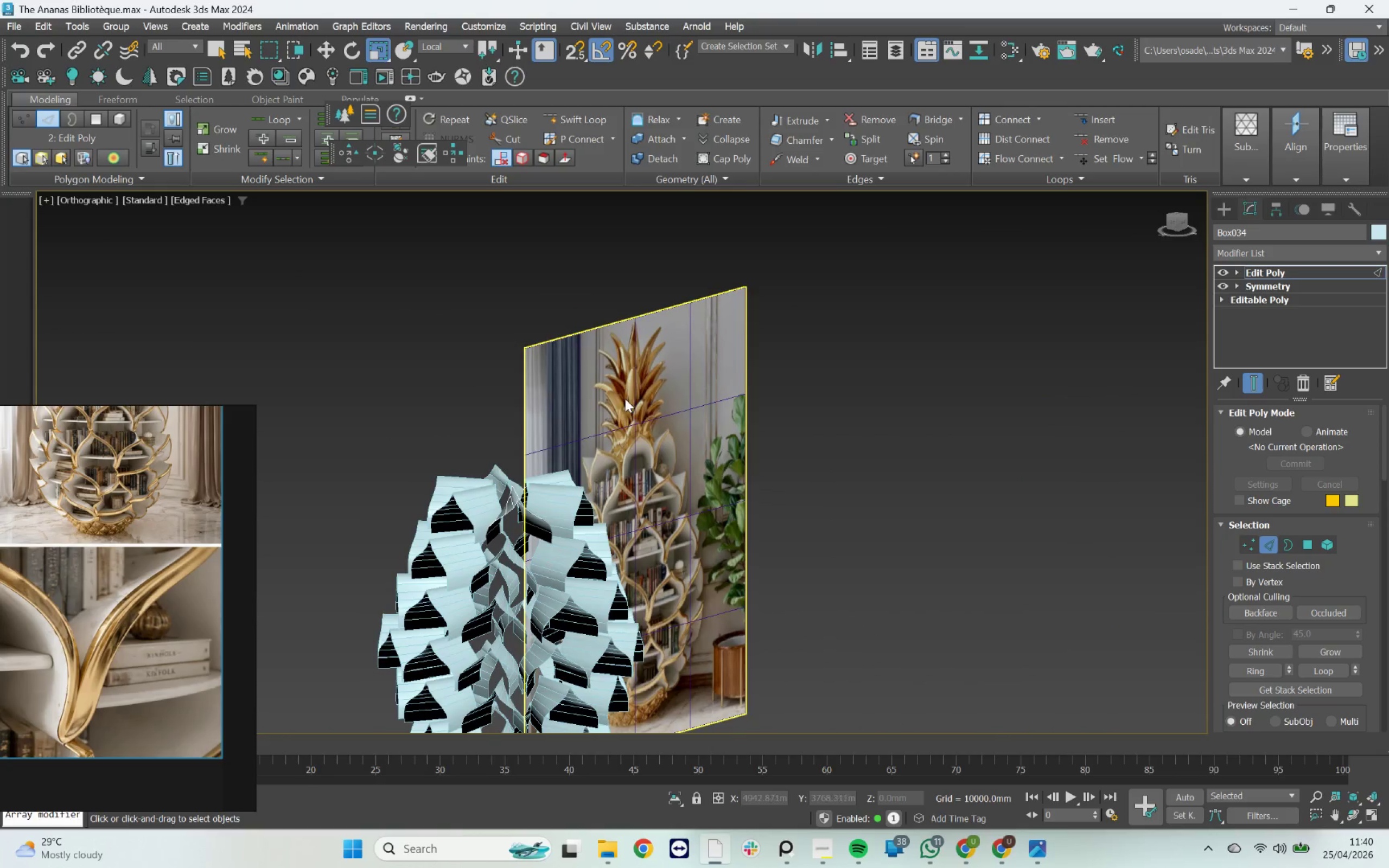 
key(Control+Z)
 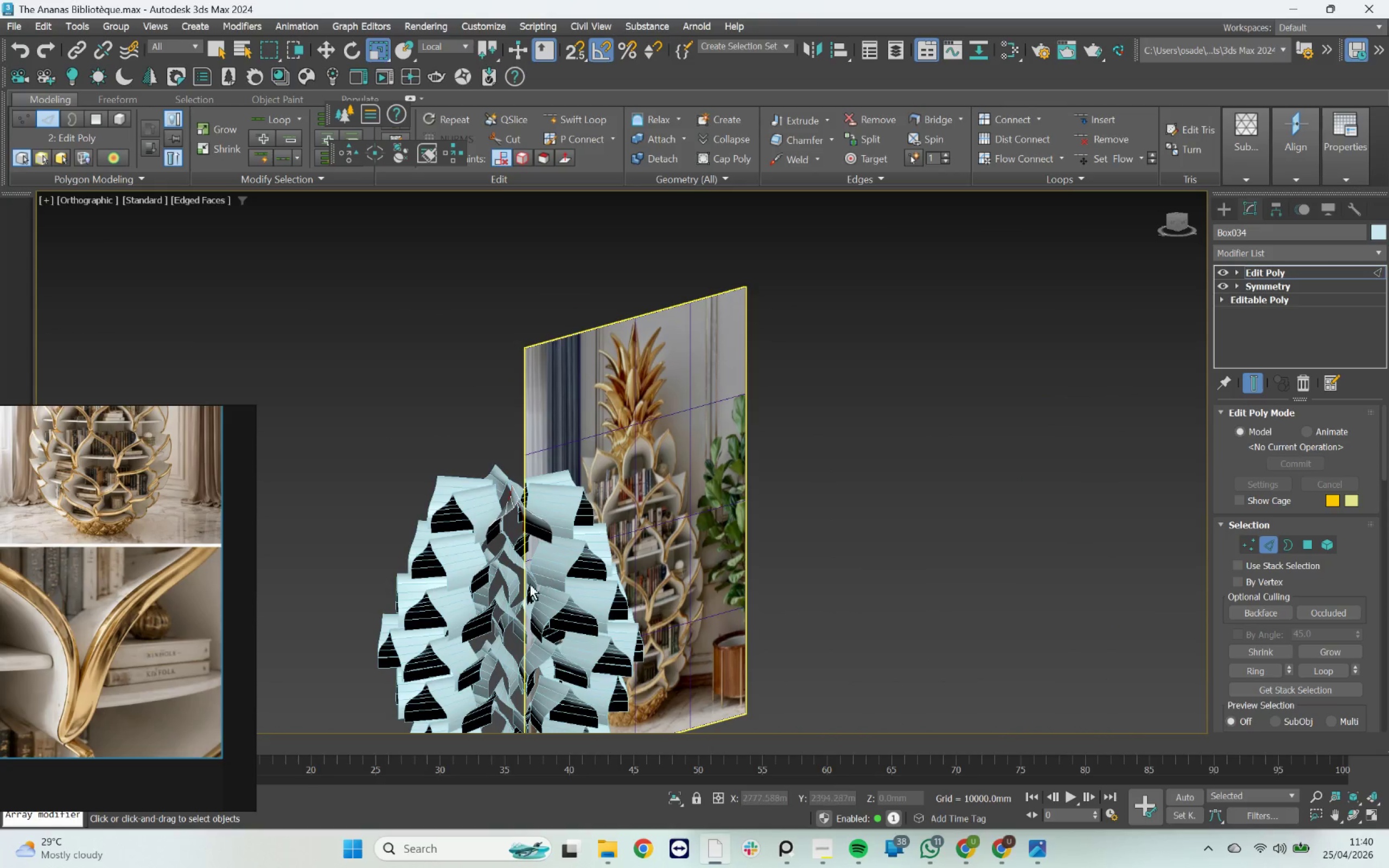 
key(Control+Z)
 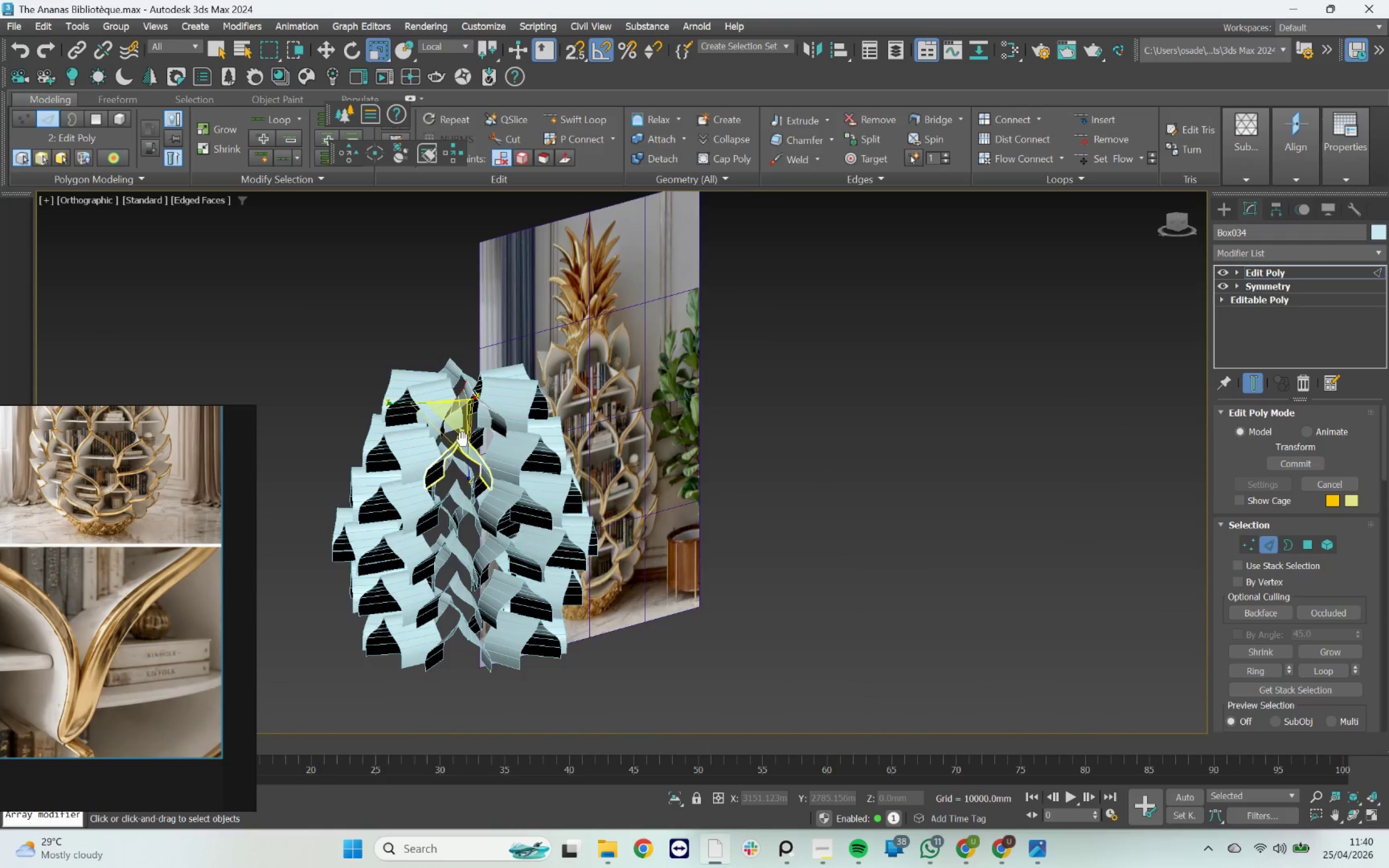 
hold_key(key=AltLeft, duration=1.72)
 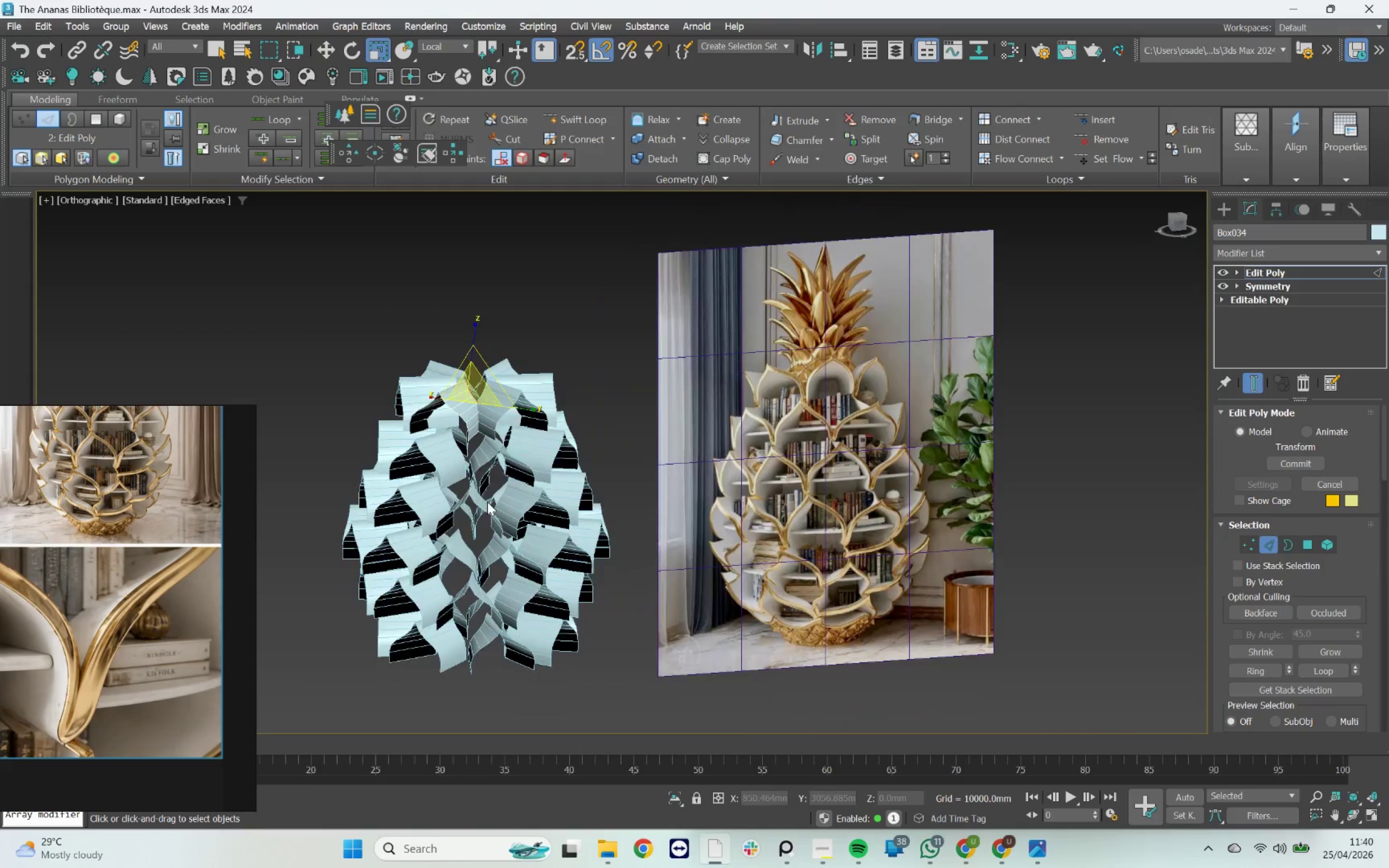 
scroll: coordinate [435, 443], scroll_direction: up, amount: 3.0
 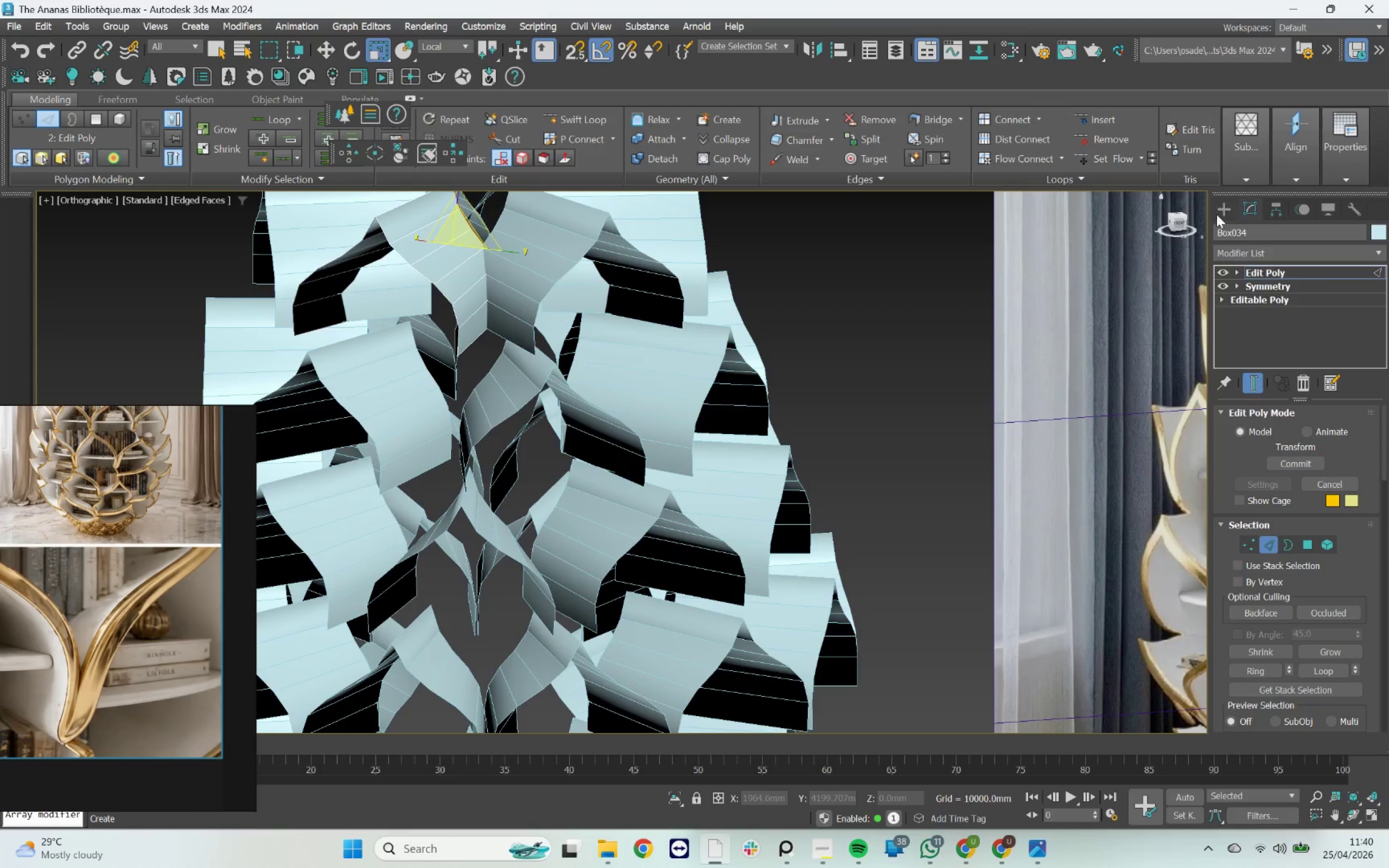 
left_click([1178, 225])
 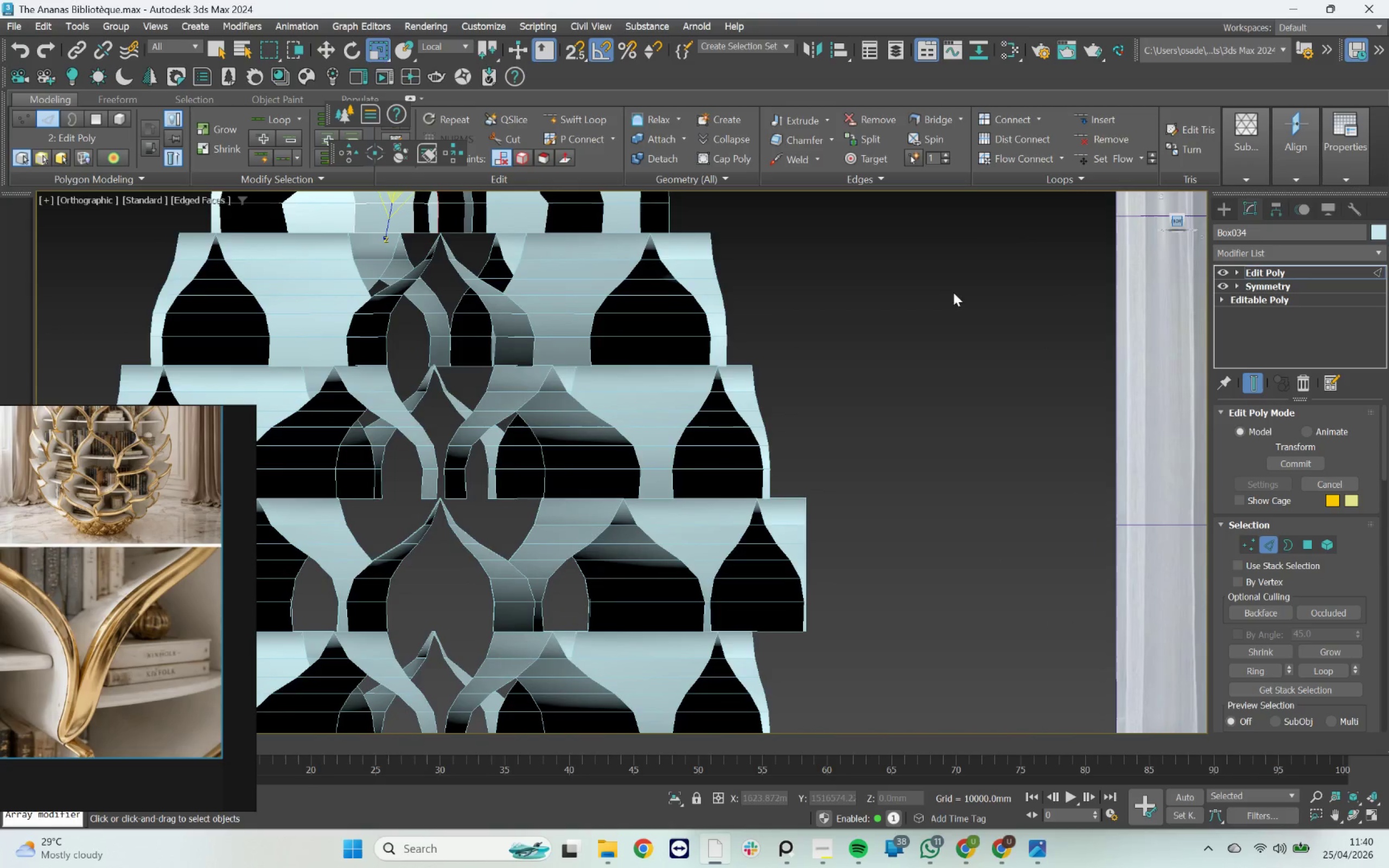 
scroll: coordinate [721, 363], scroll_direction: down, amount: 2.0
 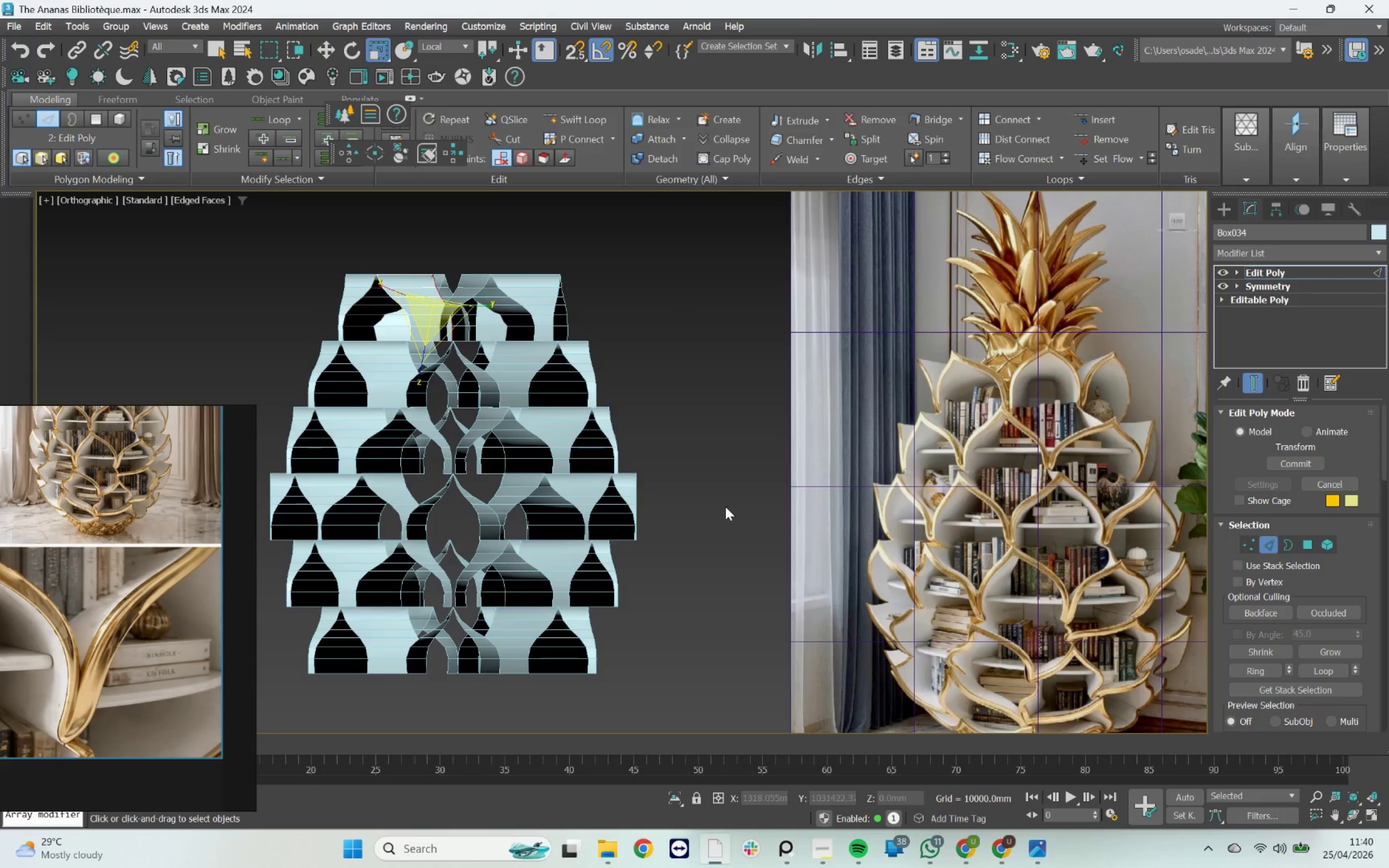 
wait(5.02)
 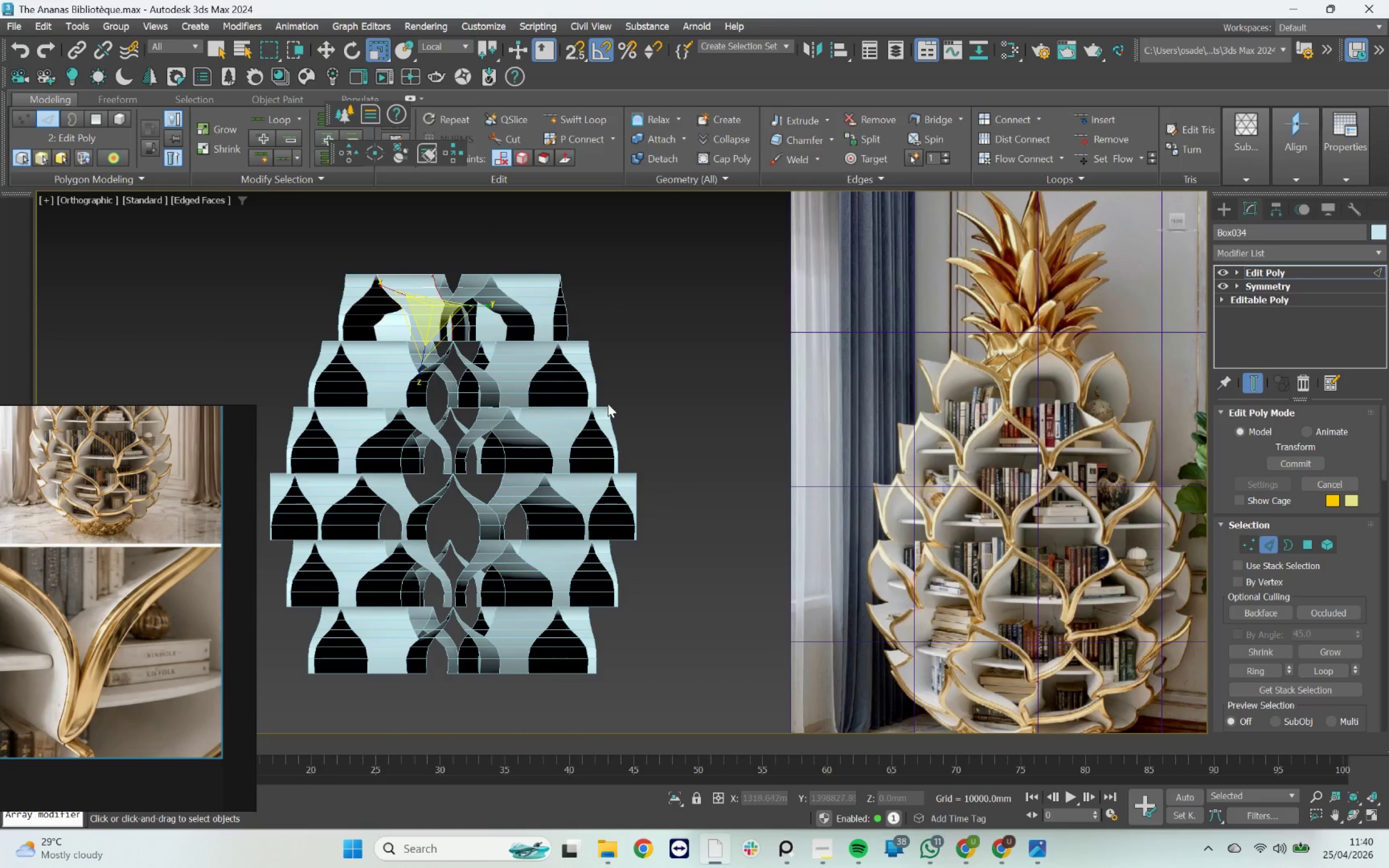 
scroll: coordinate [399, 529], scroll_direction: up, amount: 3.0
 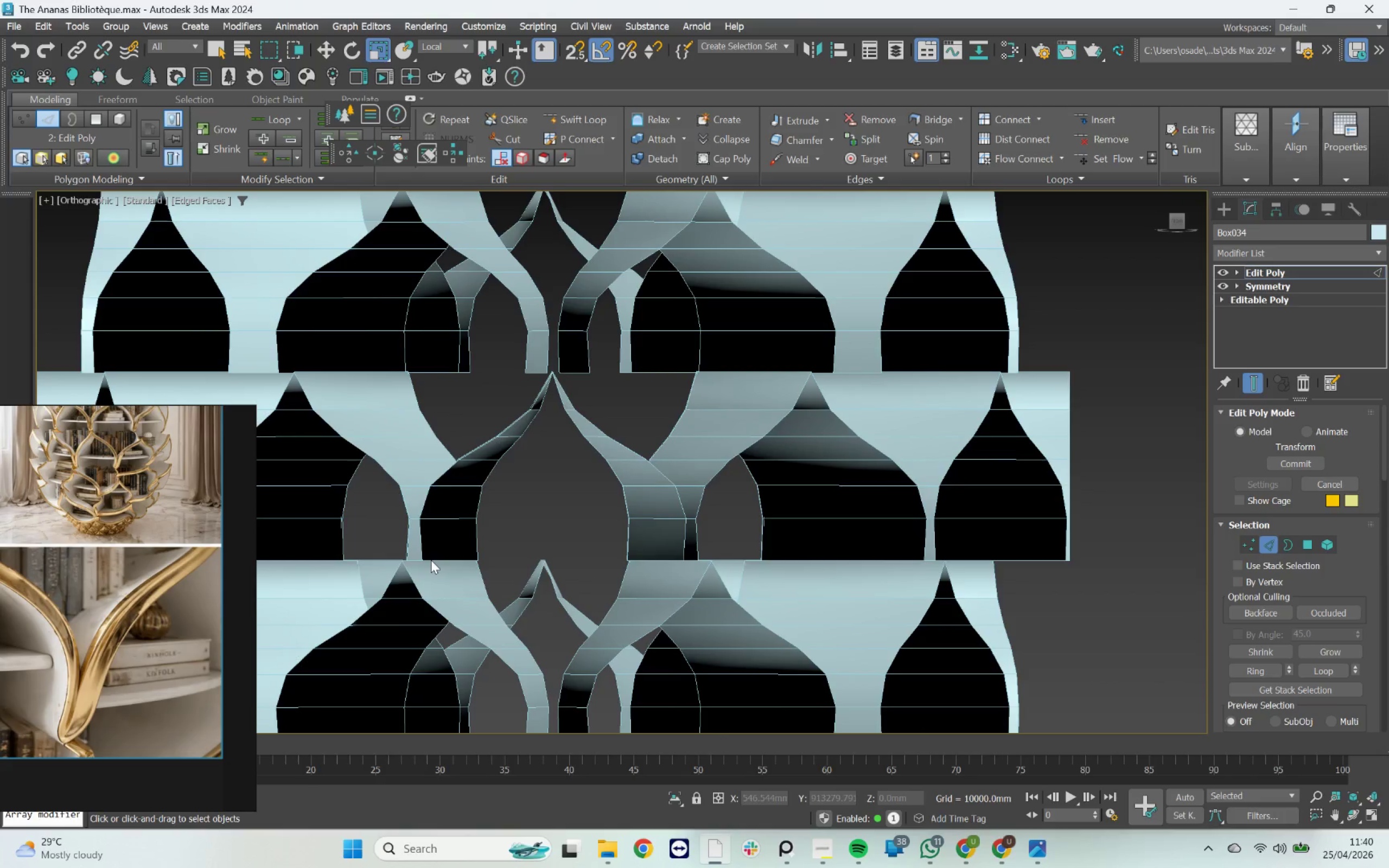 
scroll: coordinate [640, 443], scroll_direction: down, amount: 3.0
 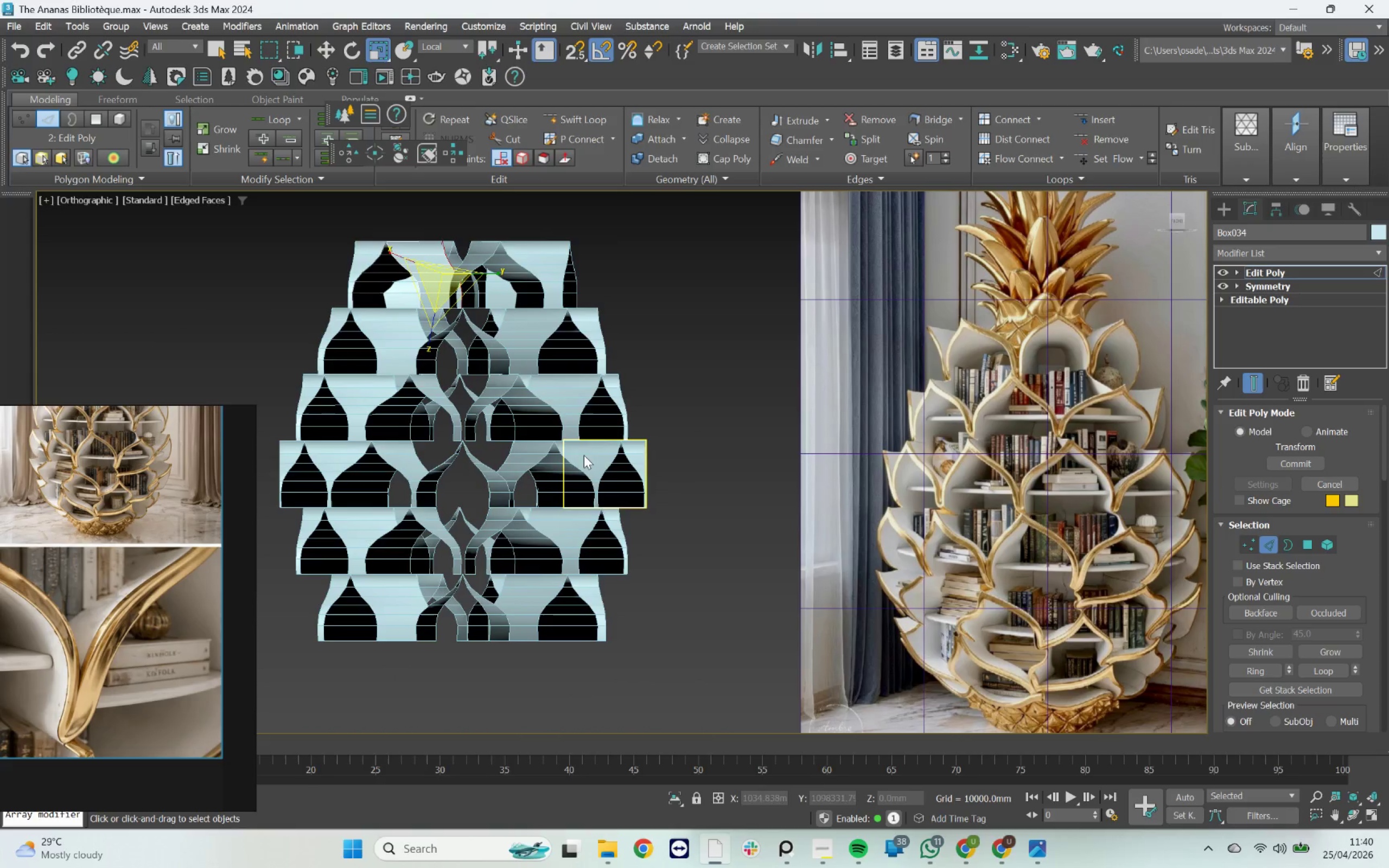 
hold_key(key=AltLeft, duration=3.56)
 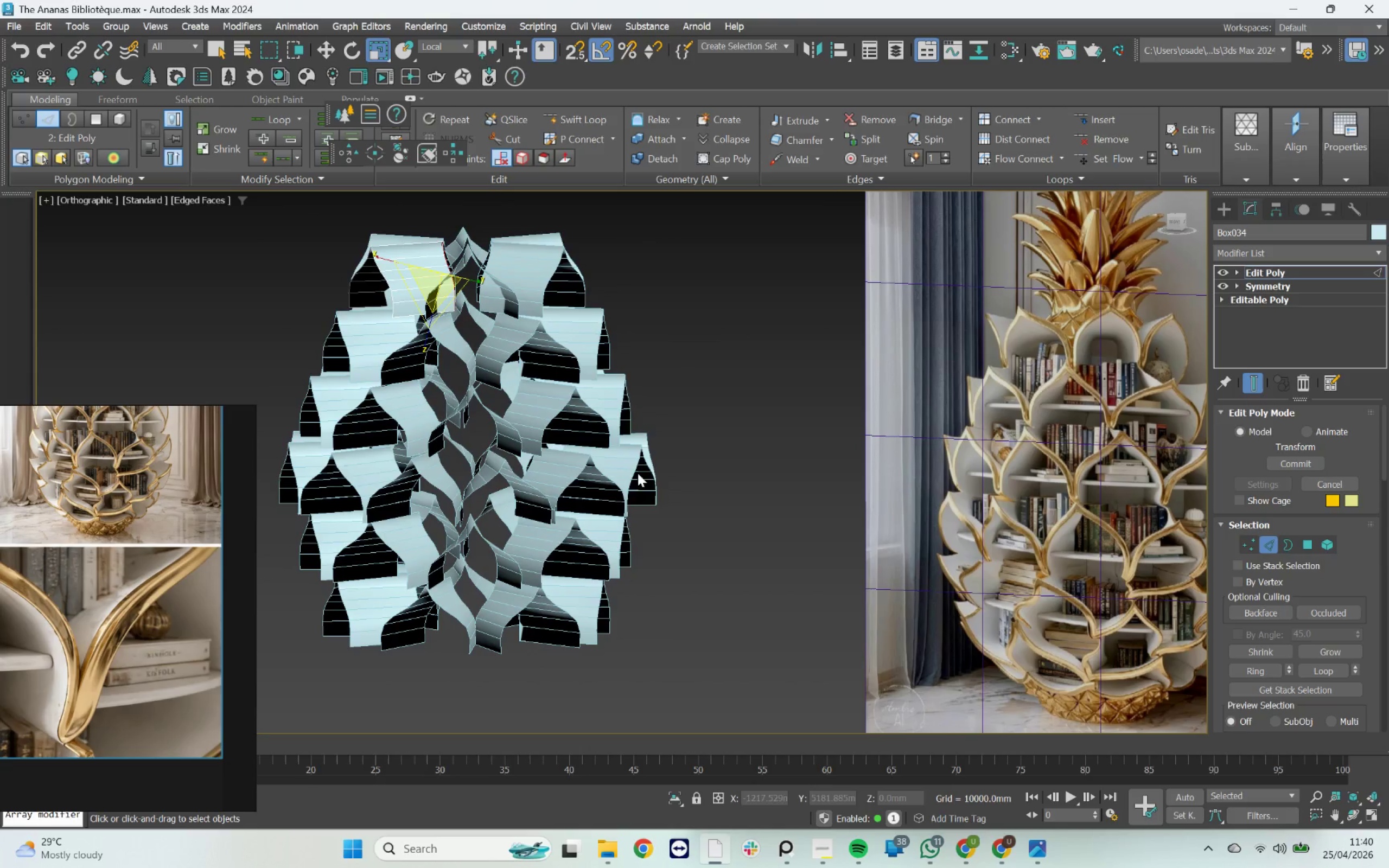 
hold_key(key=AltLeft, duration=5.3)
 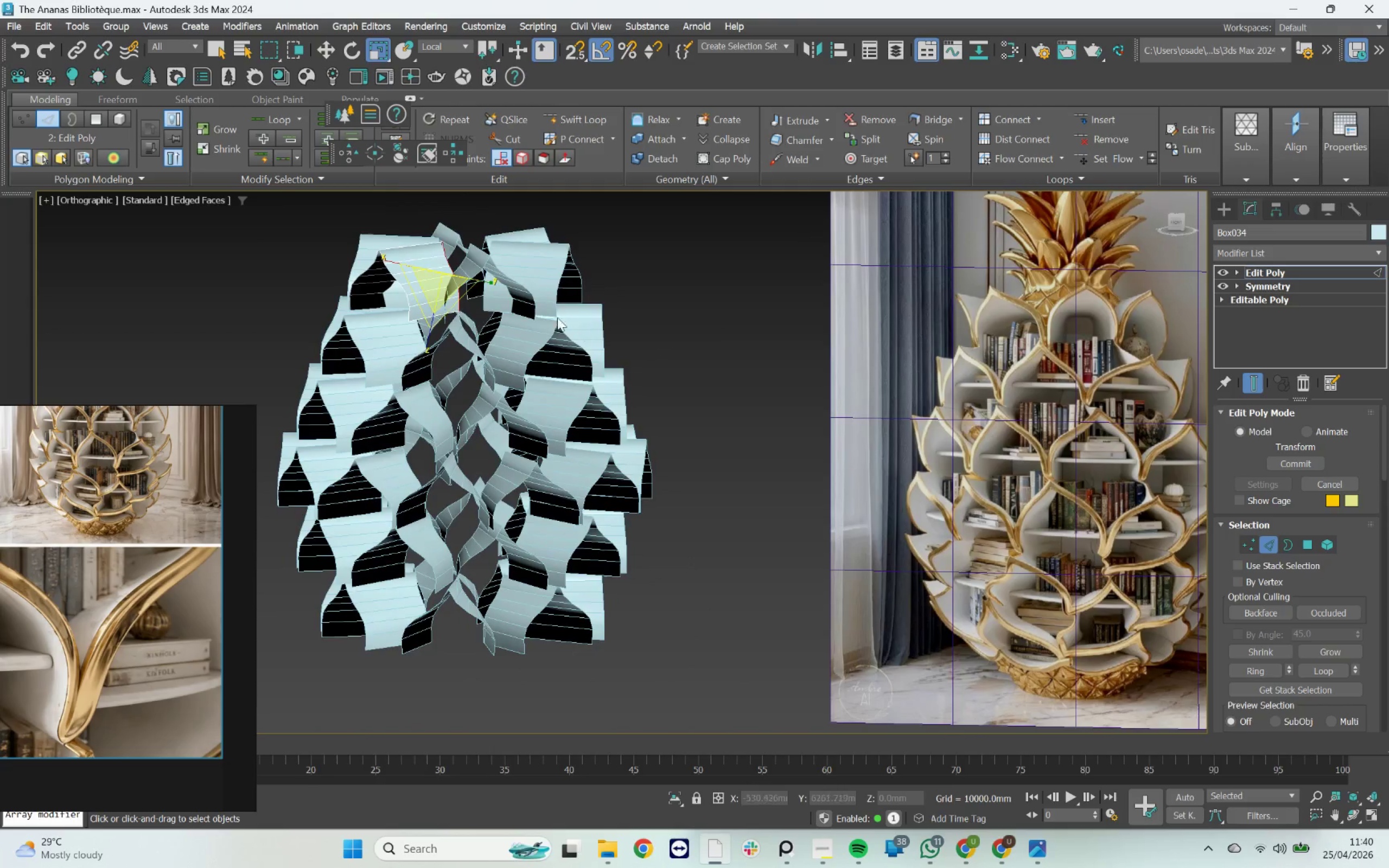 
scroll: coordinate [552, 304], scroll_direction: up, amount: 2.0
 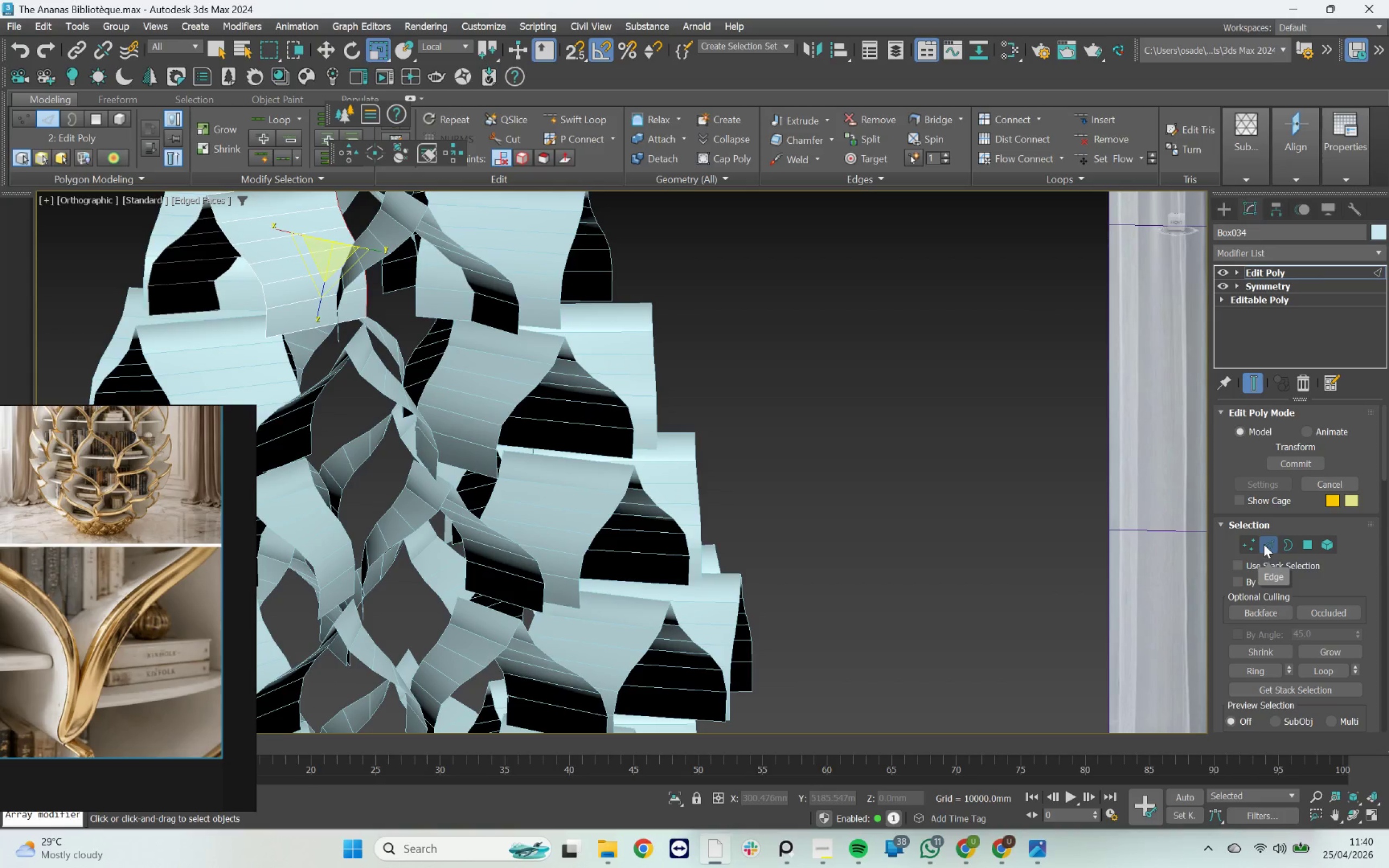 
scroll: coordinate [527, 465], scroll_direction: down, amount: 3.0
 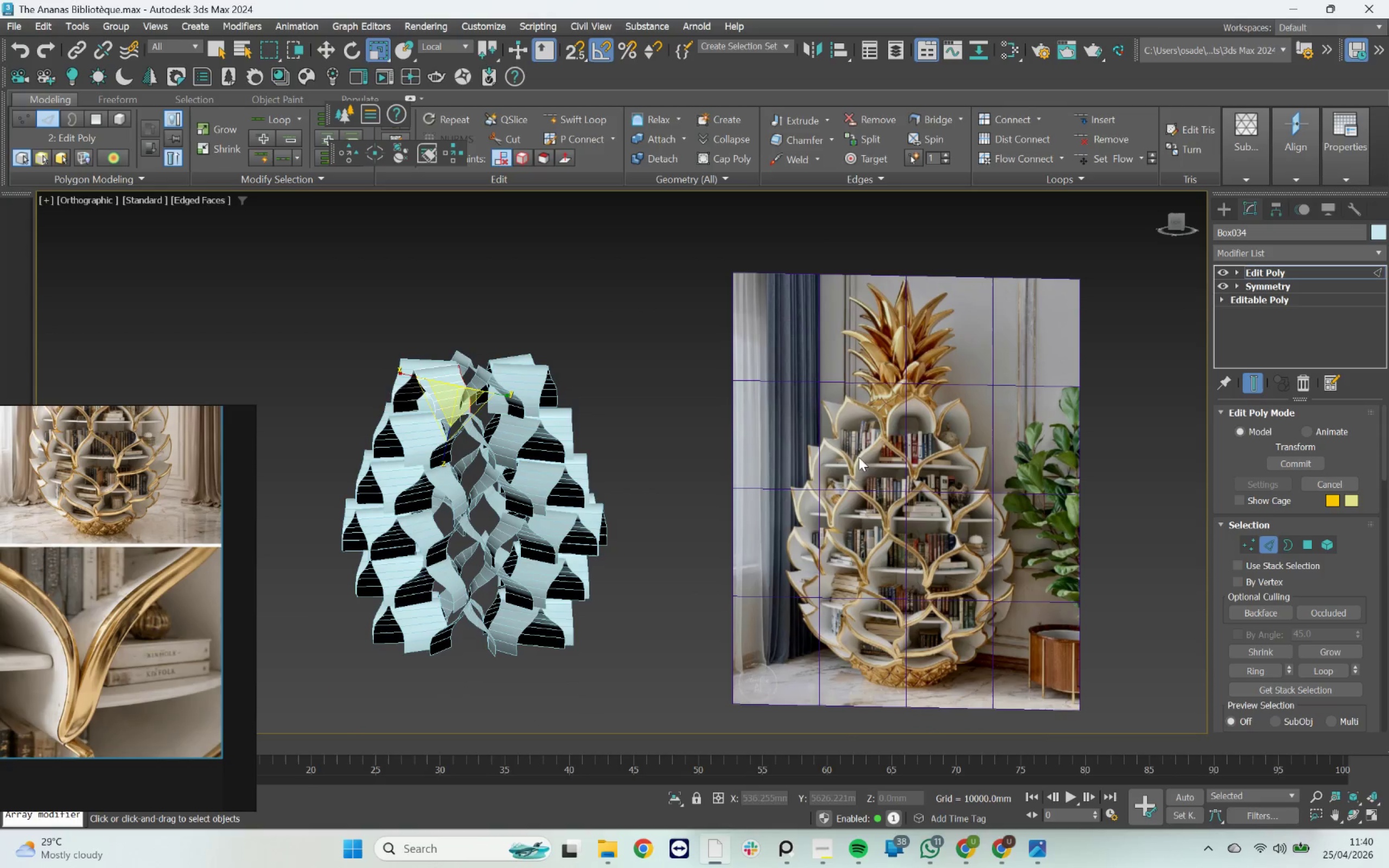 
scroll: coordinate [892, 461], scroll_direction: up, amount: 2.0
 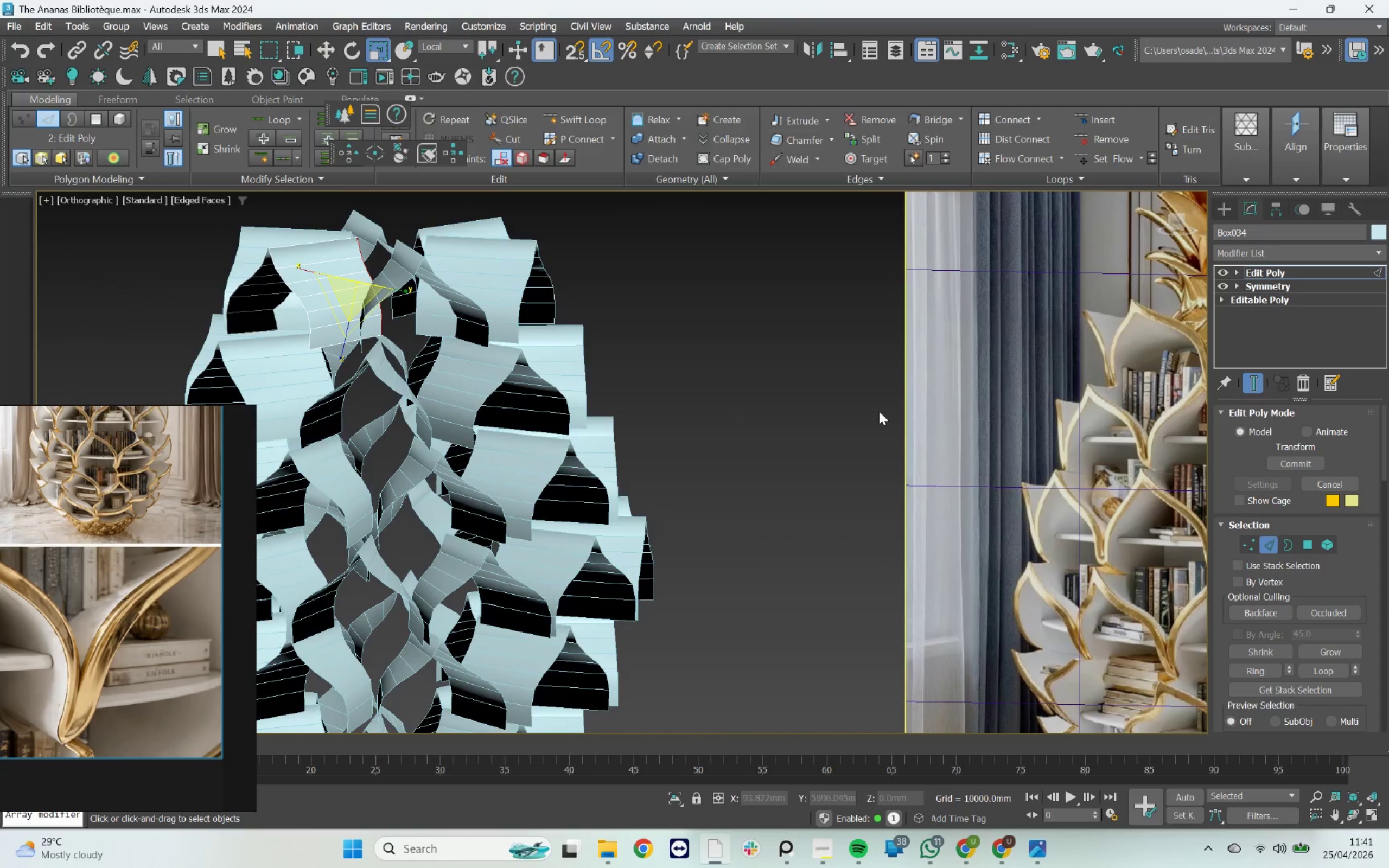 
wait(9.42)
 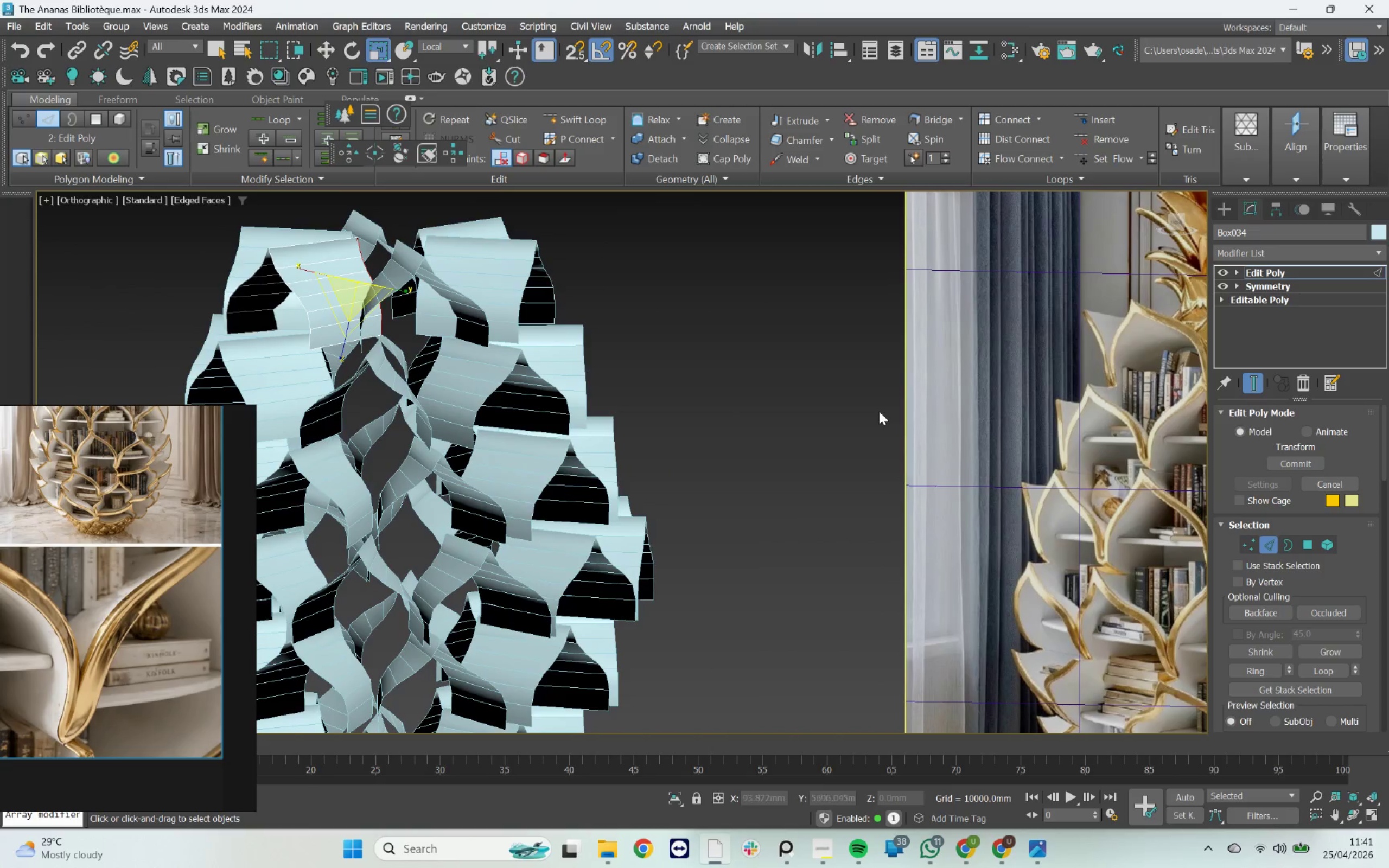 
type(sh)
 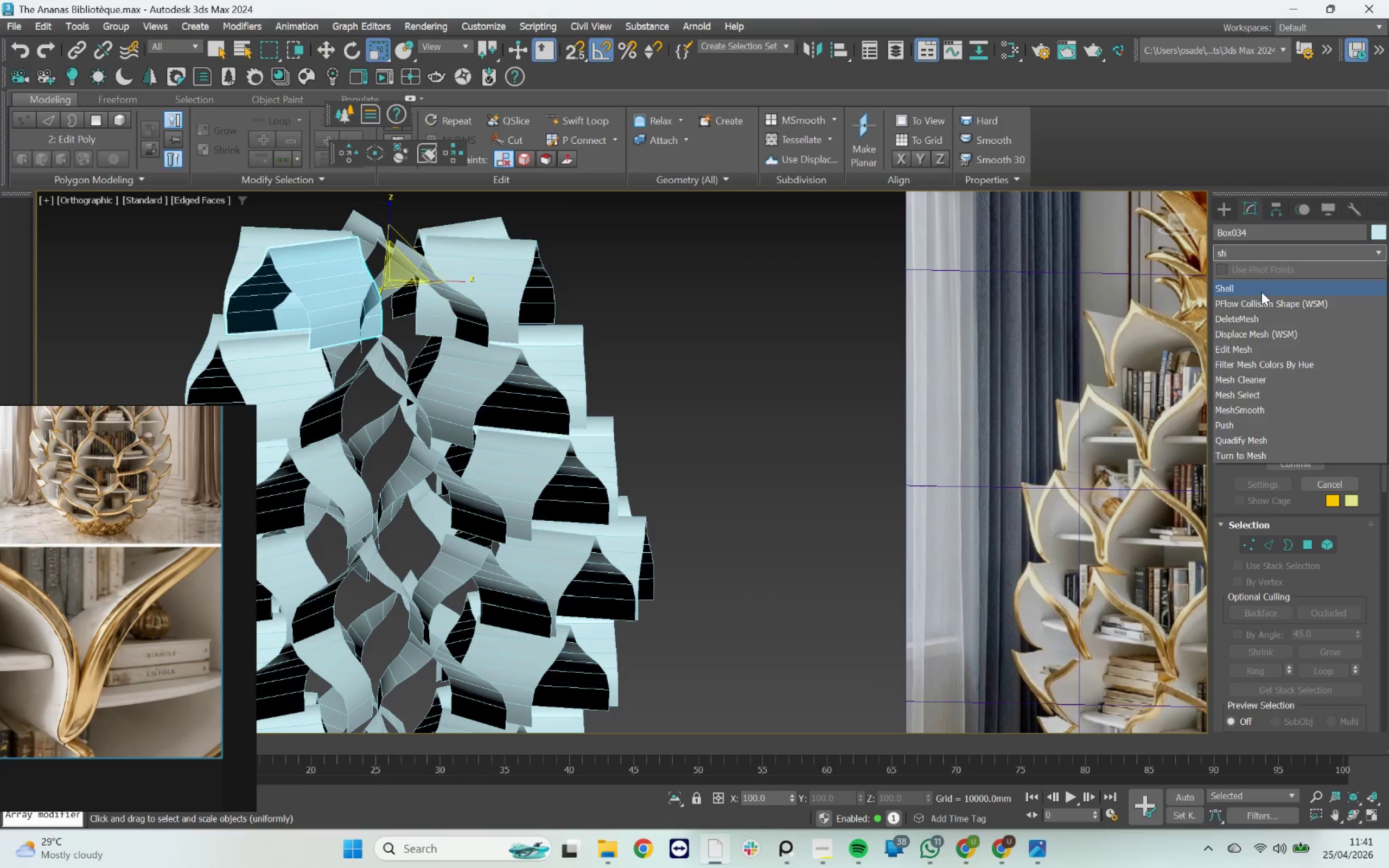 
left_click([1261, 292])
 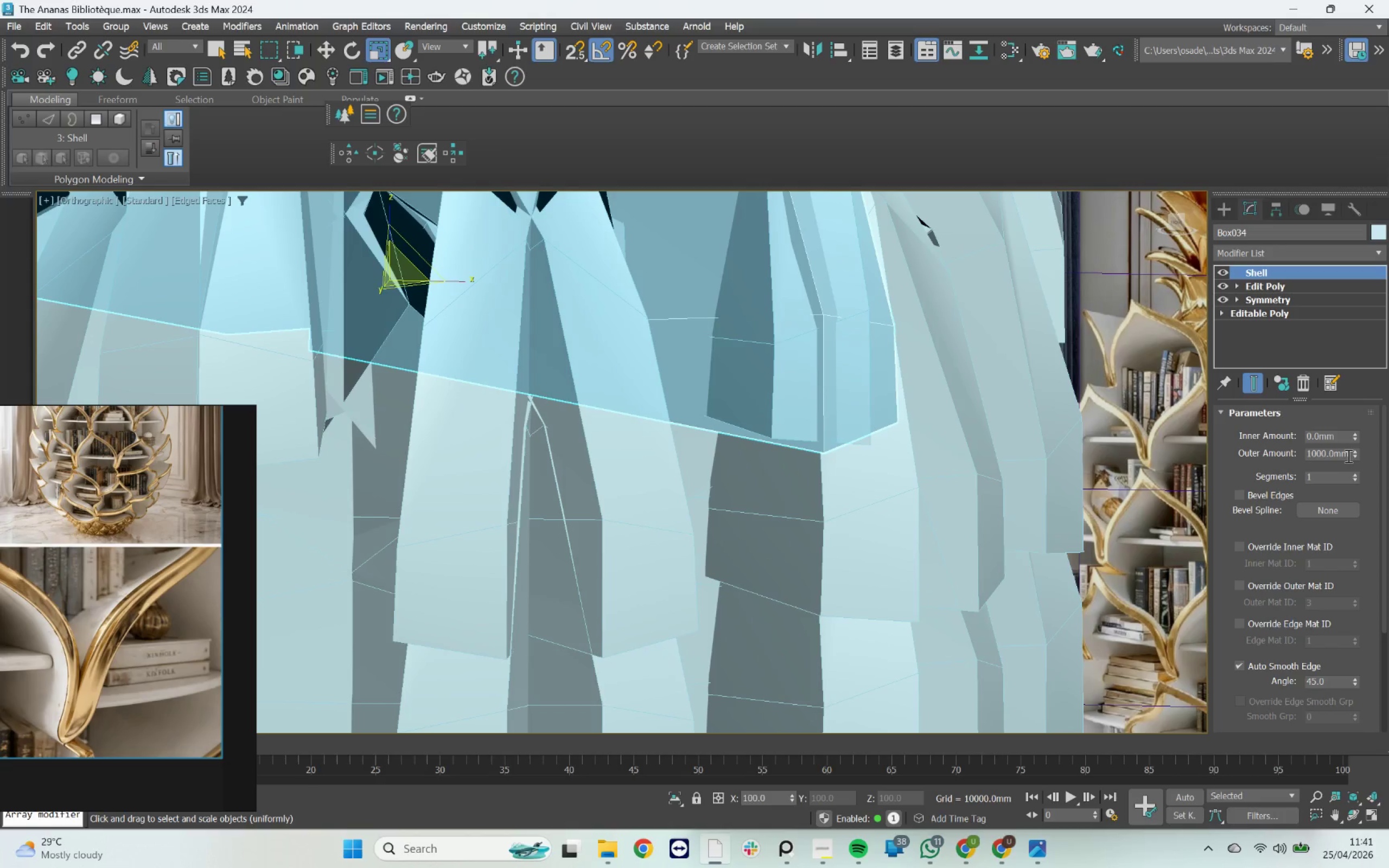 
right_click([1354, 455])
 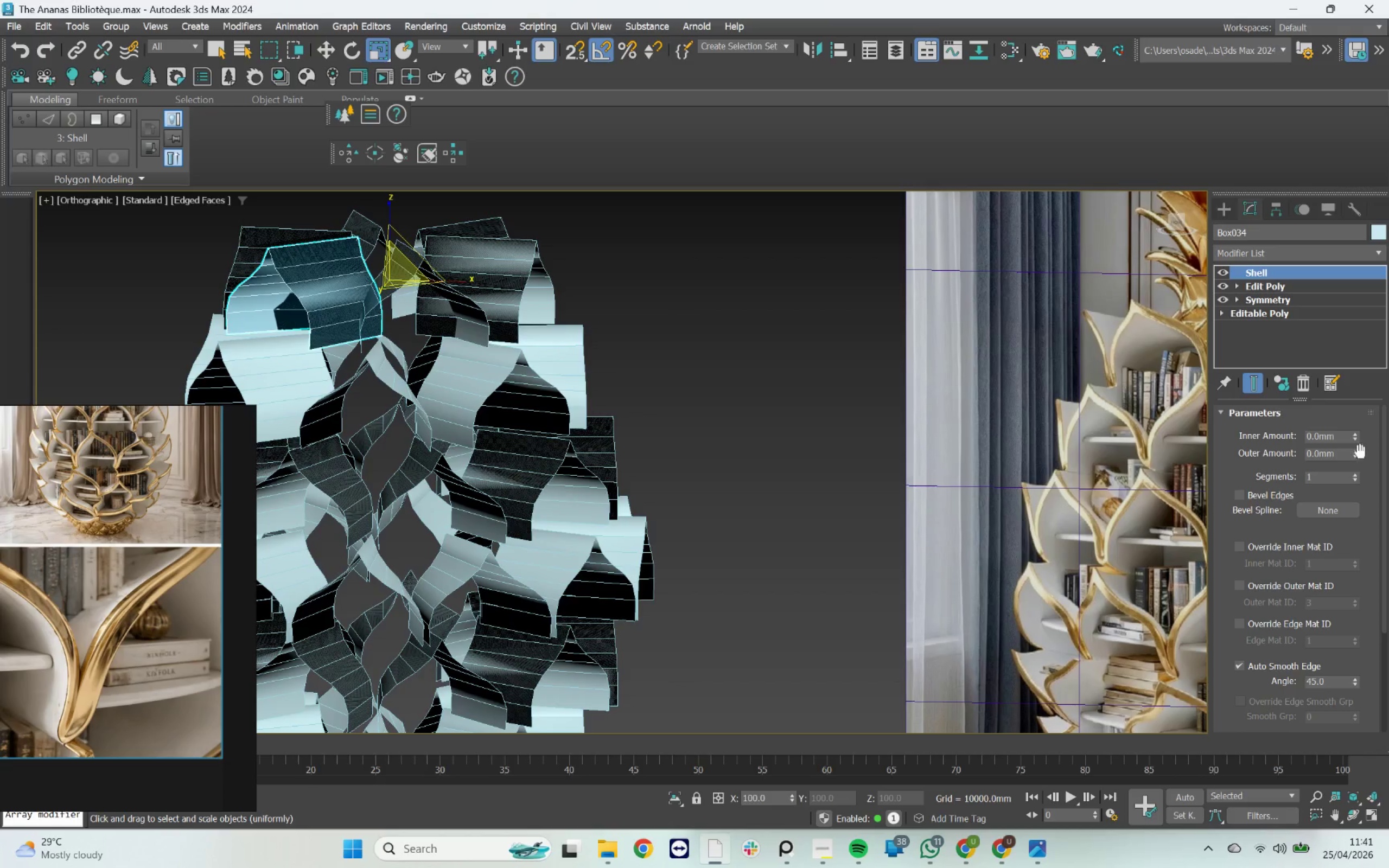 
left_click([1357, 453])
 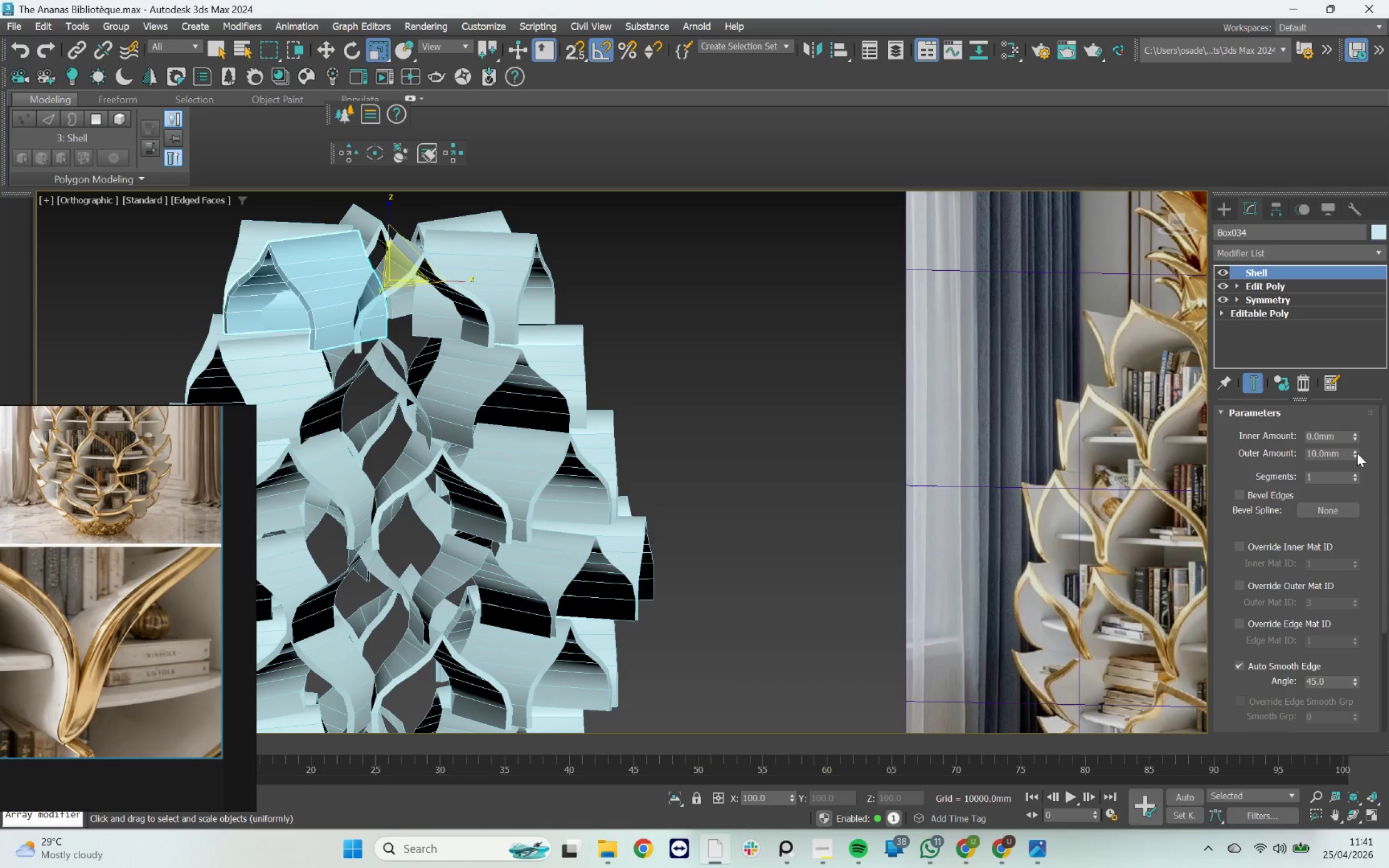 
left_click([1357, 453])
 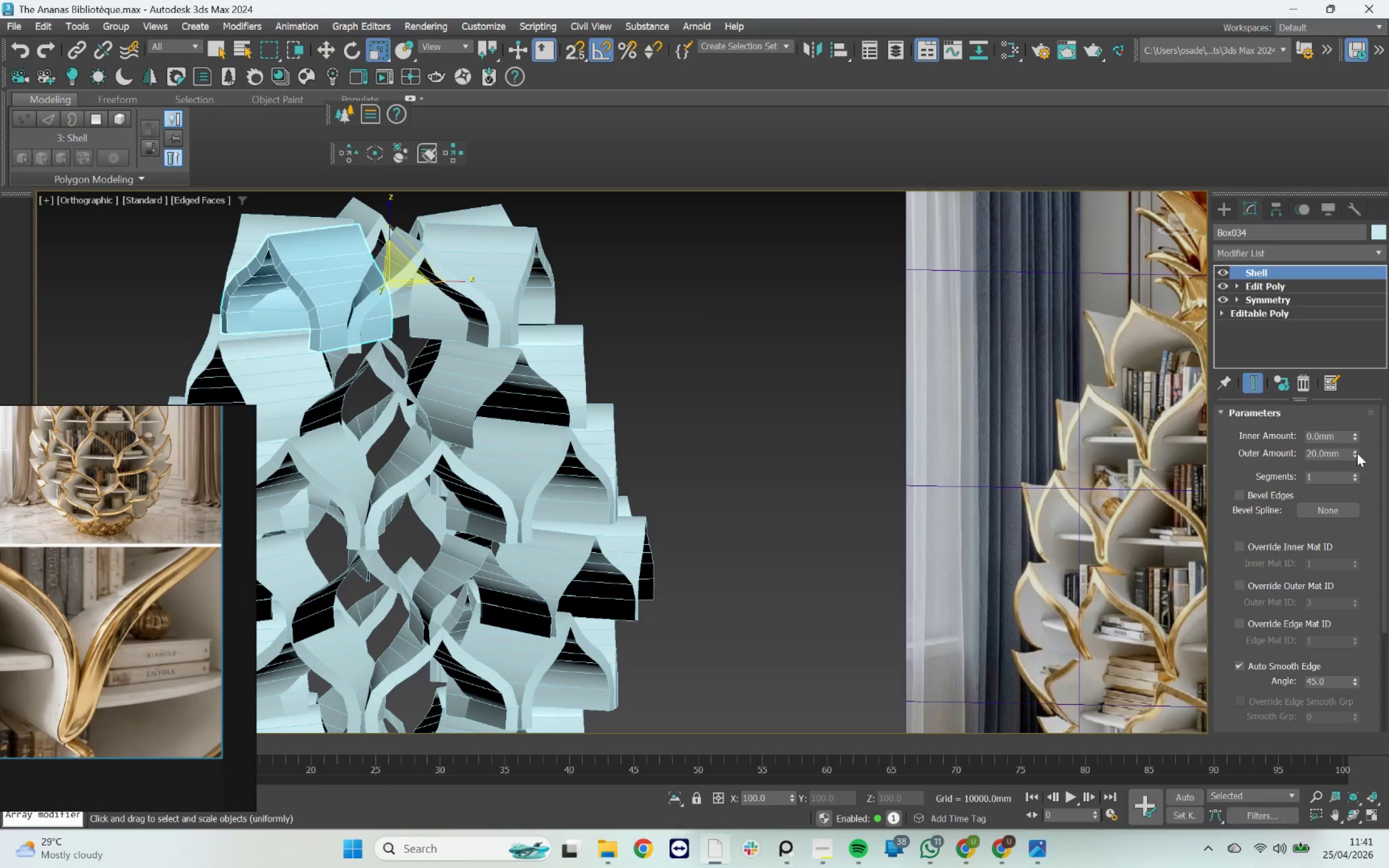 
scroll: coordinate [673, 442], scroll_direction: down, amount: 1.0
 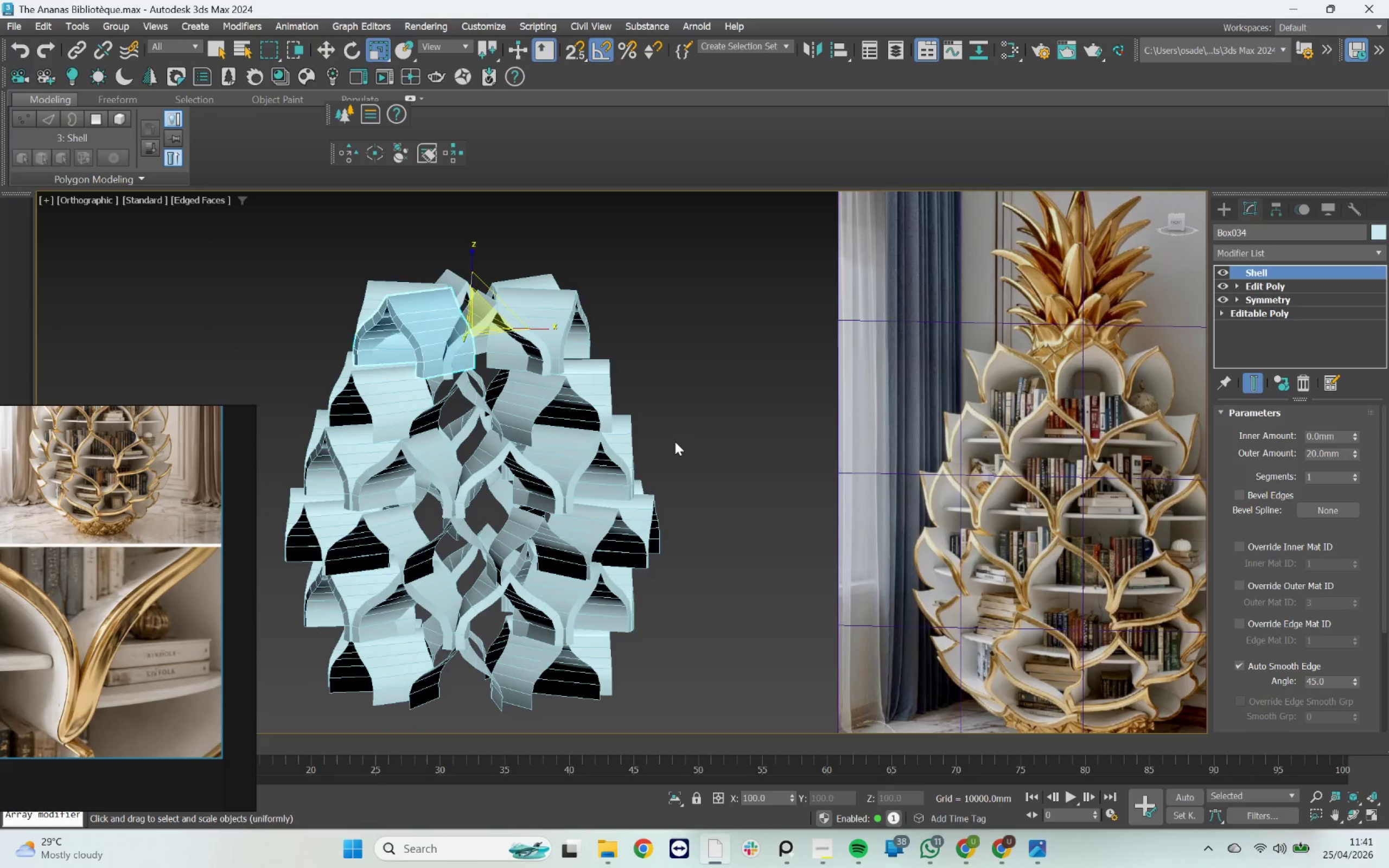 
hold_key(key=AltLeft, duration=10.48)
 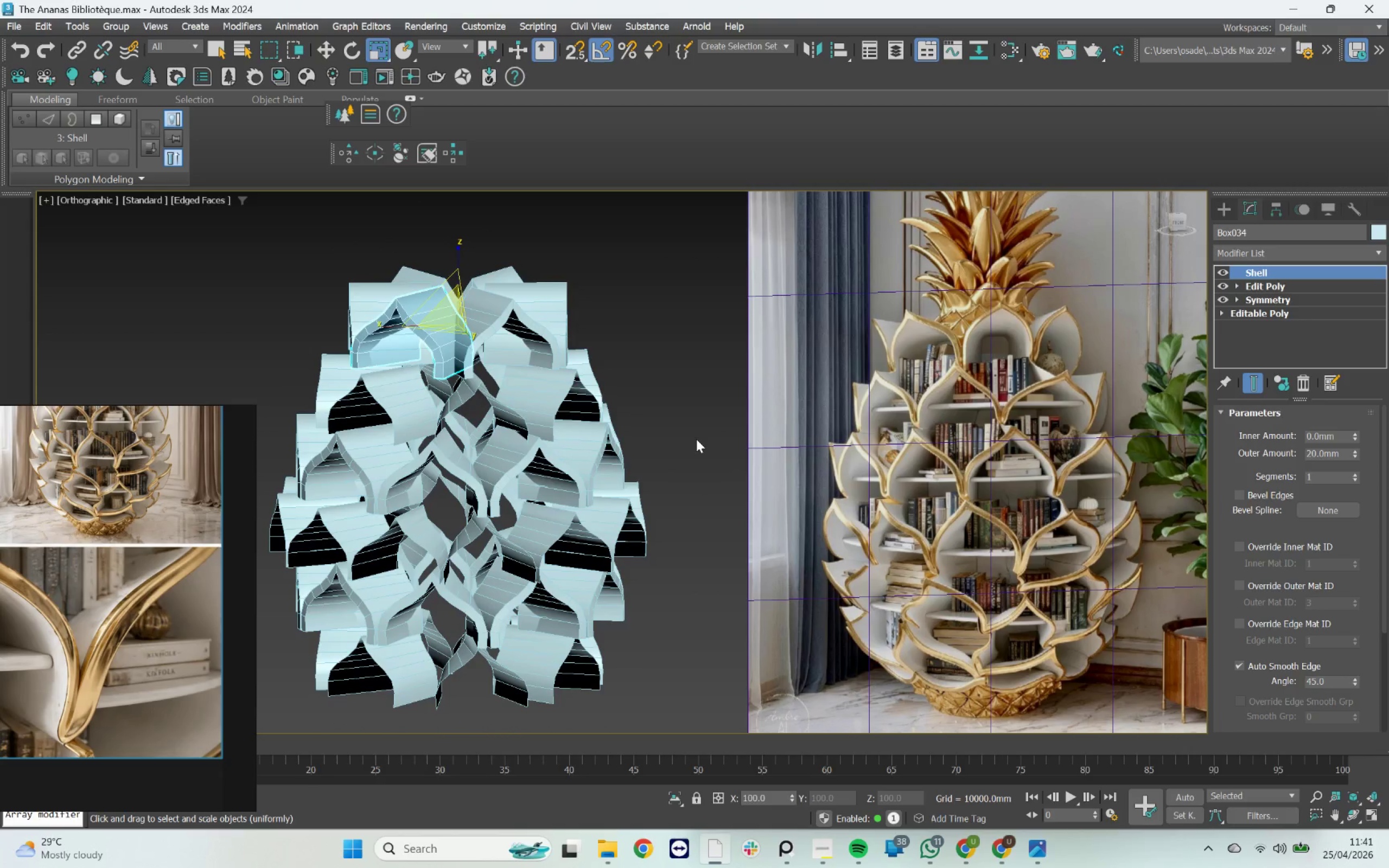 
scroll: coordinate [978, 462], scroll_direction: up, amount: 4.0
 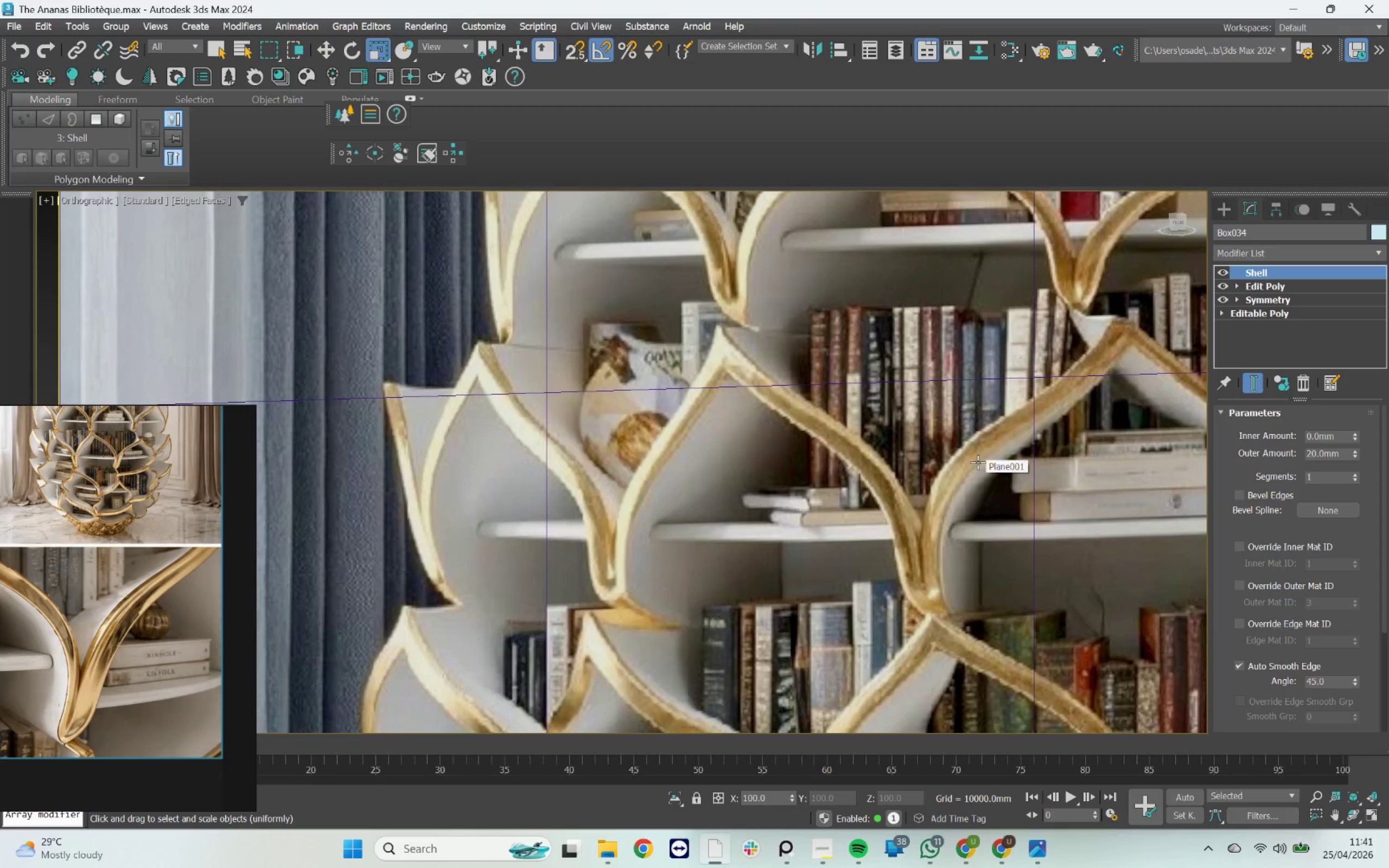 
scroll: coordinate [978, 462], scroll_direction: down, amount: 4.0
 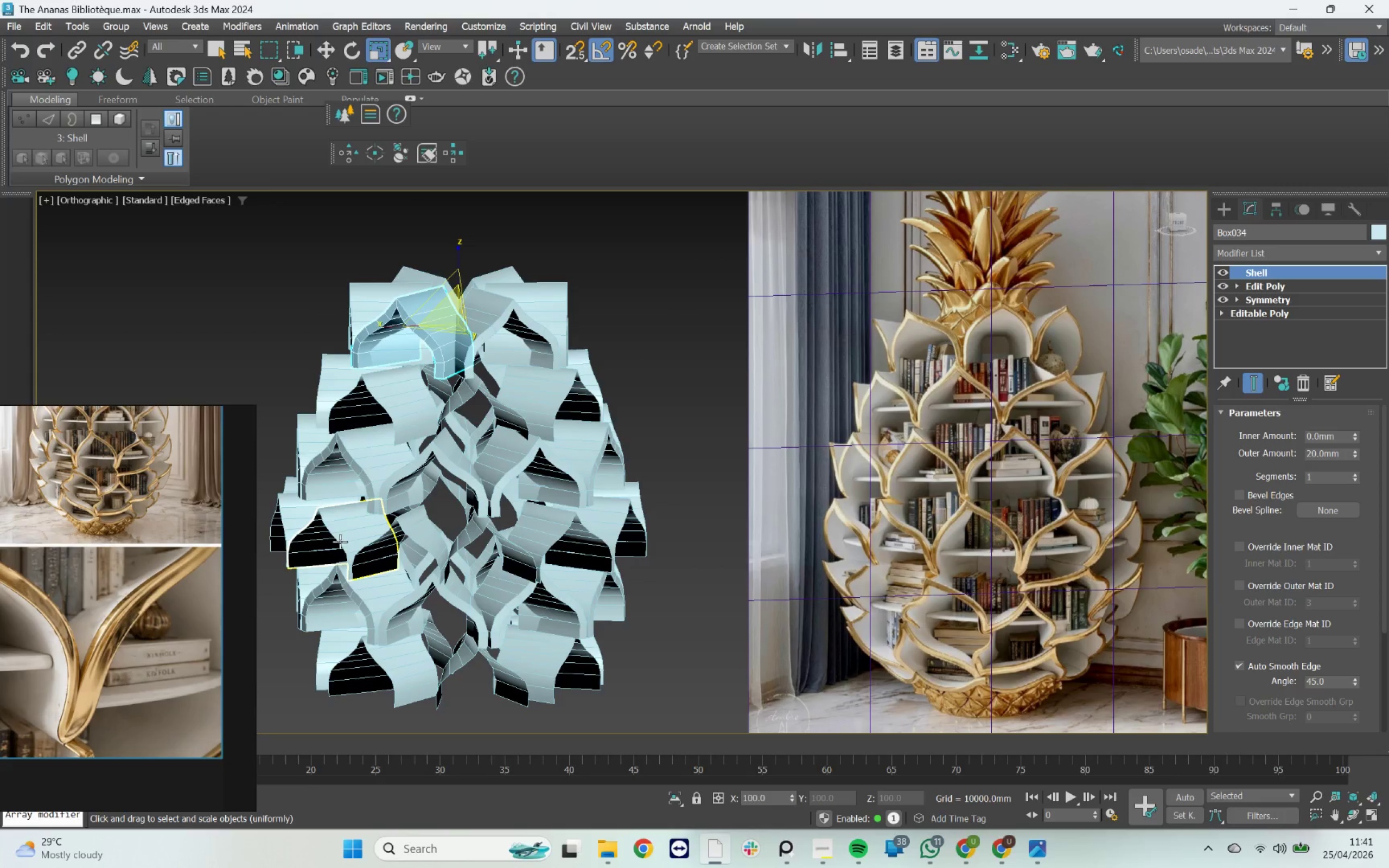 
wait(7.37)
 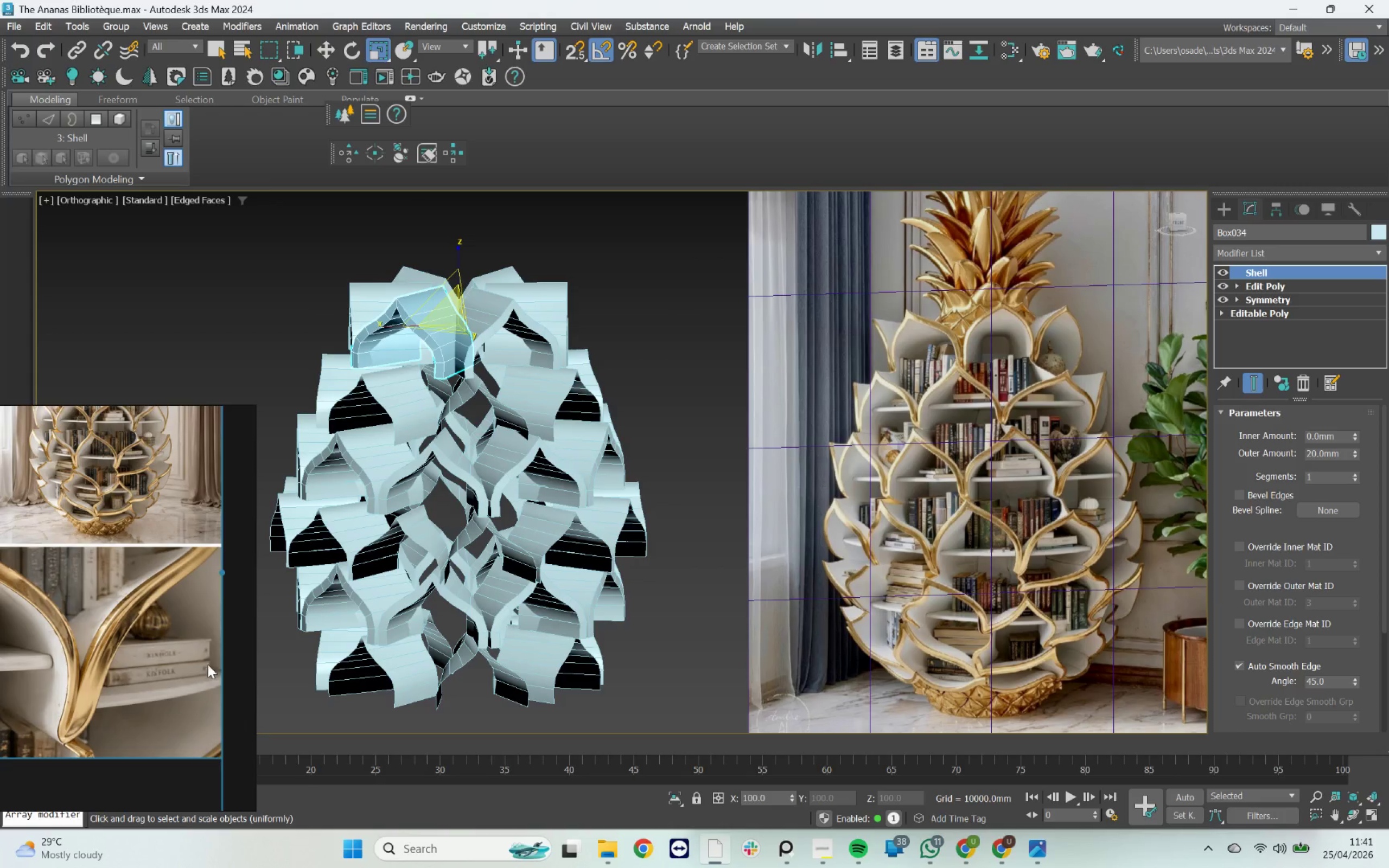 
scroll: coordinate [482, 399], scroll_direction: up, amount: 2.0
 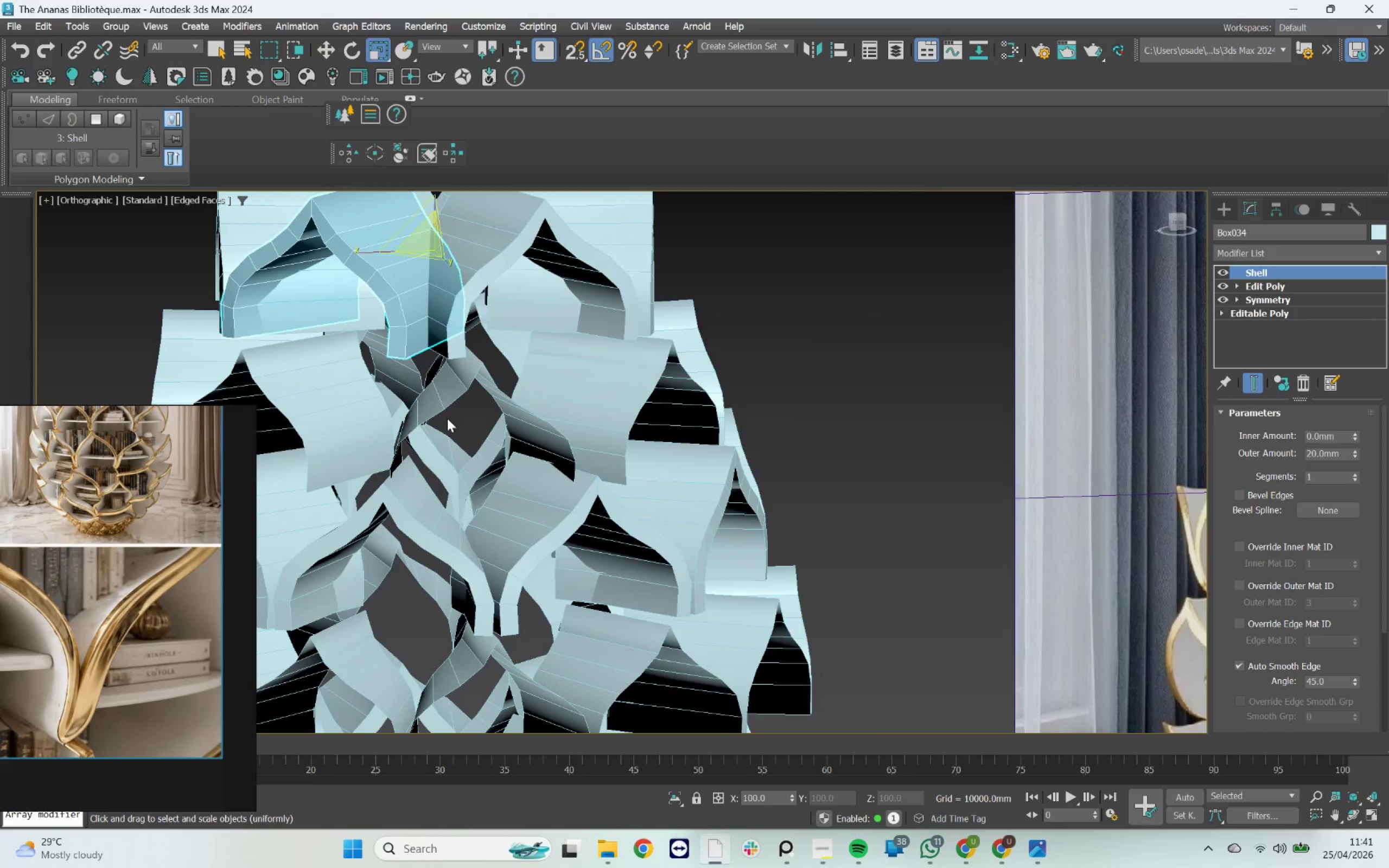 
scroll: coordinate [480, 406], scroll_direction: down, amount: 2.0
 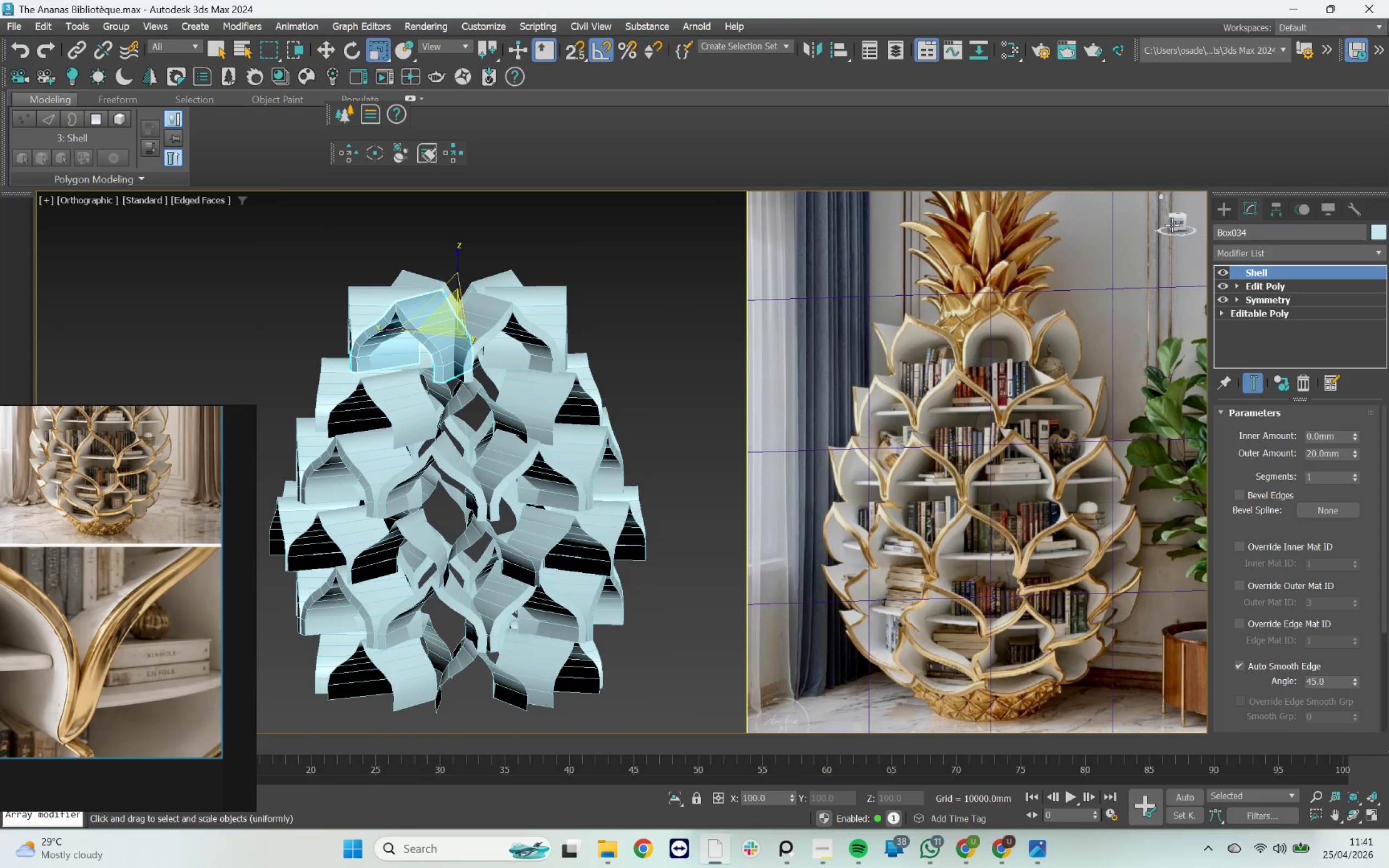 
left_click([1176, 222])
 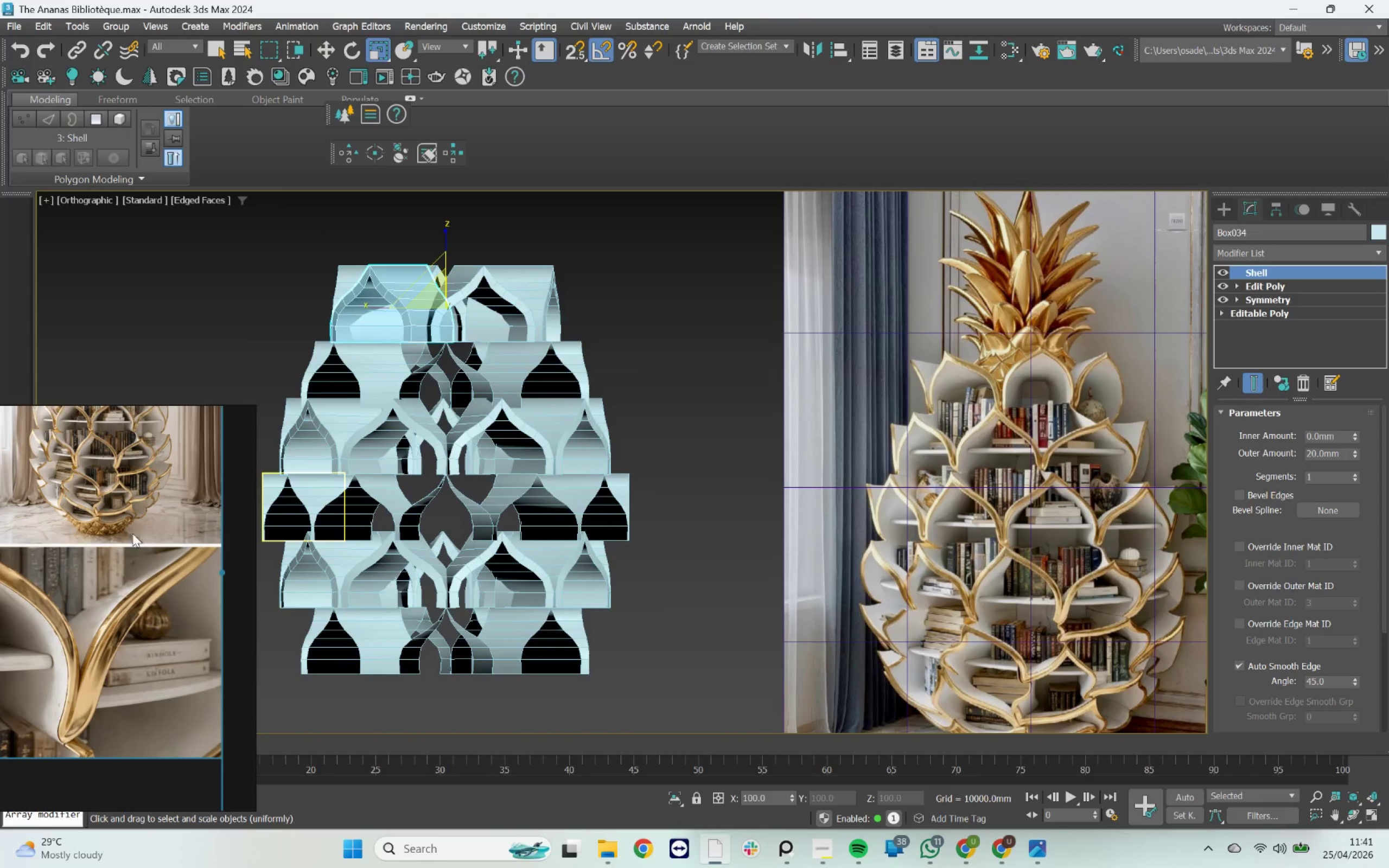 
scroll: coordinate [95, 483], scroll_direction: up, amount: 2.0
 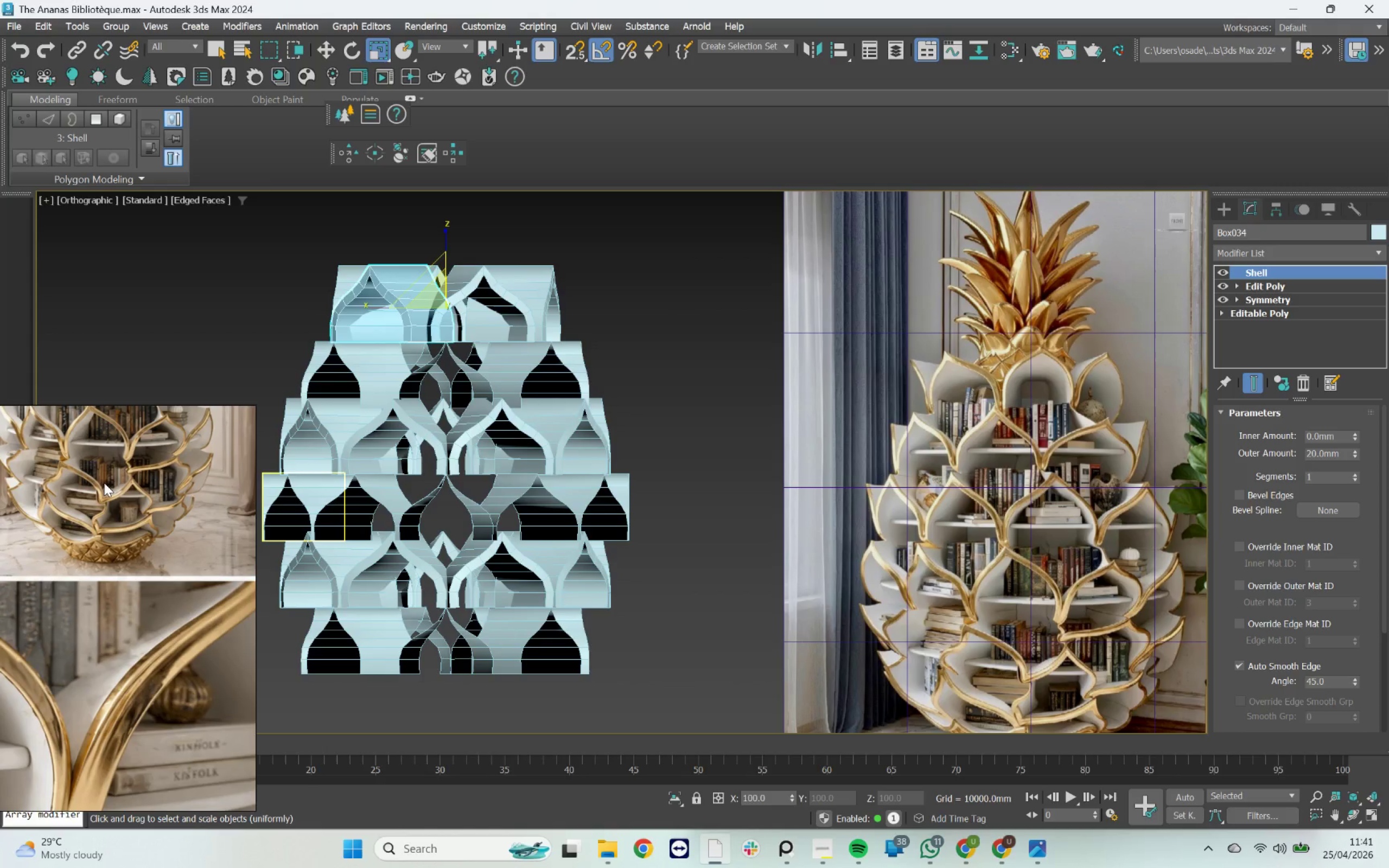 
wait(9.63)
 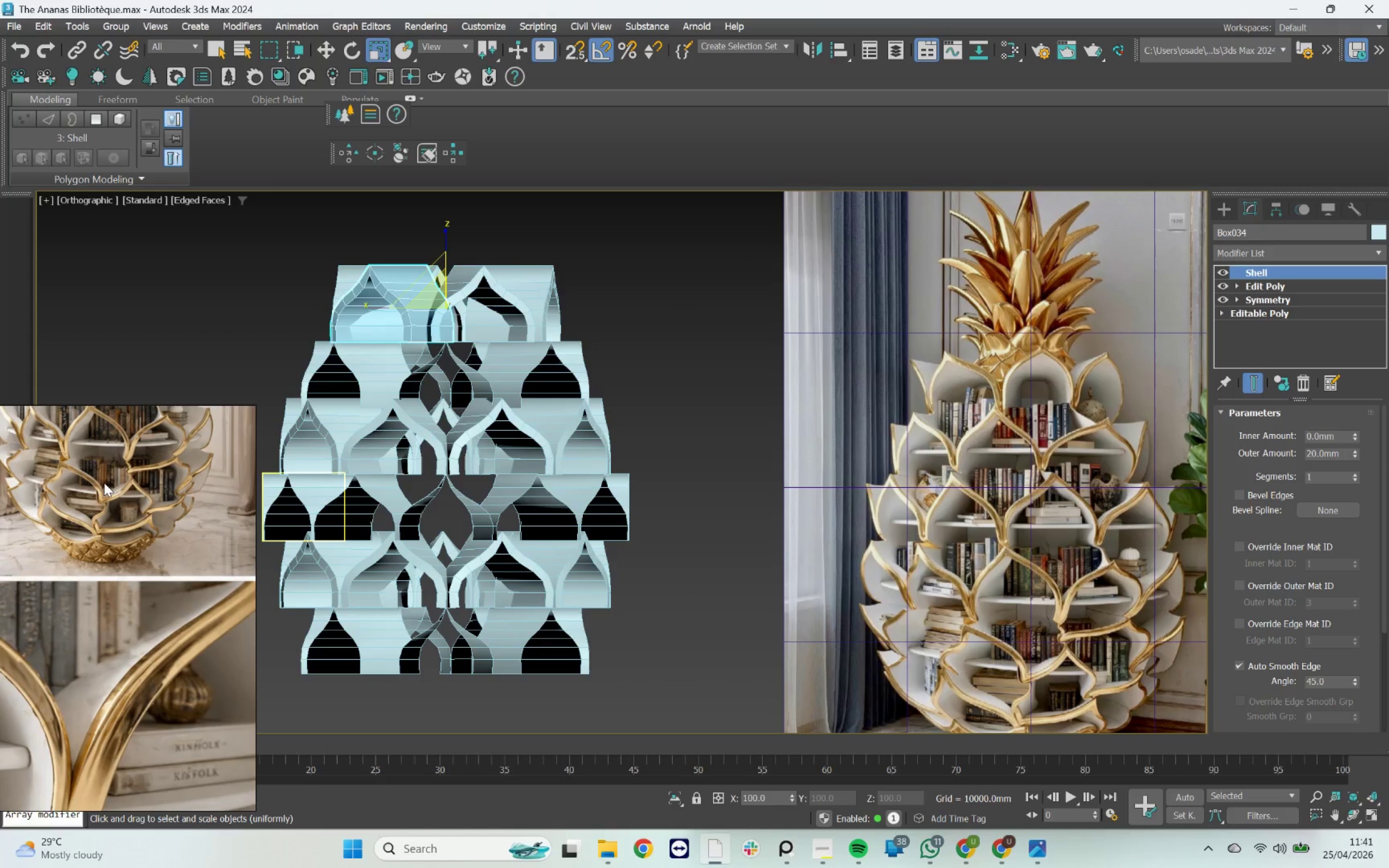 
left_click([1304, 382])
 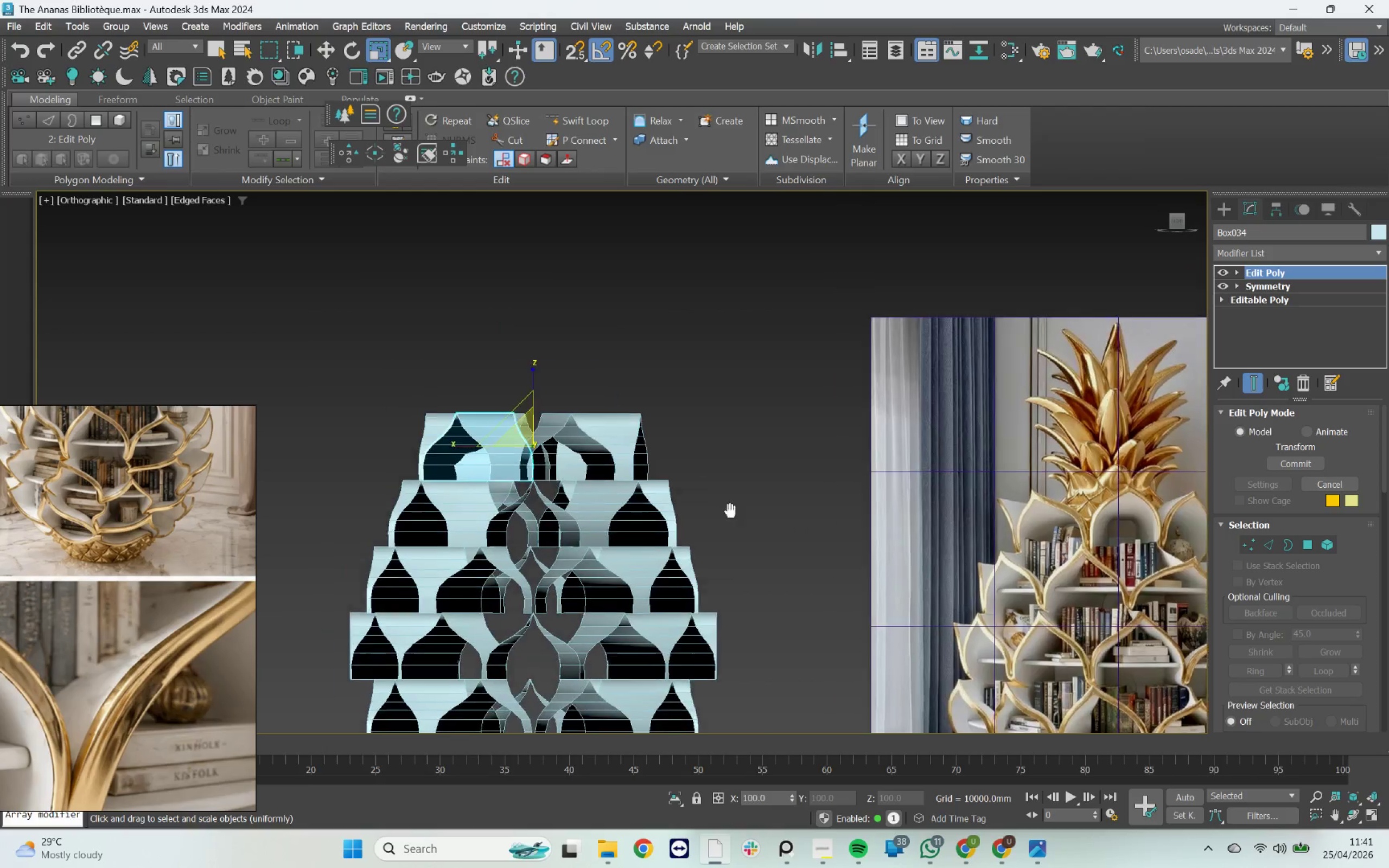 
left_click_drag(start_coordinate=[704, 412], to_coordinate=[702, 412])
 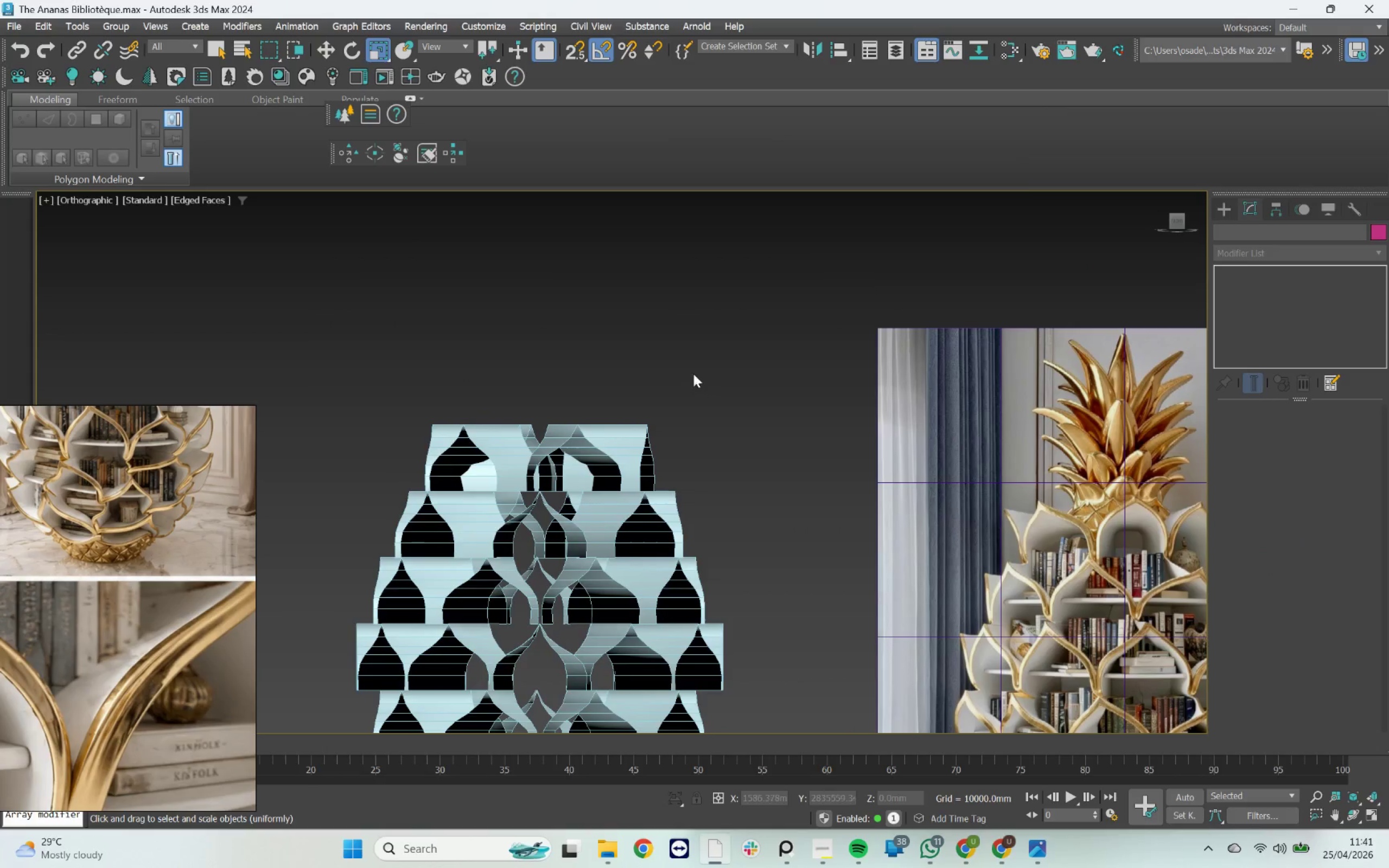 
left_click_drag(start_coordinate=[690, 374], to_coordinate=[360, 468])
 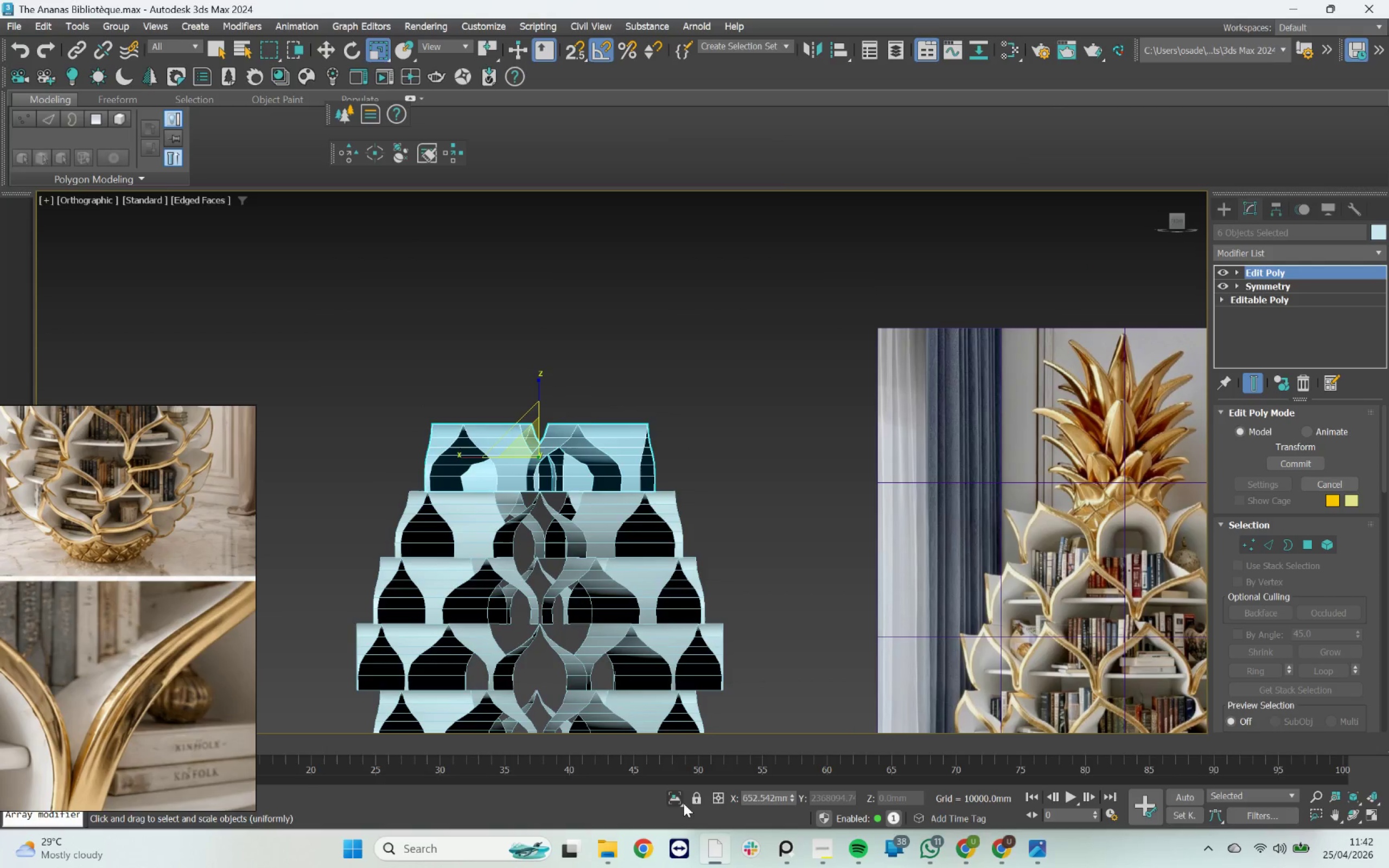 
left_click([681, 803])
 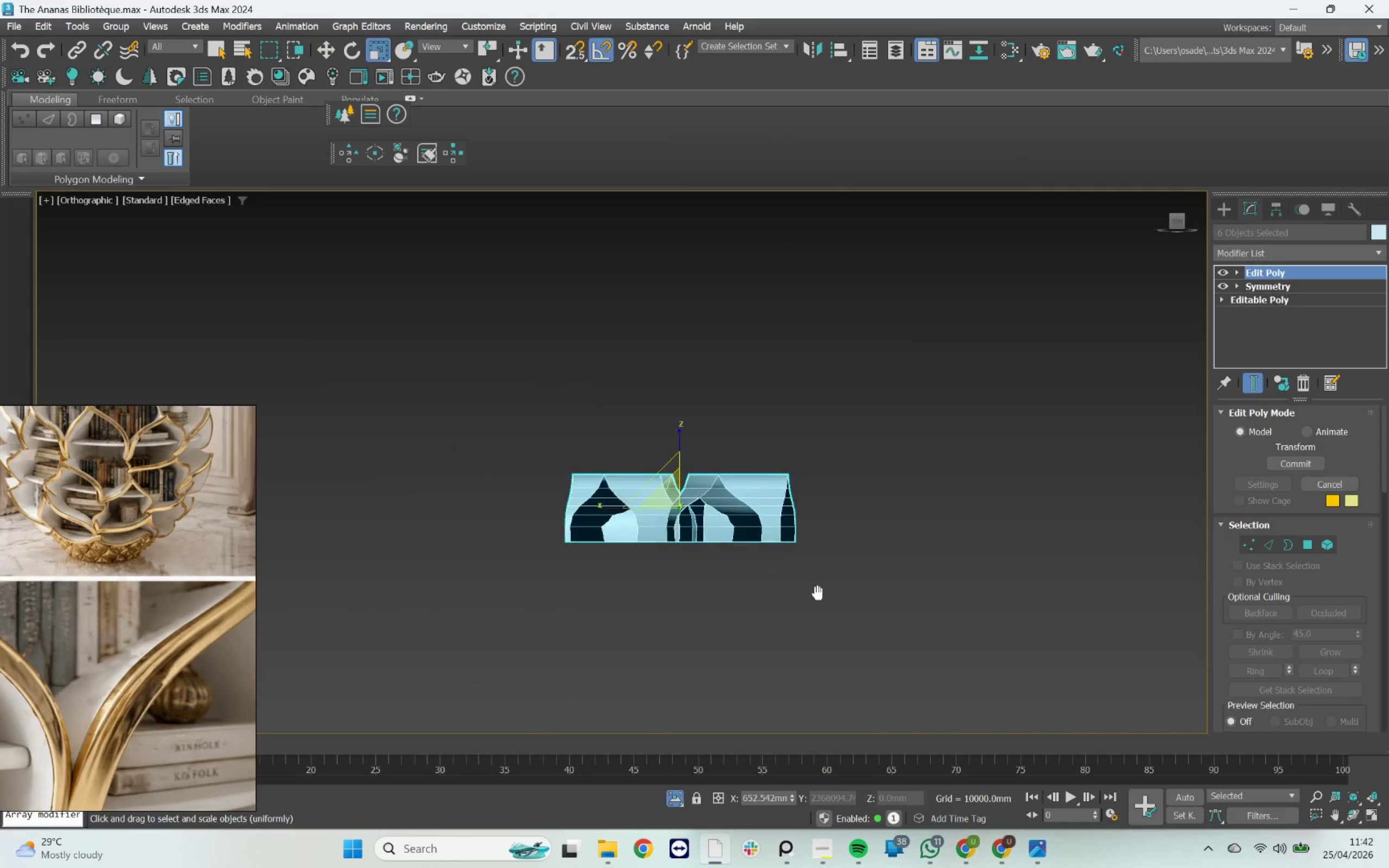 
left_click([771, 321])
 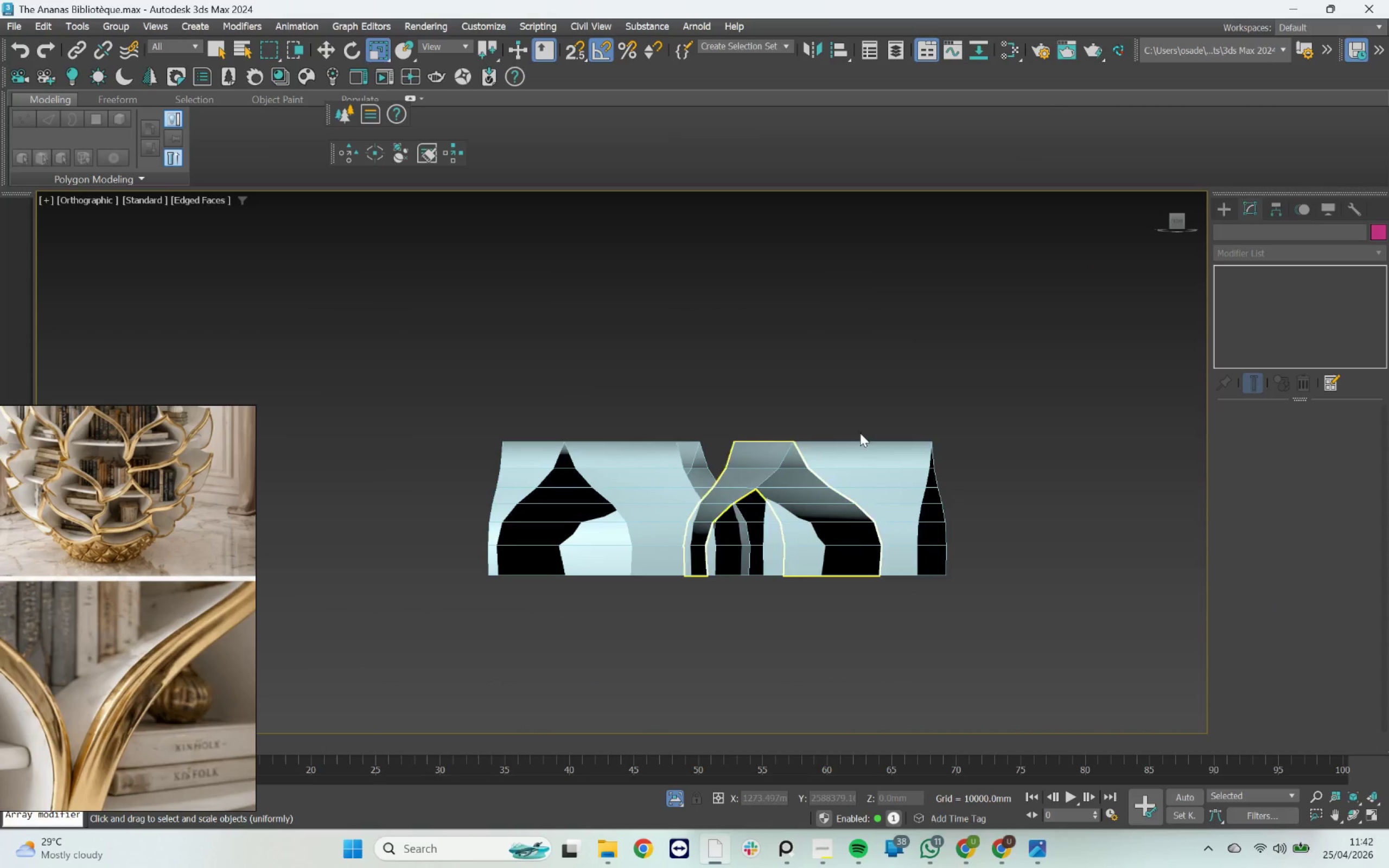 
scroll: coordinate [658, 516], scroll_direction: up, amount: 2.0
 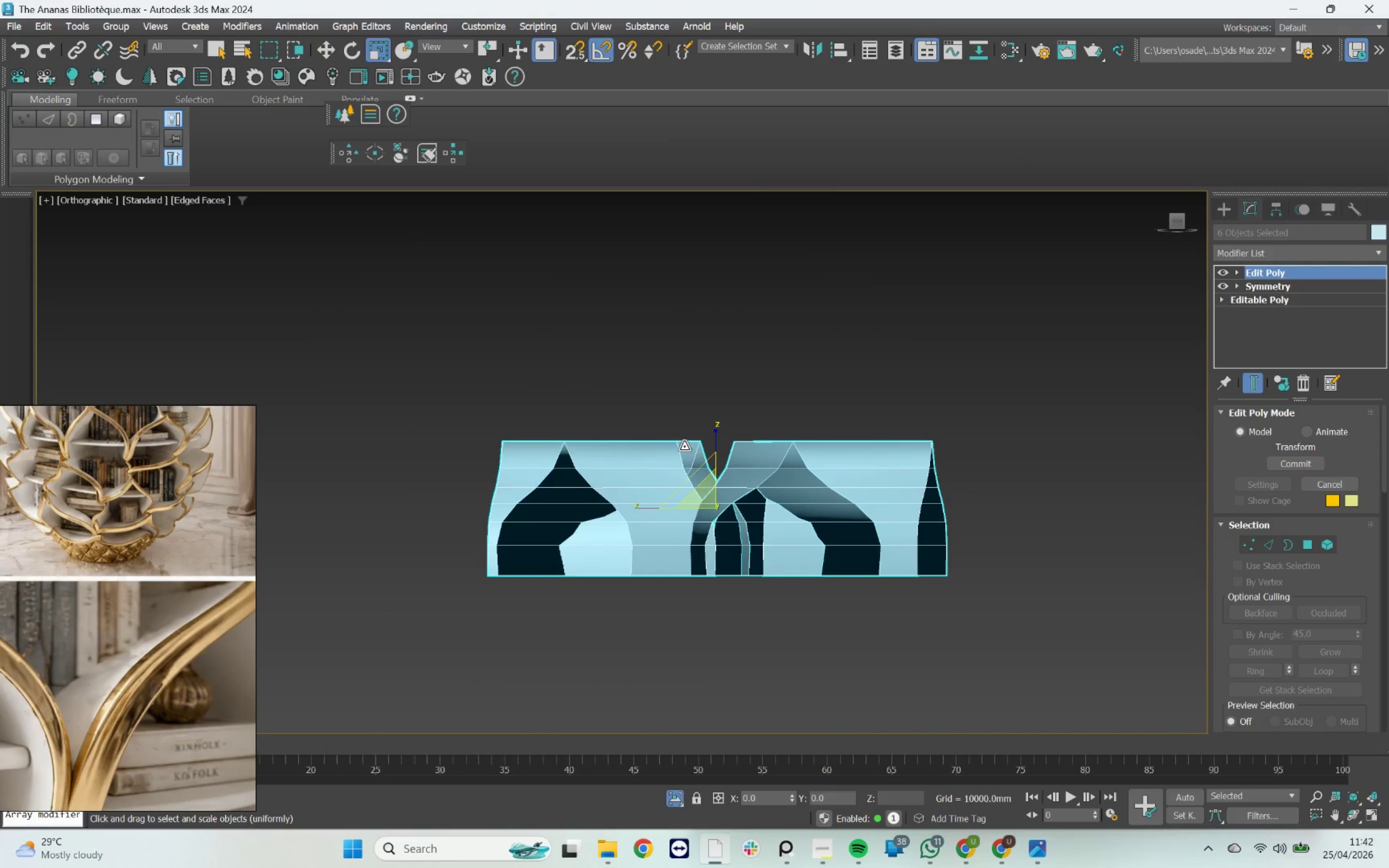 
left_click_drag(start_coordinate=[958, 367], to_coordinate=[269, 535])
 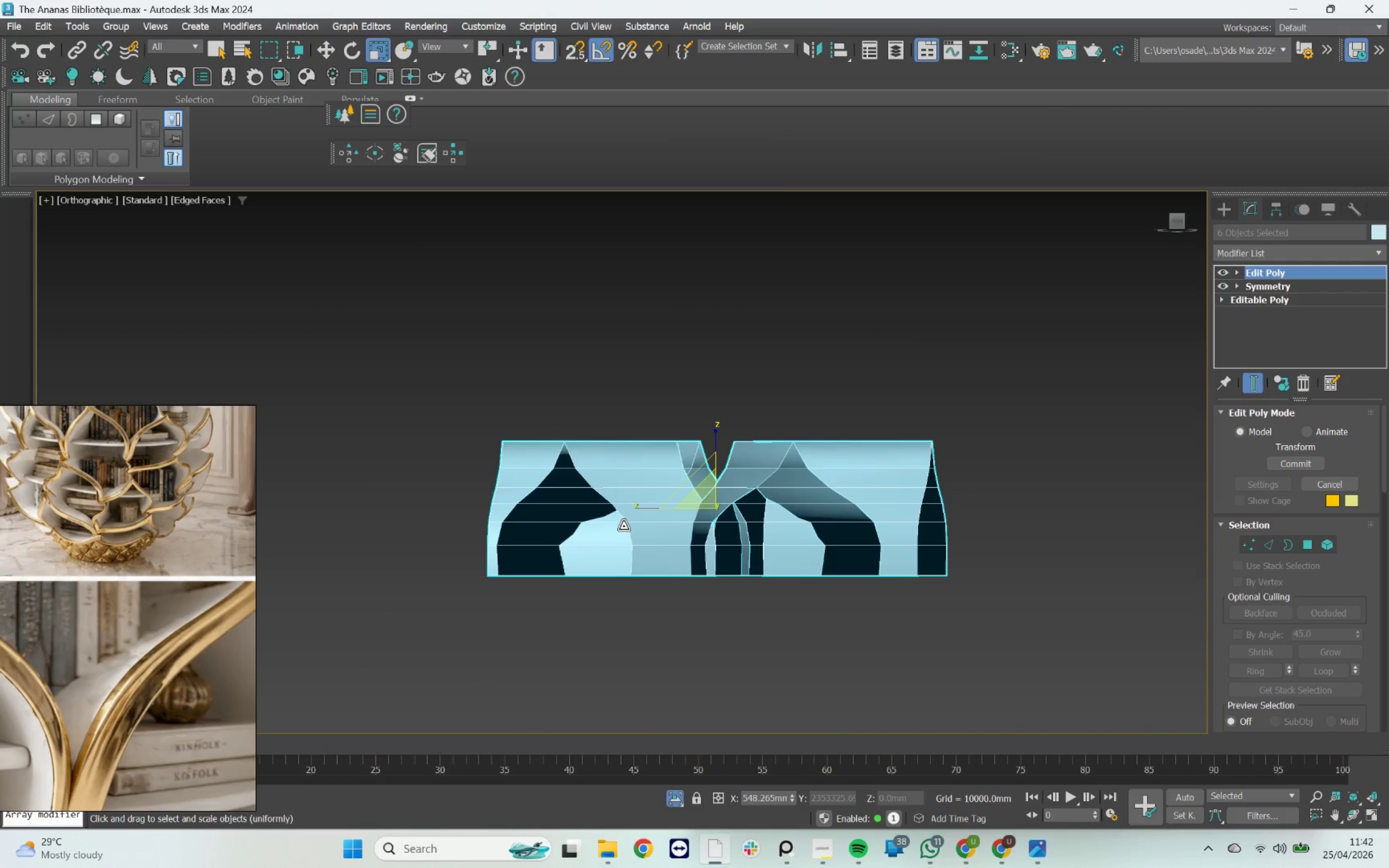 
right_click([625, 525])
 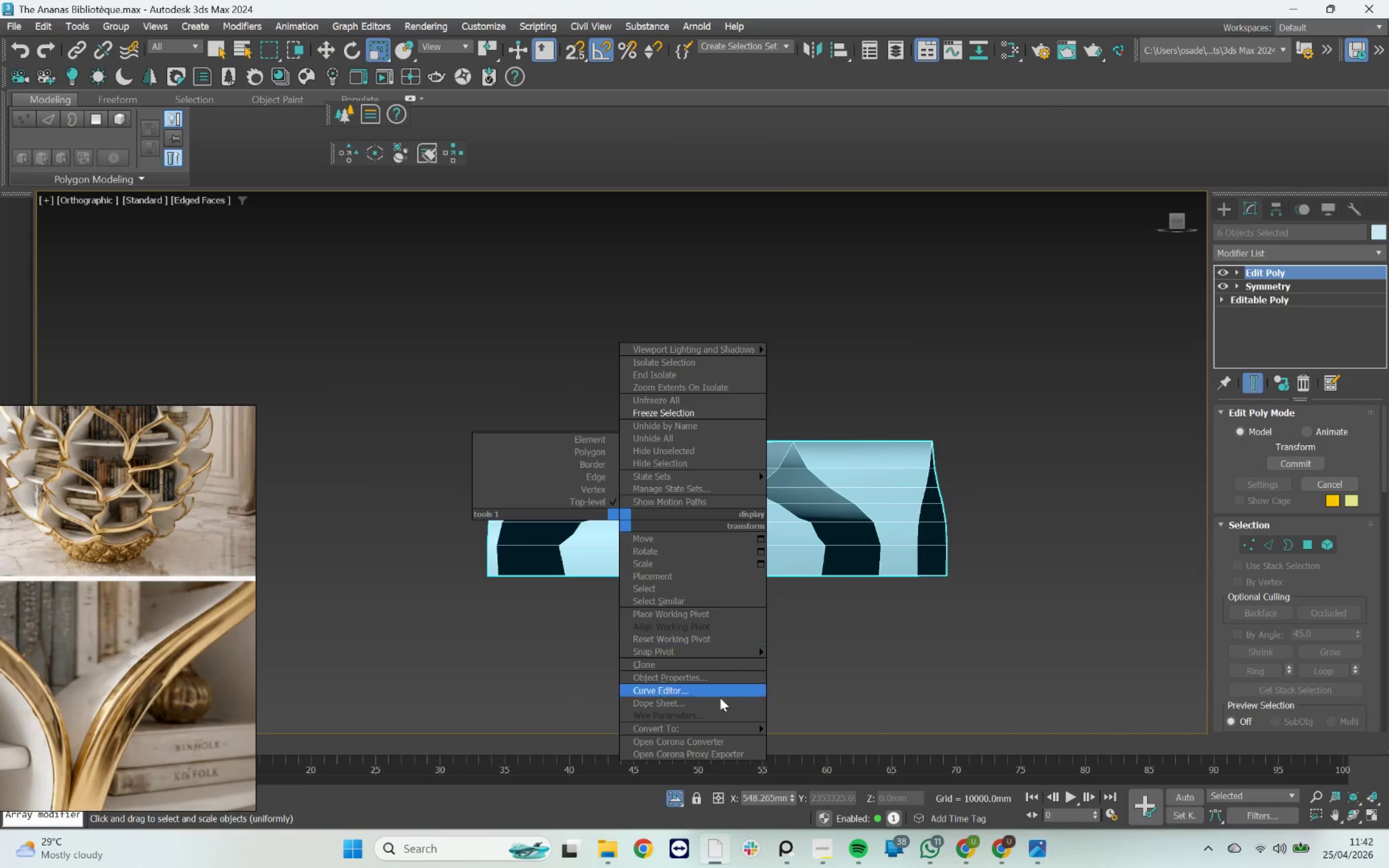 
mouse_move([730, 726])
 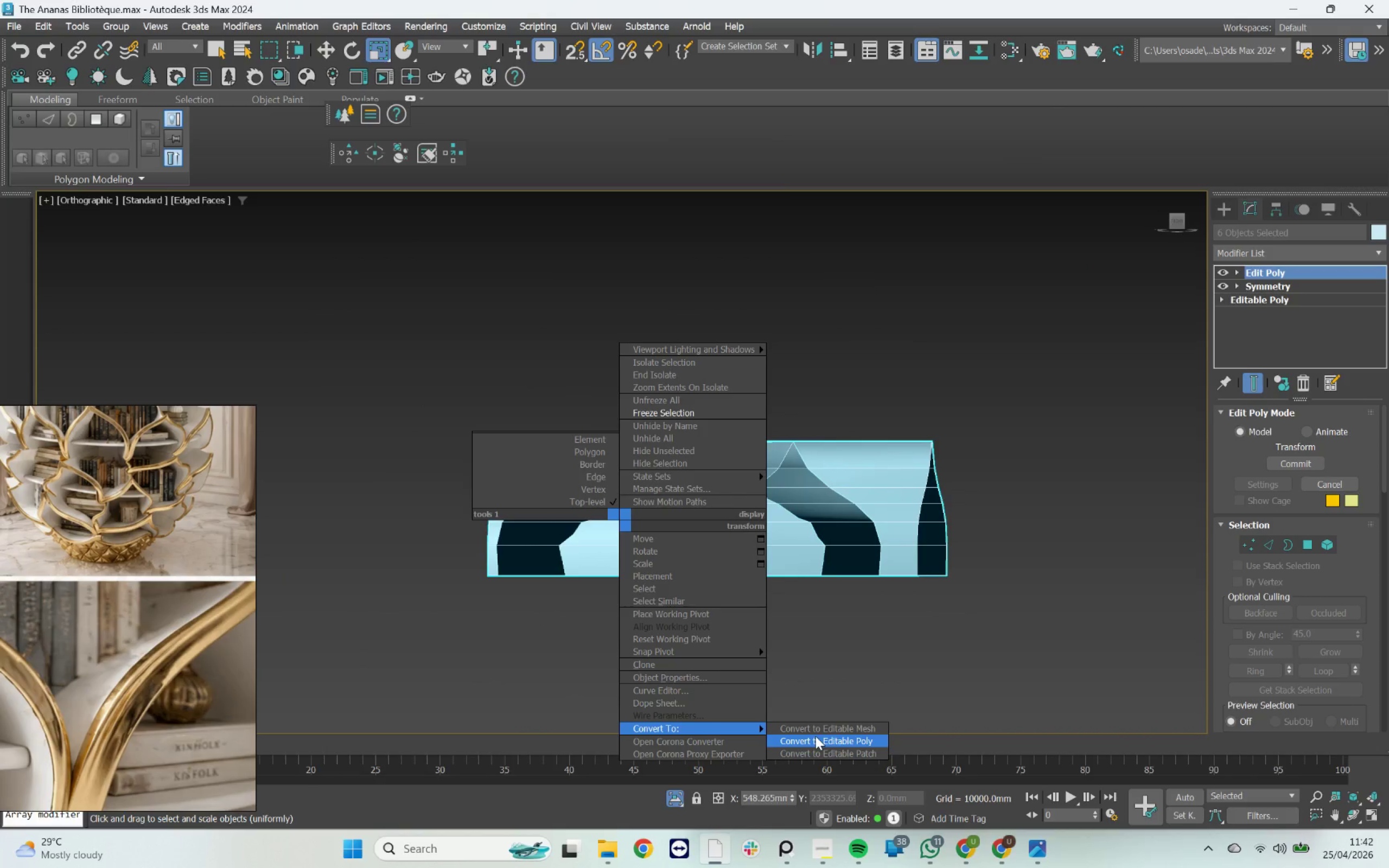 
left_click([815, 736])
 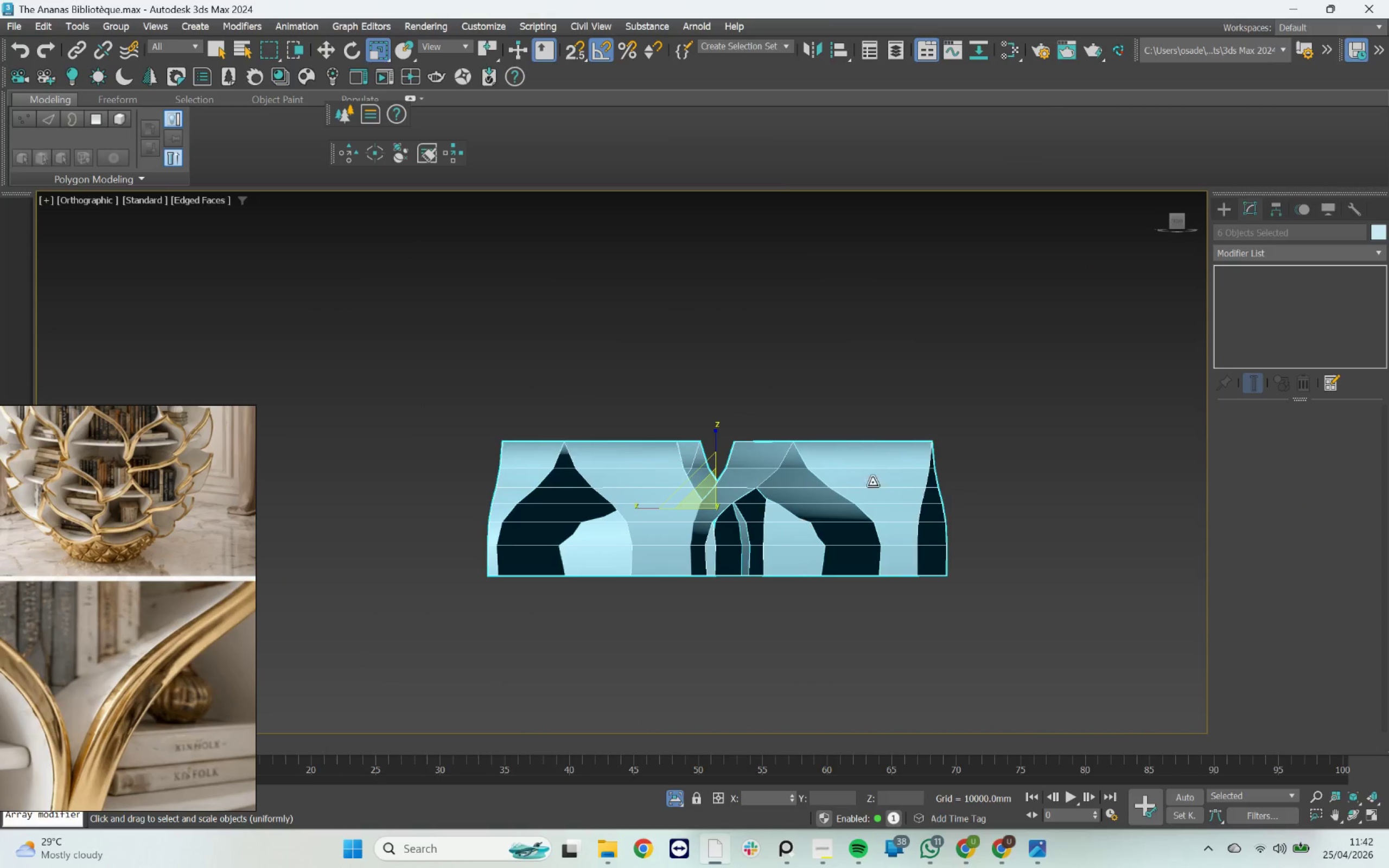 
left_click([920, 384])
 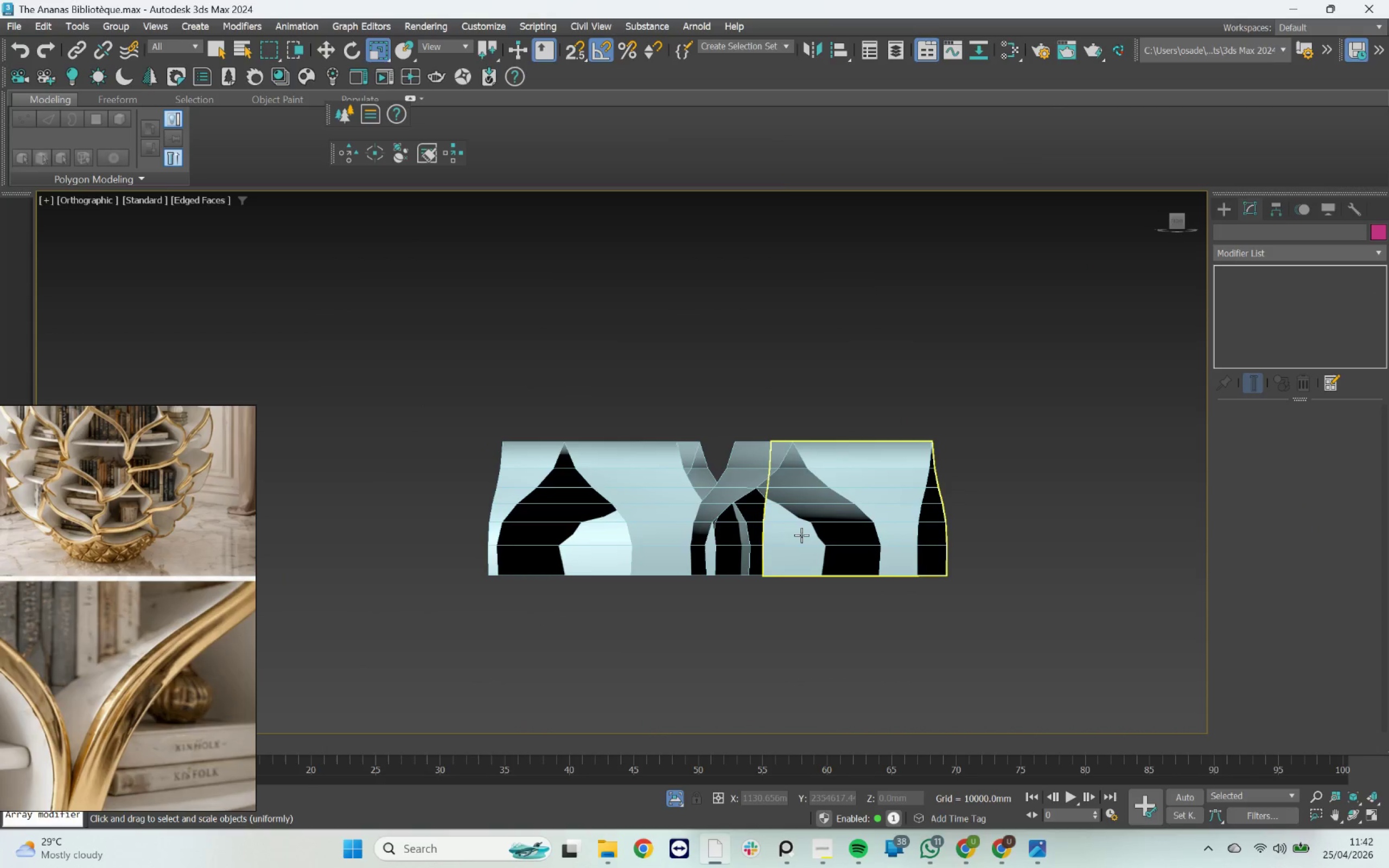 
left_click([801, 535])
 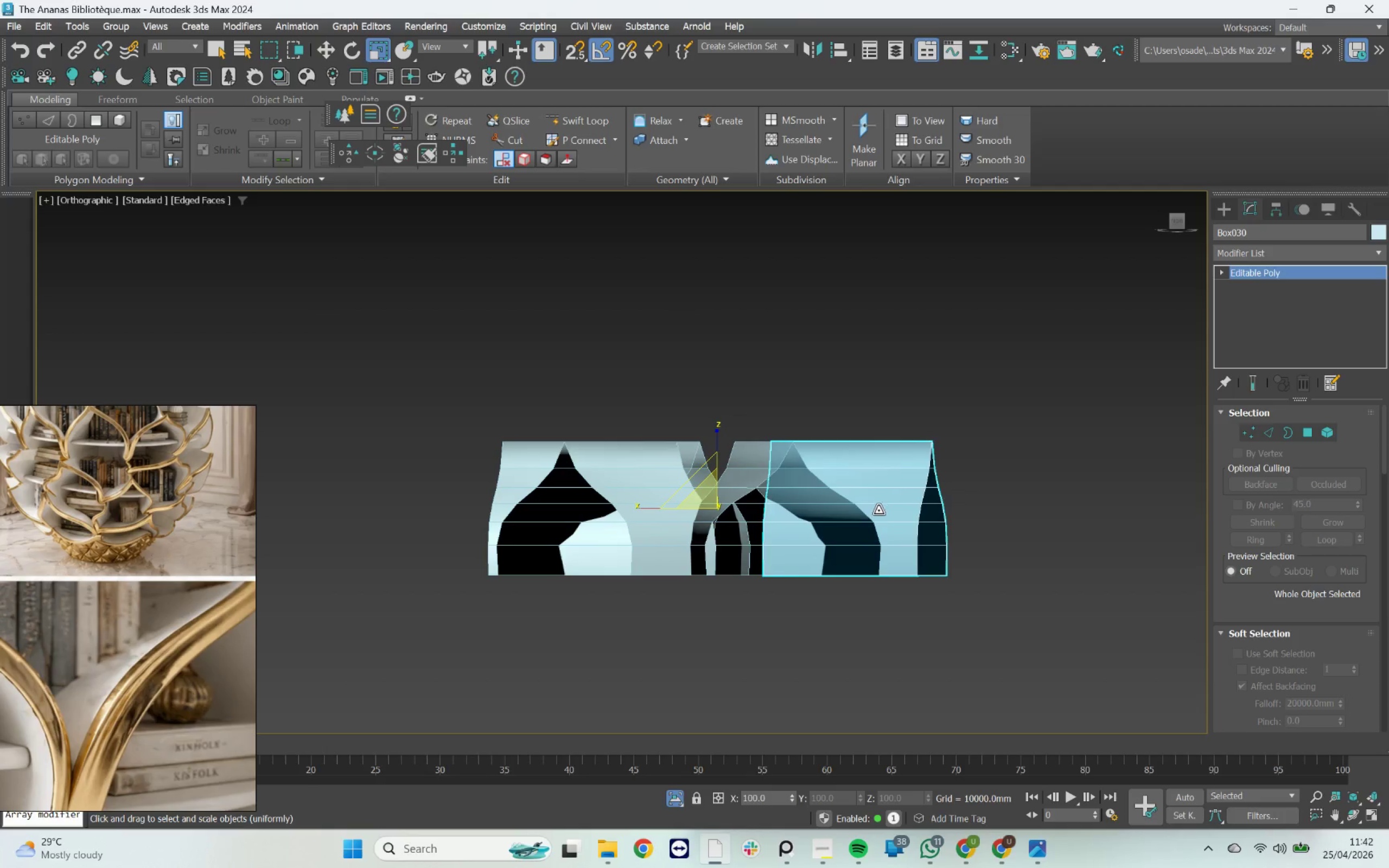 
hold_key(key=AltLeft, duration=9.23)
 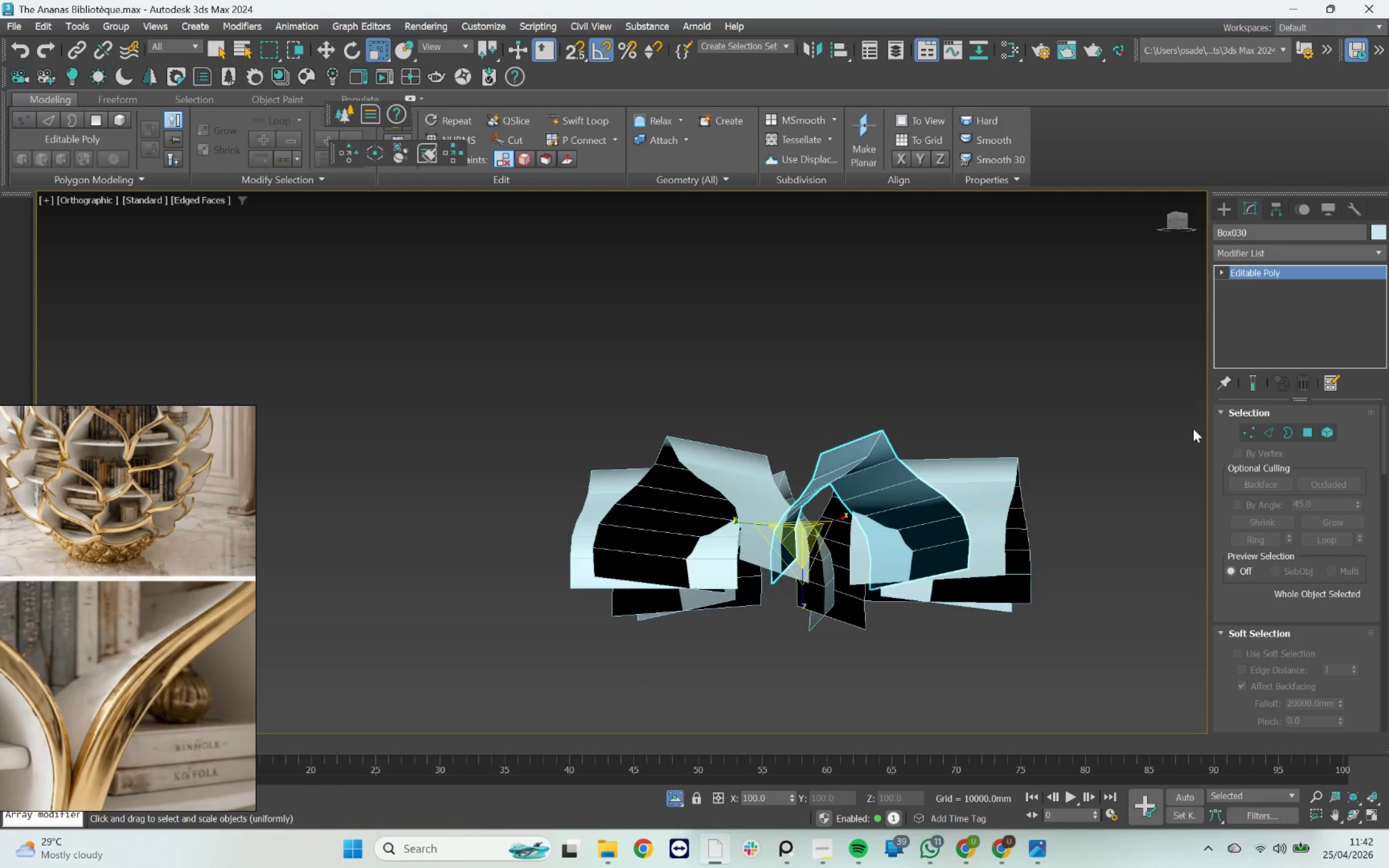 
left_click([1253, 428])
 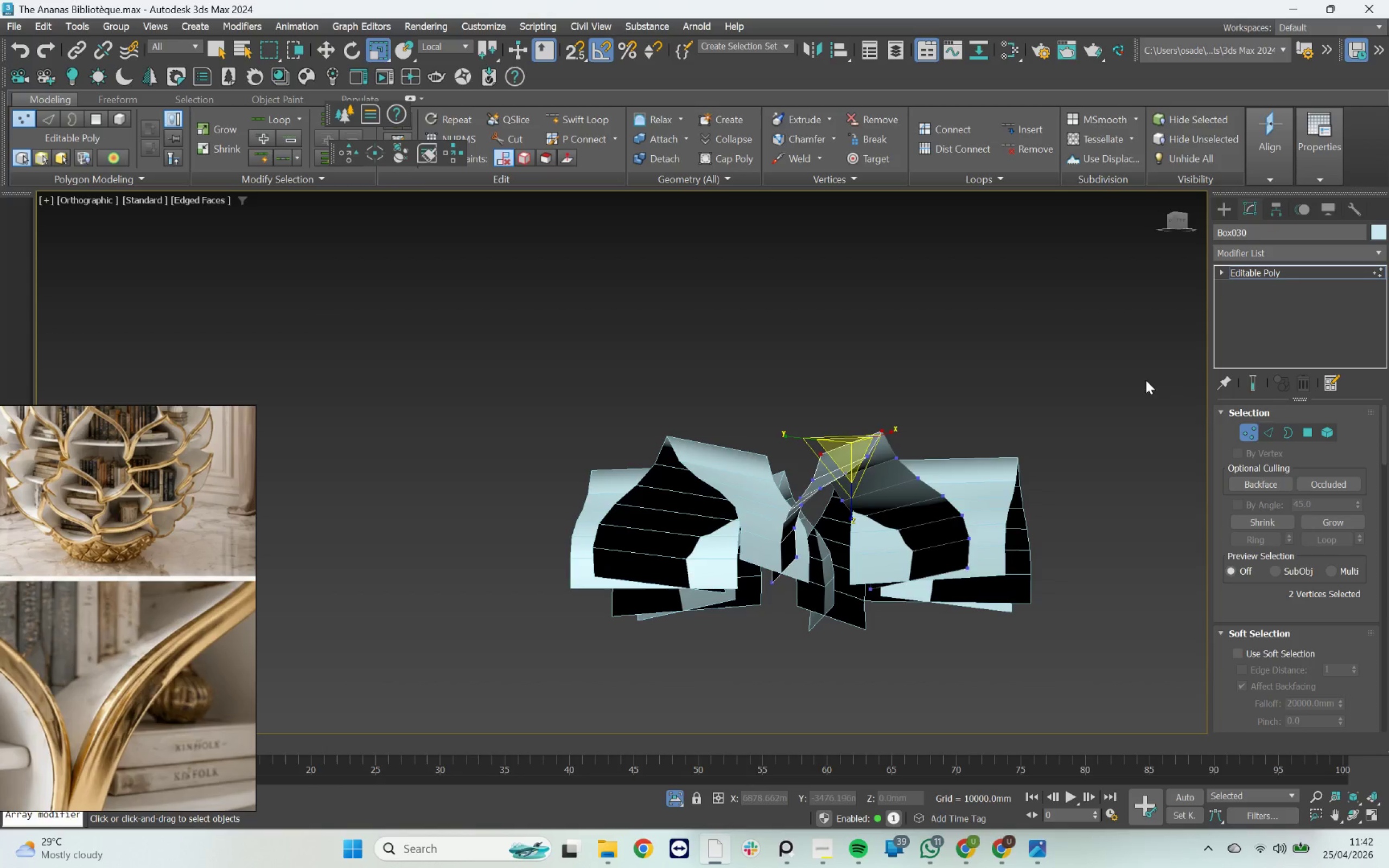 
hold_key(key=AltLeft, duration=1.86)
 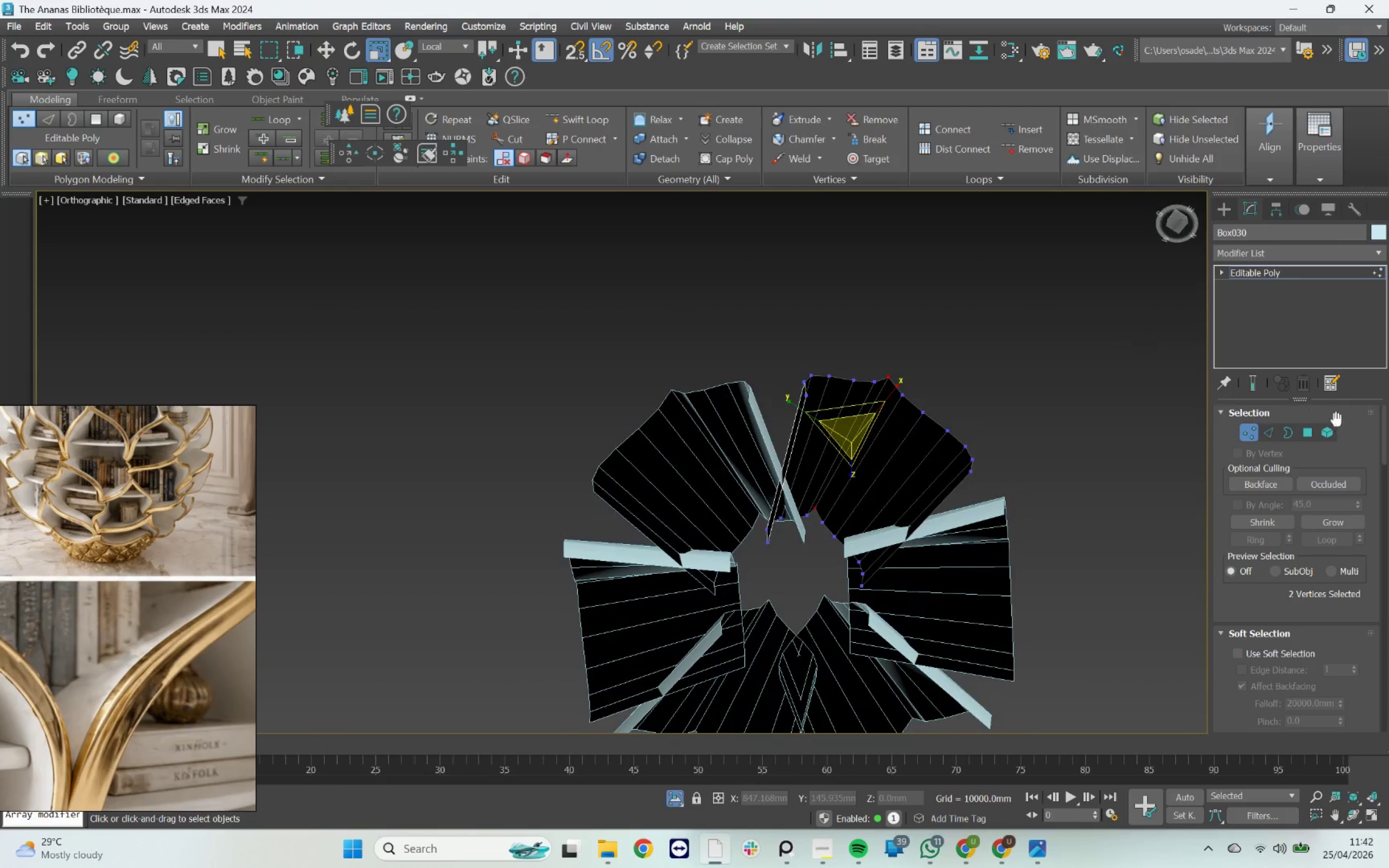 
mouse_move([1328, 441])
 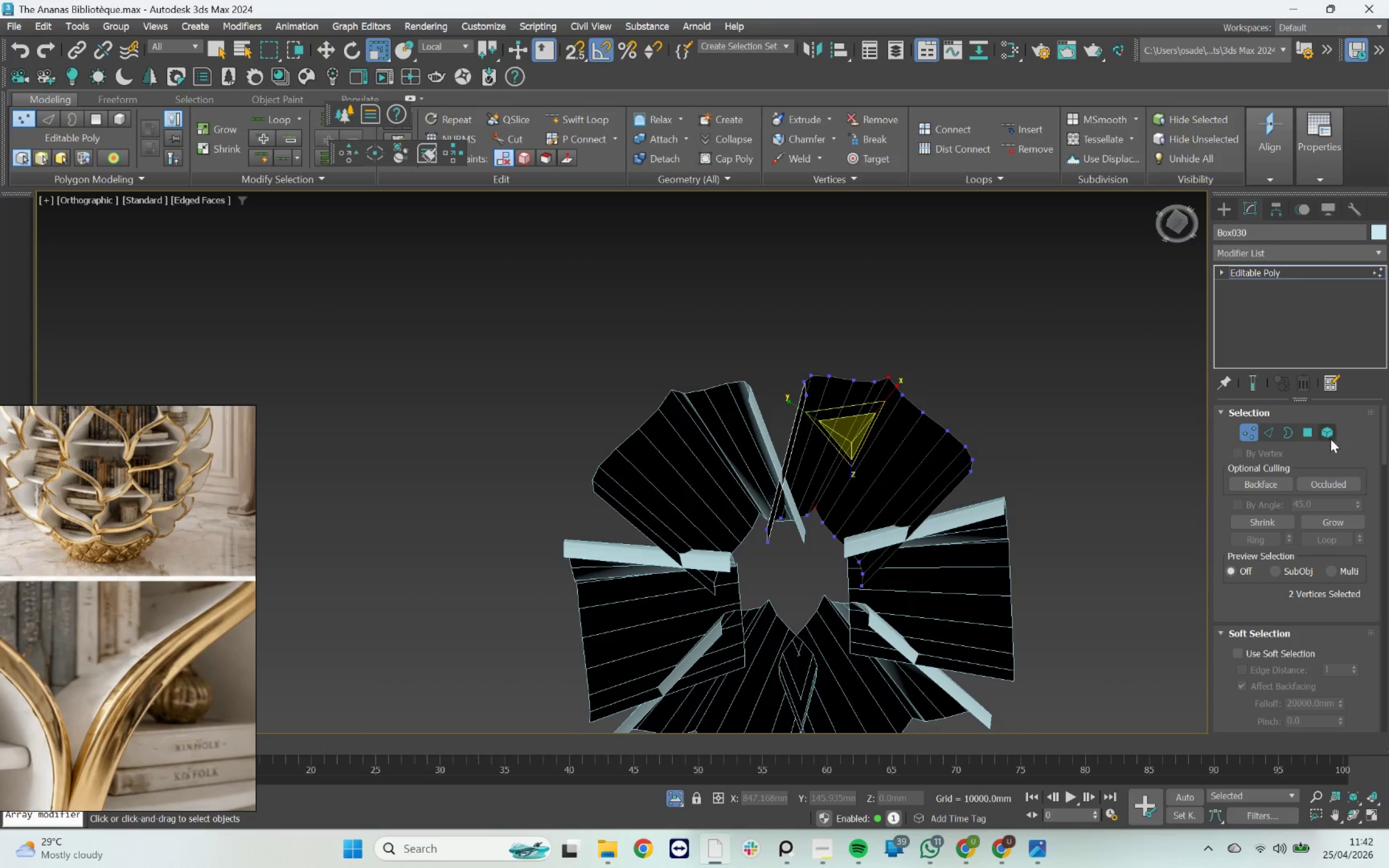 
left_click([1330, 437])
 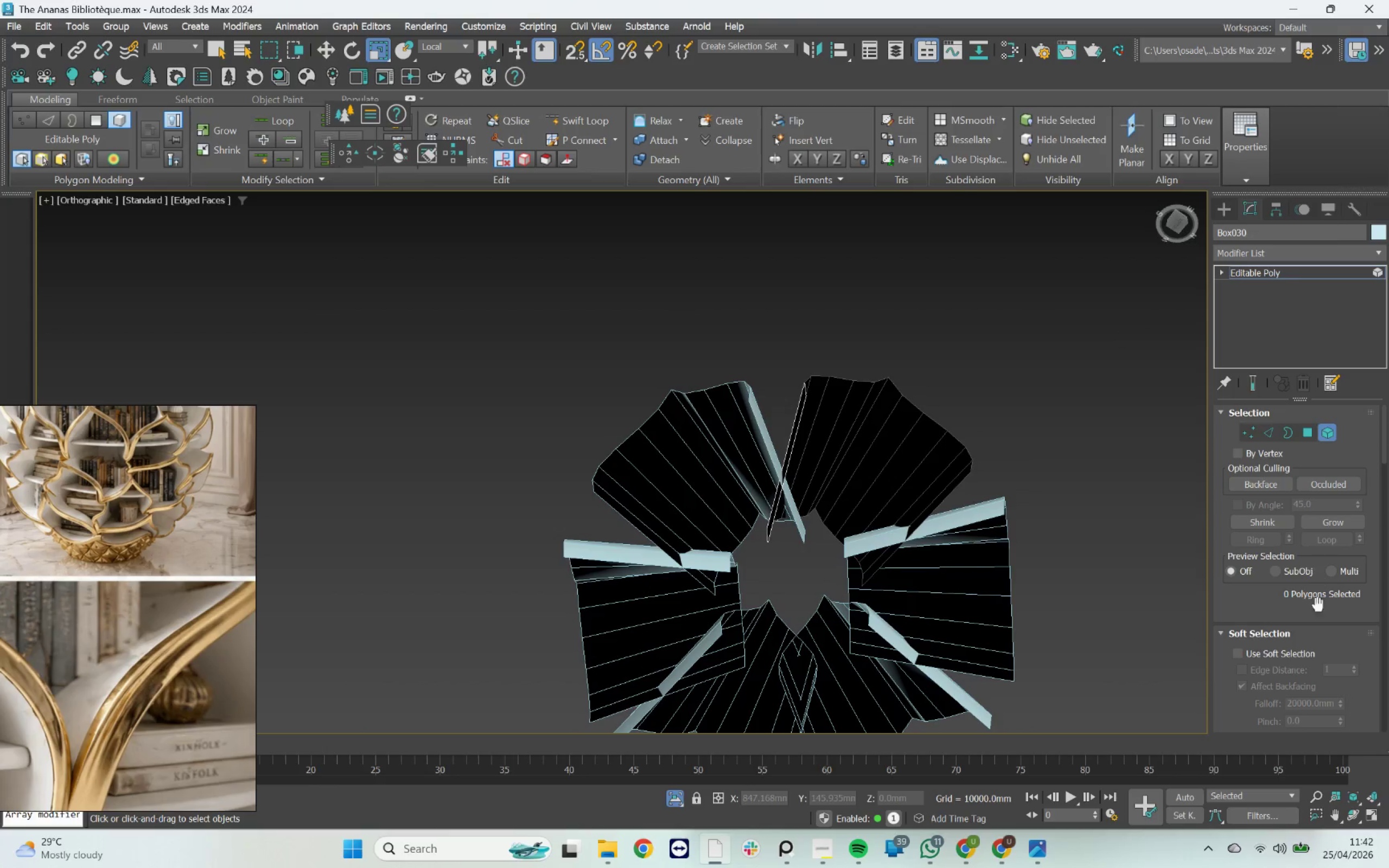 
scroll: coordinate [1314, 631], scroll_direction: down, amount: 32.0
 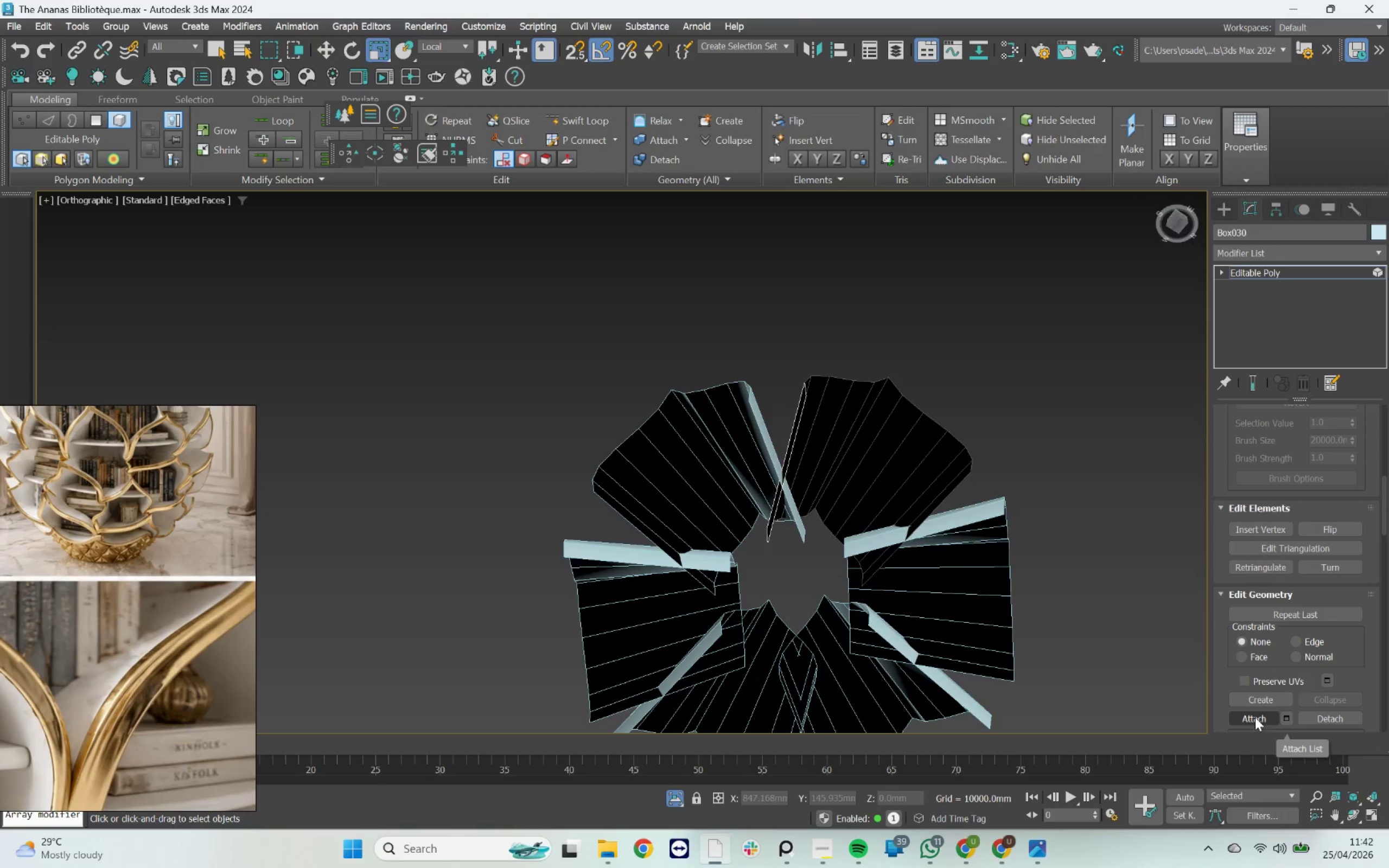 
left_click([1255, 717])
 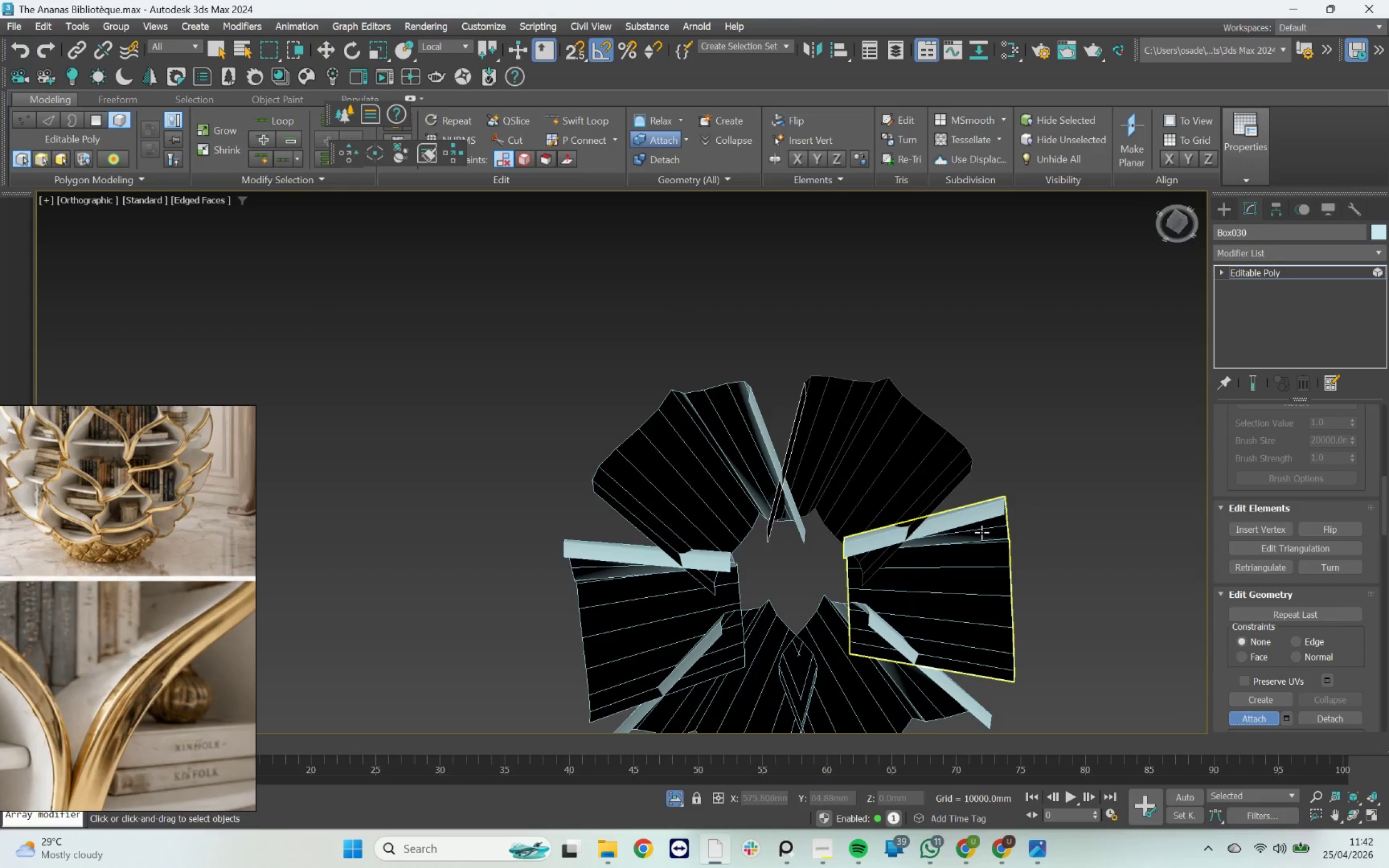 
left_click([977, 532])
 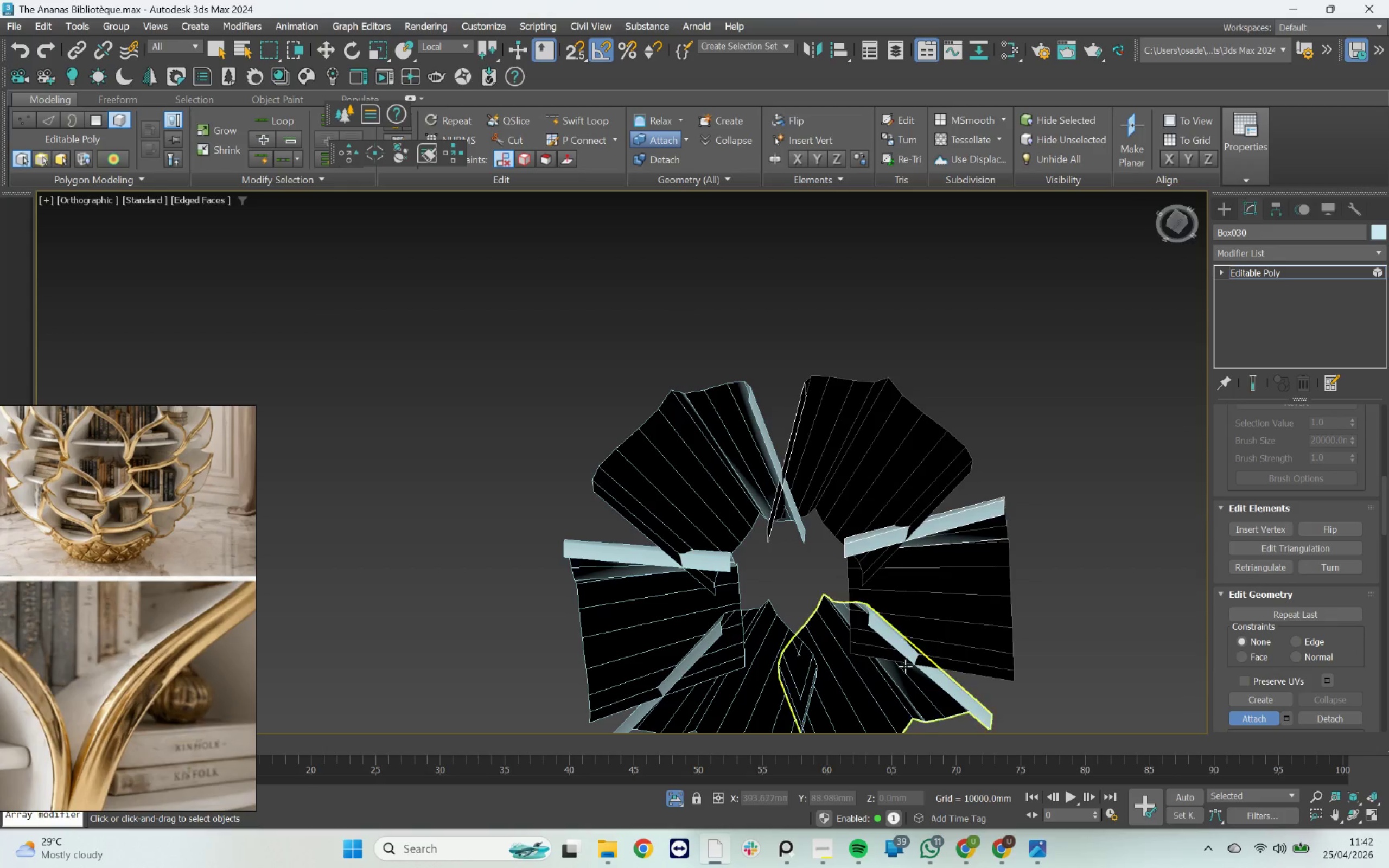 
left_click([905, 666])
 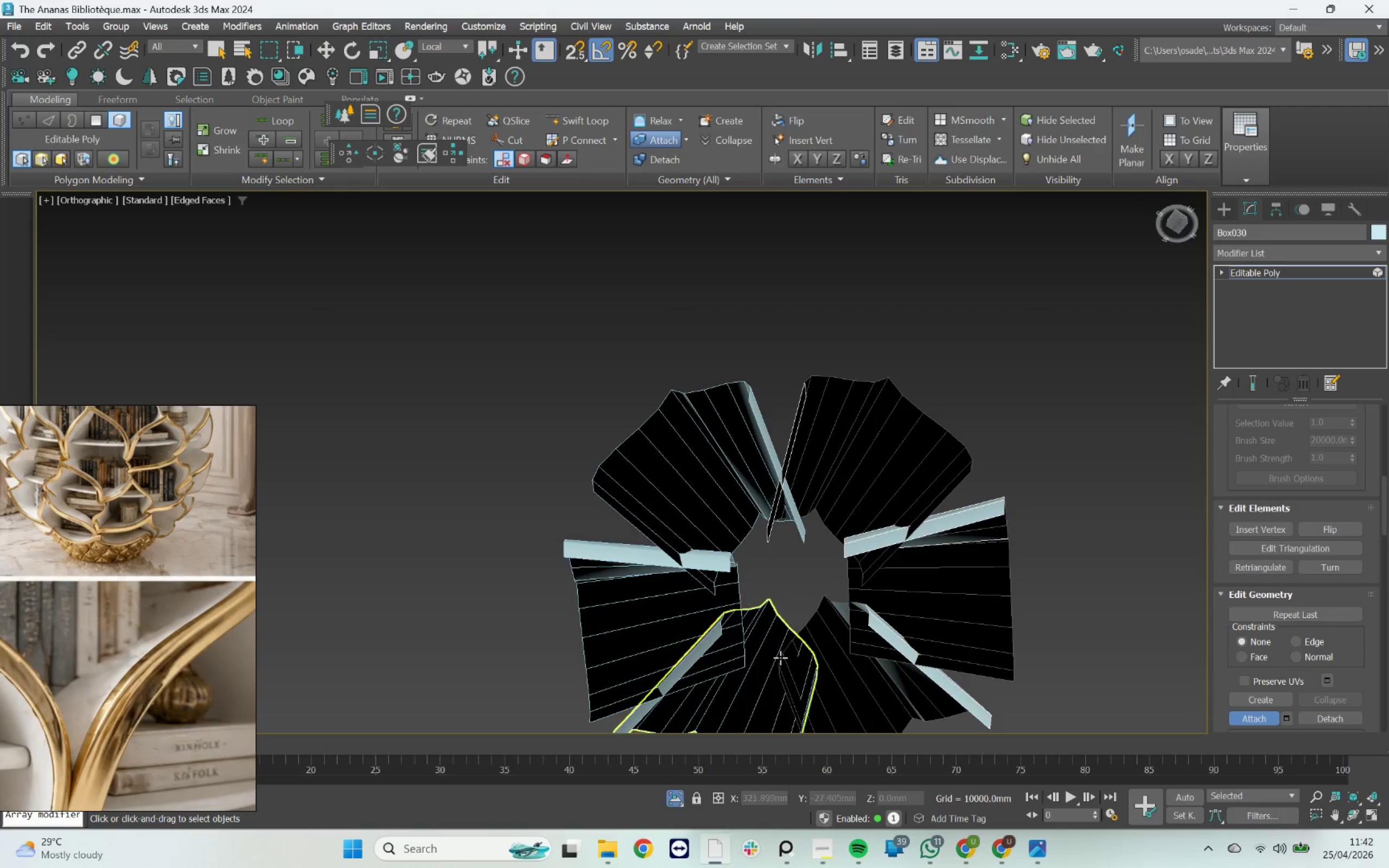 
left_click([779, 654])
 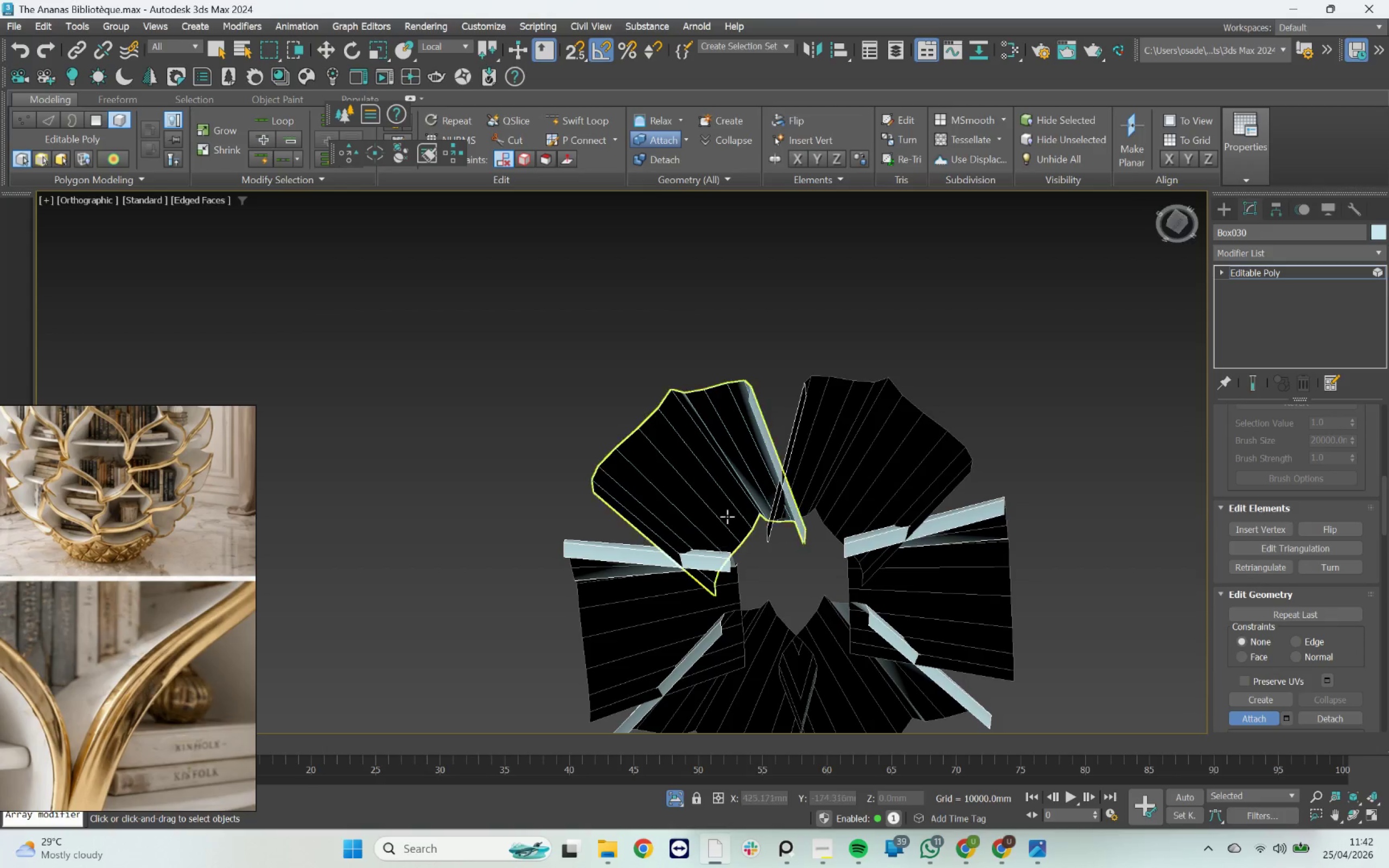 
left_click([728, 512])
 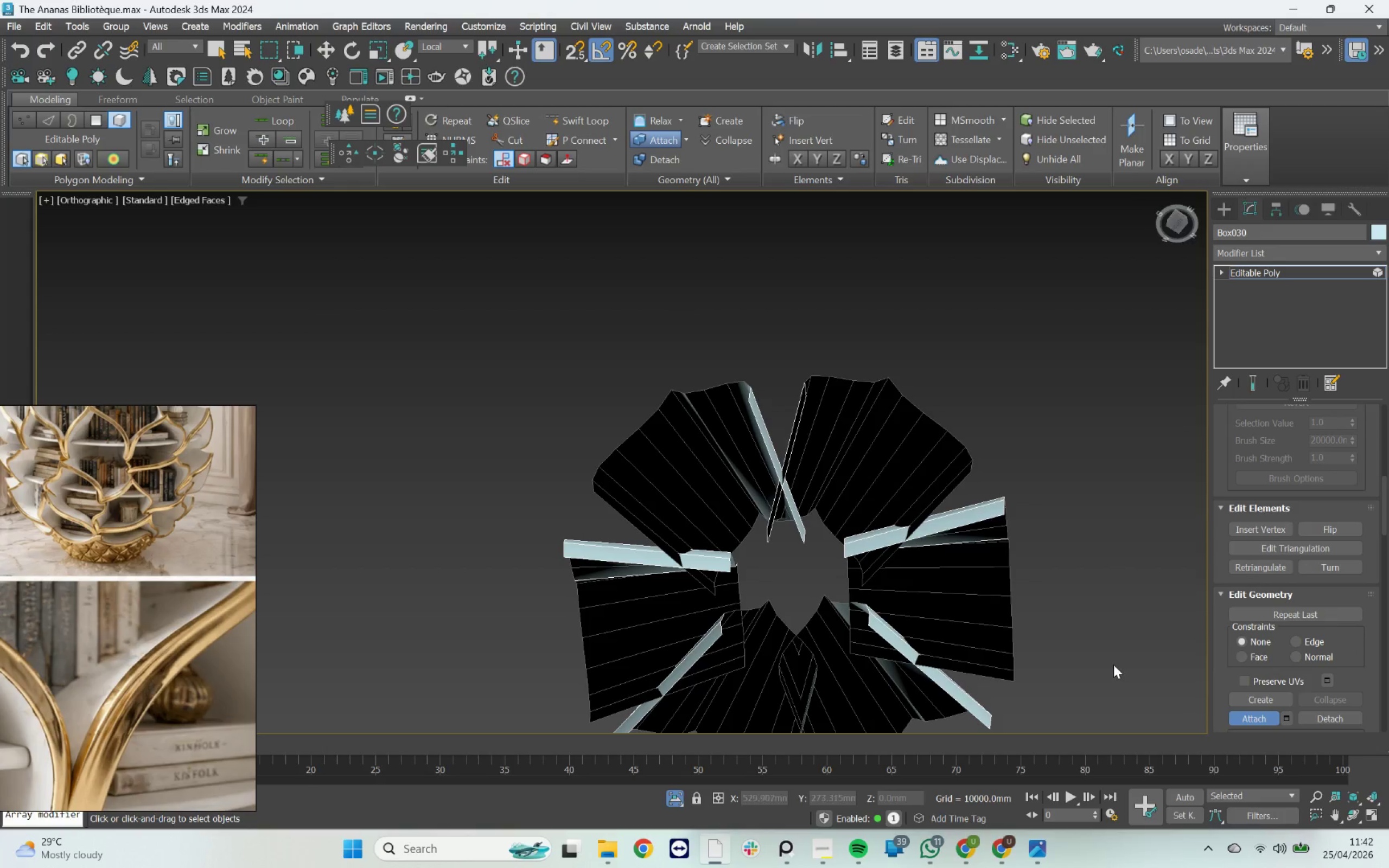 
key(1)
 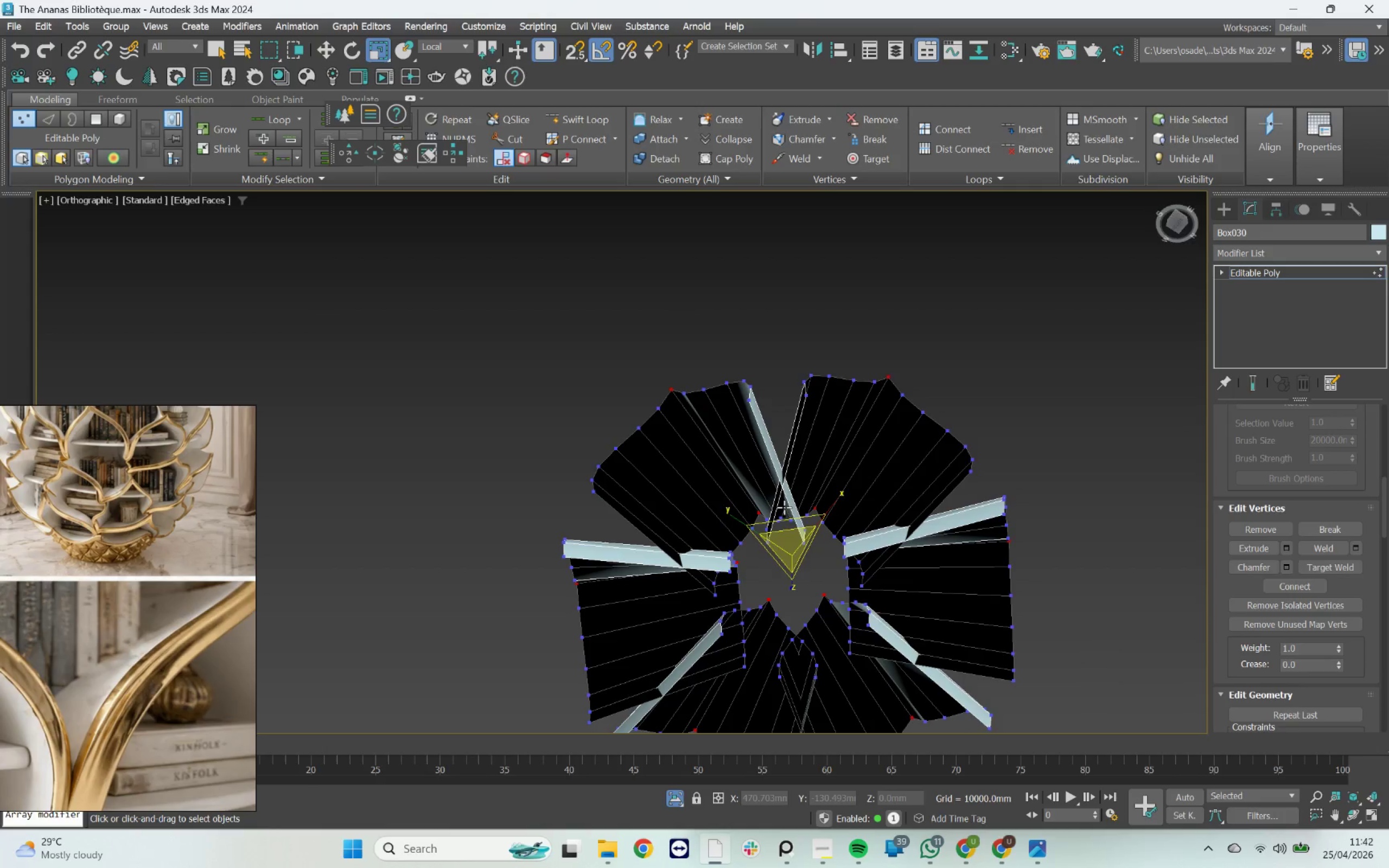 
scroll: coordinate [786, 502], scroll_direction: up, amount: 1.0
 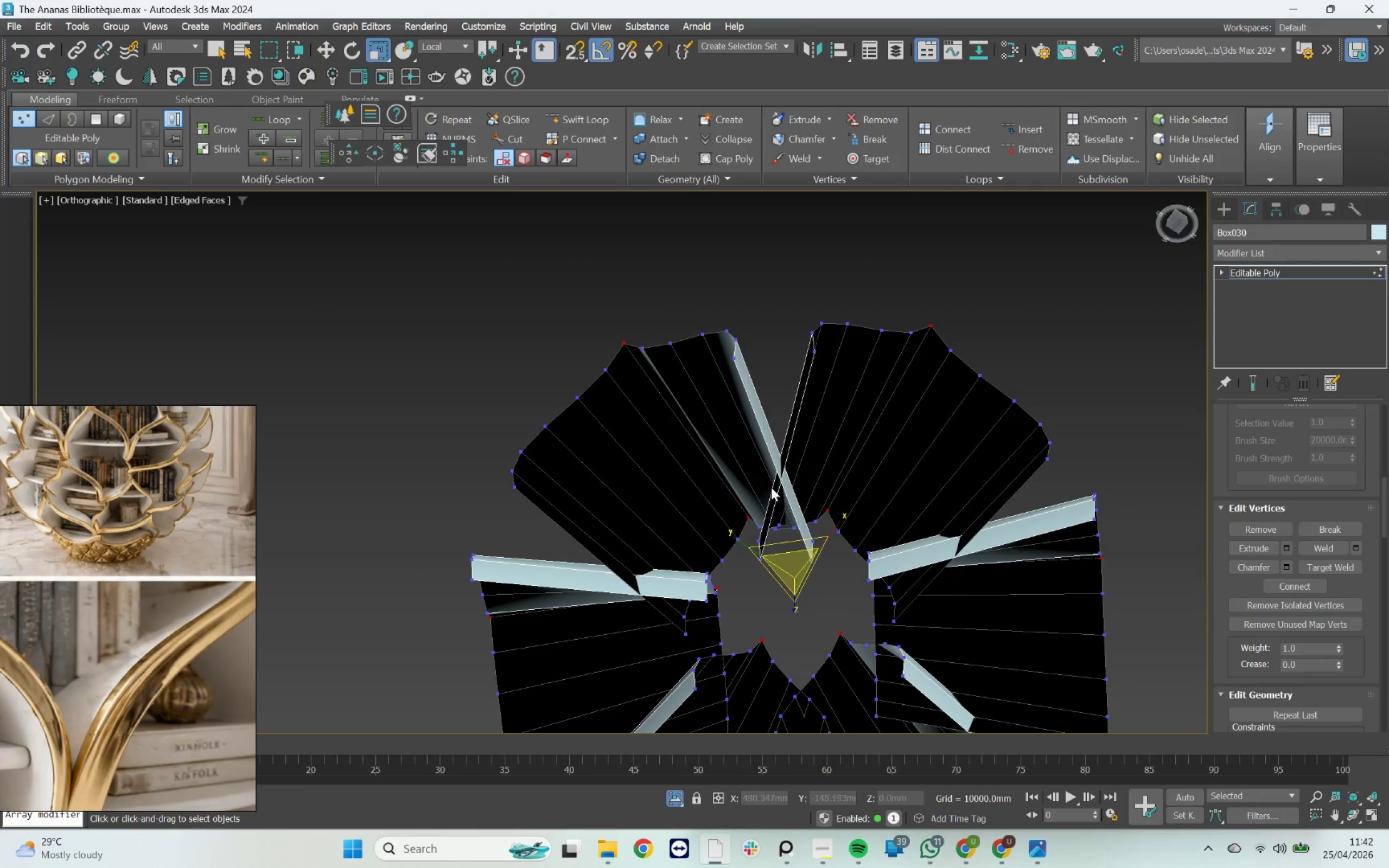 
hold_key(key=AltLeft, duration=3.06)
 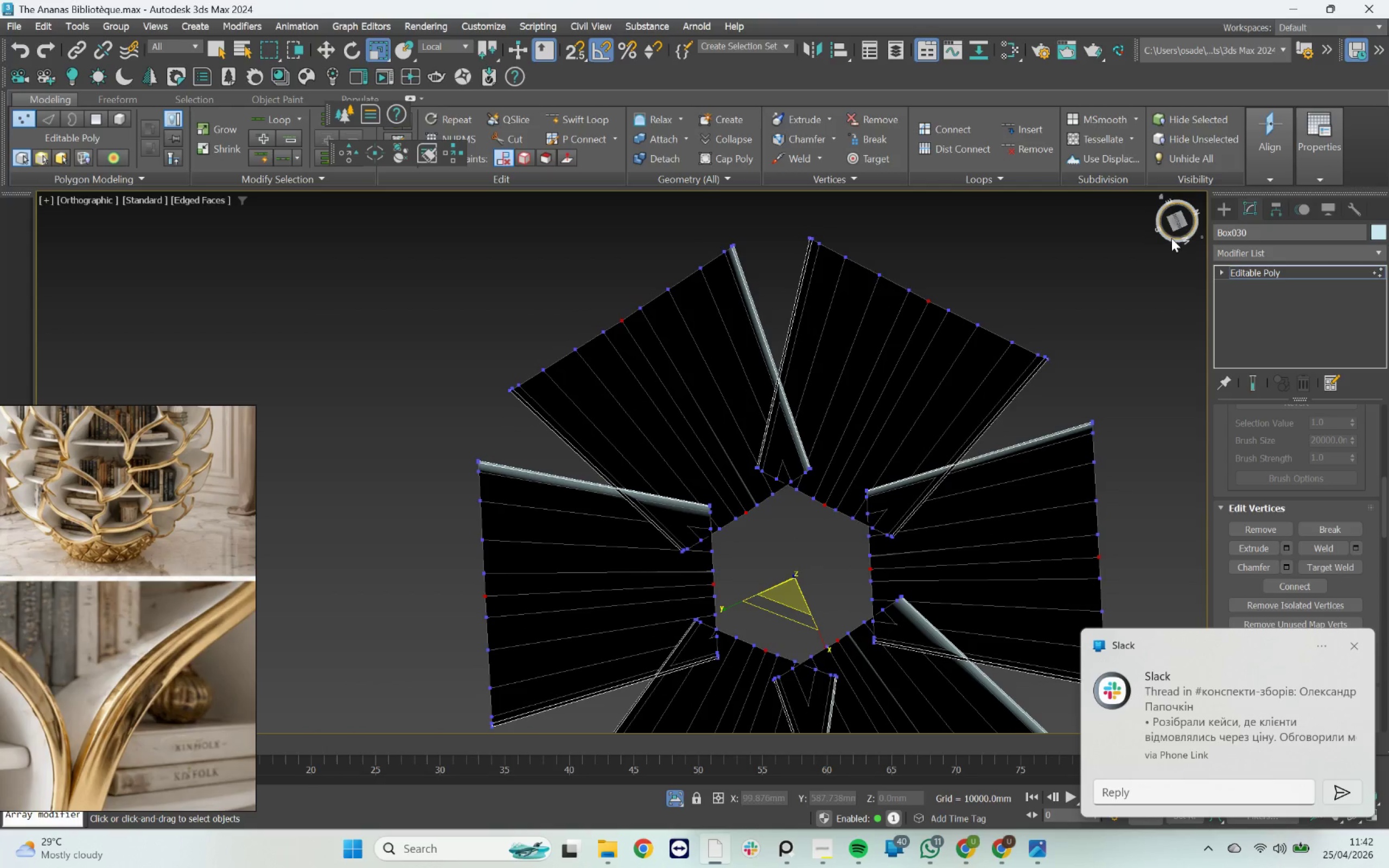 
hold_key(key=AltLeft, duration=1.08)
 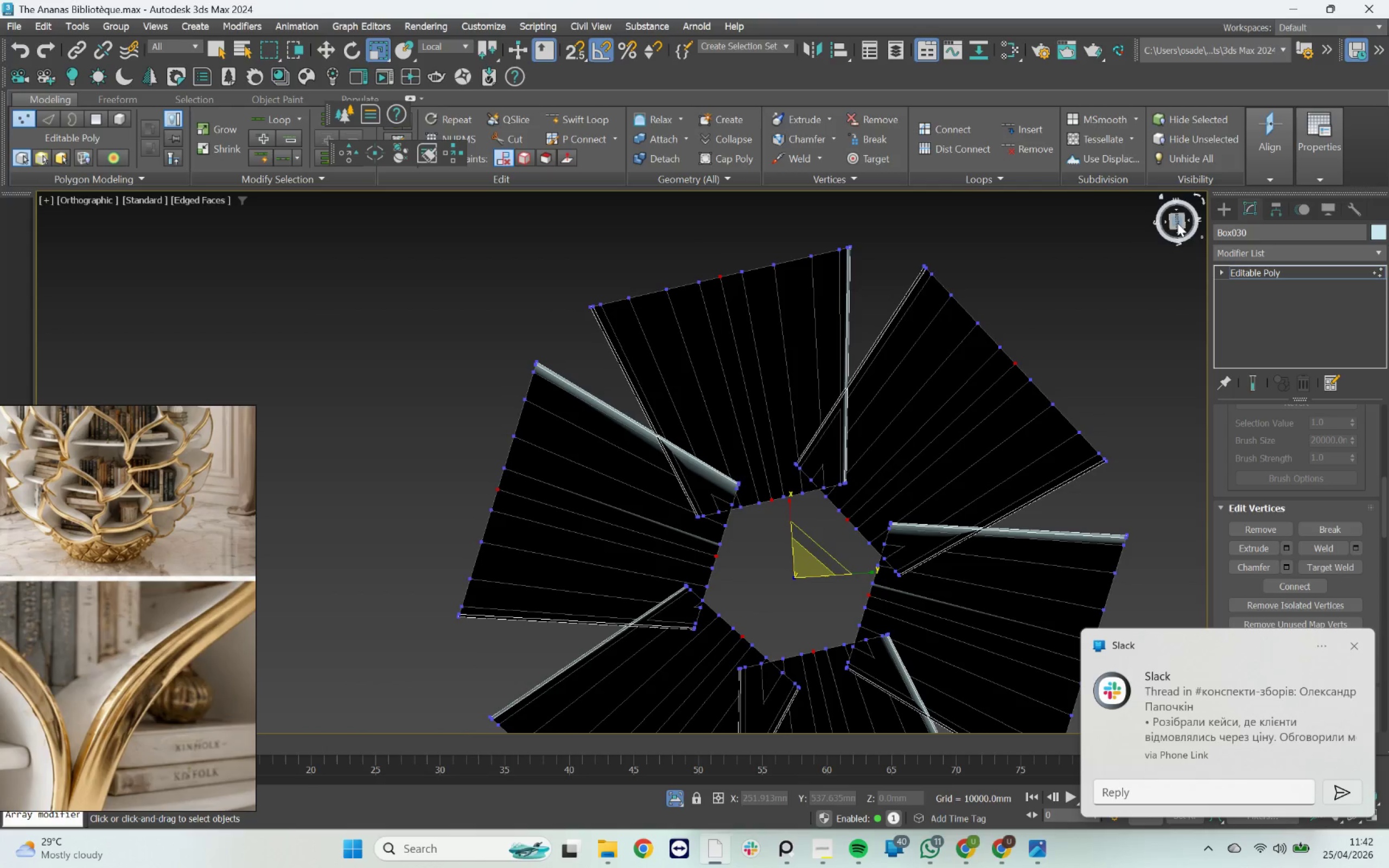 
left_click([1177, 223])
 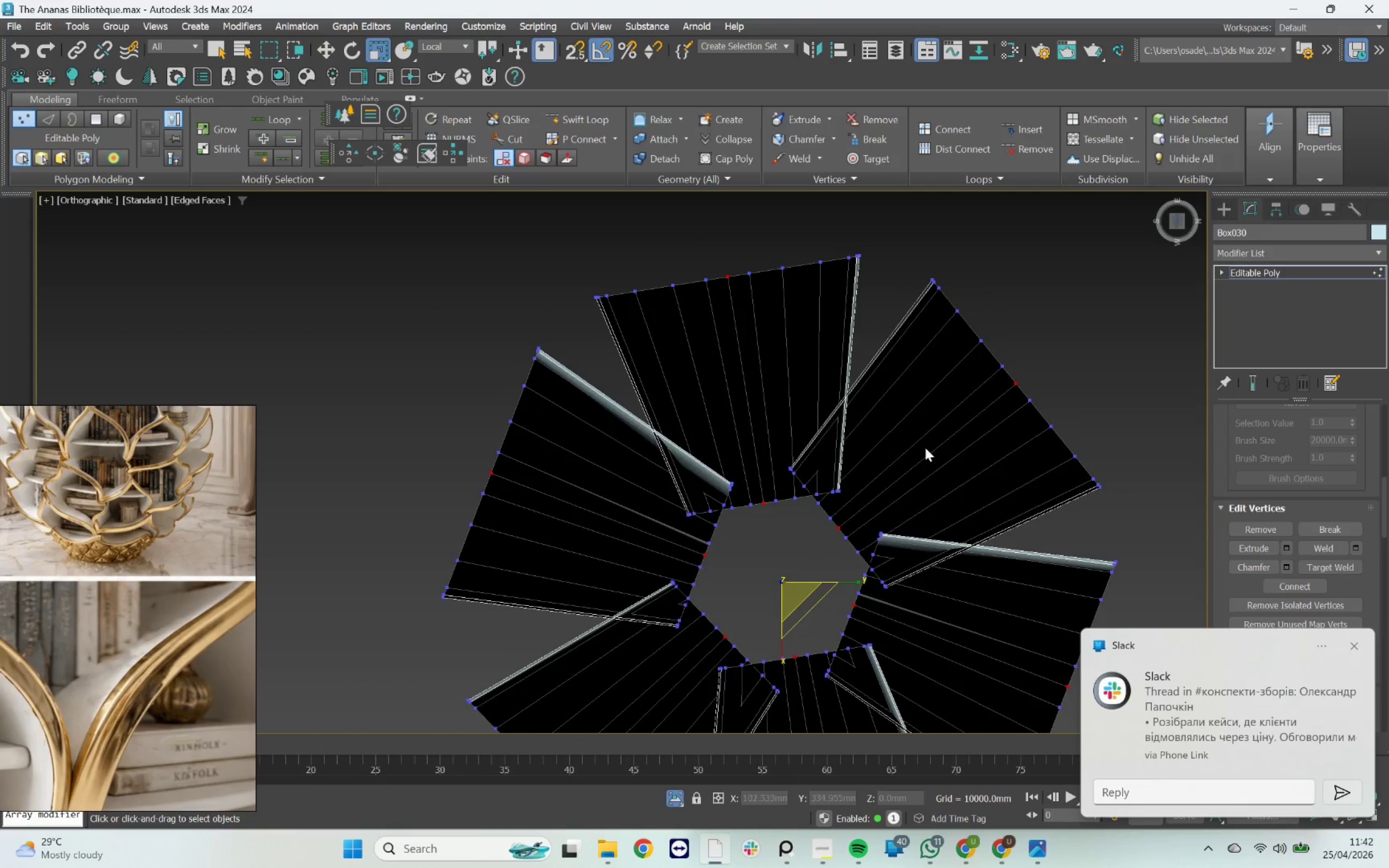 
scroll: coordinate [838, 448], scroll_direction: up, amount: 4.0
 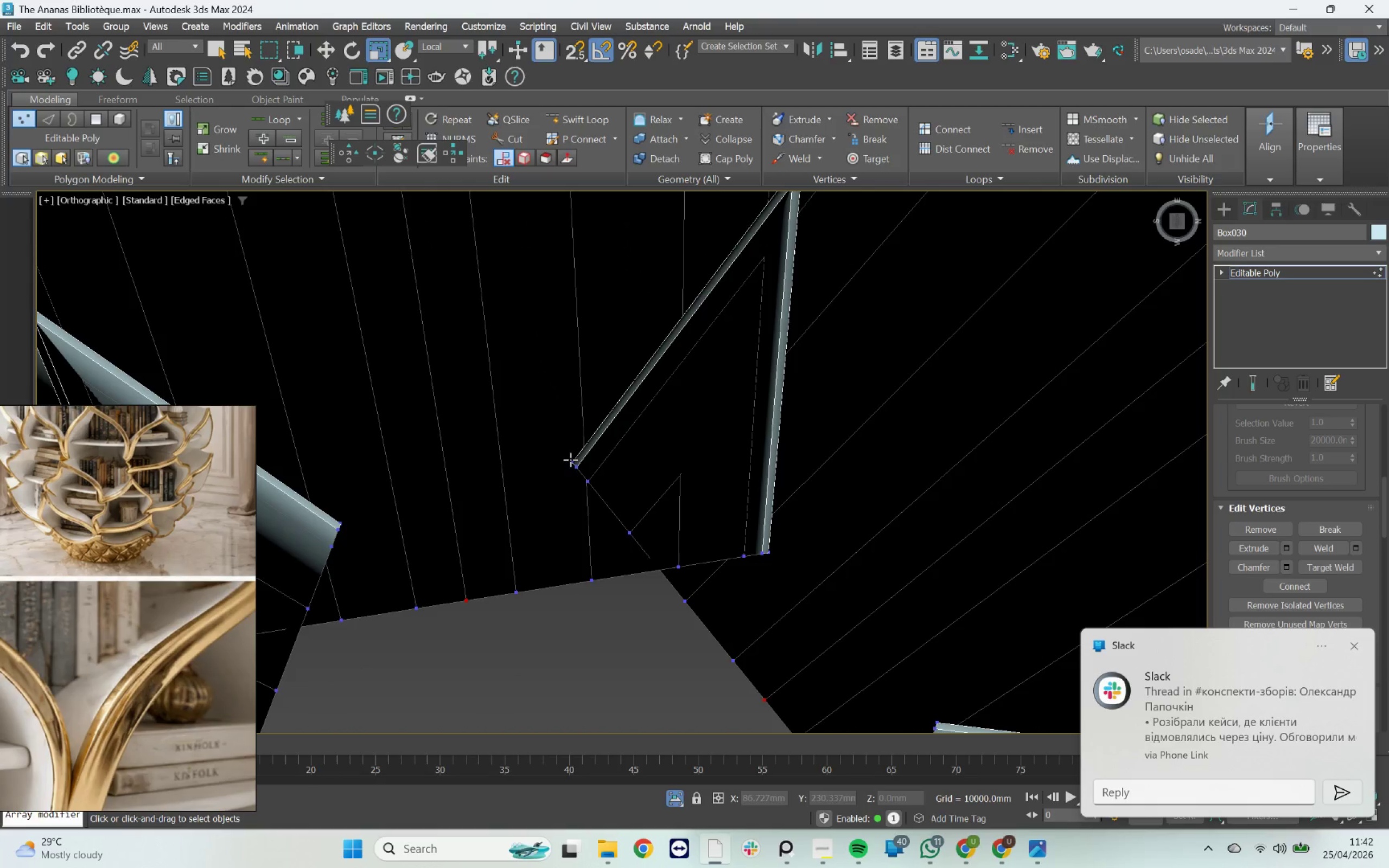 
left_click([569, 456])
 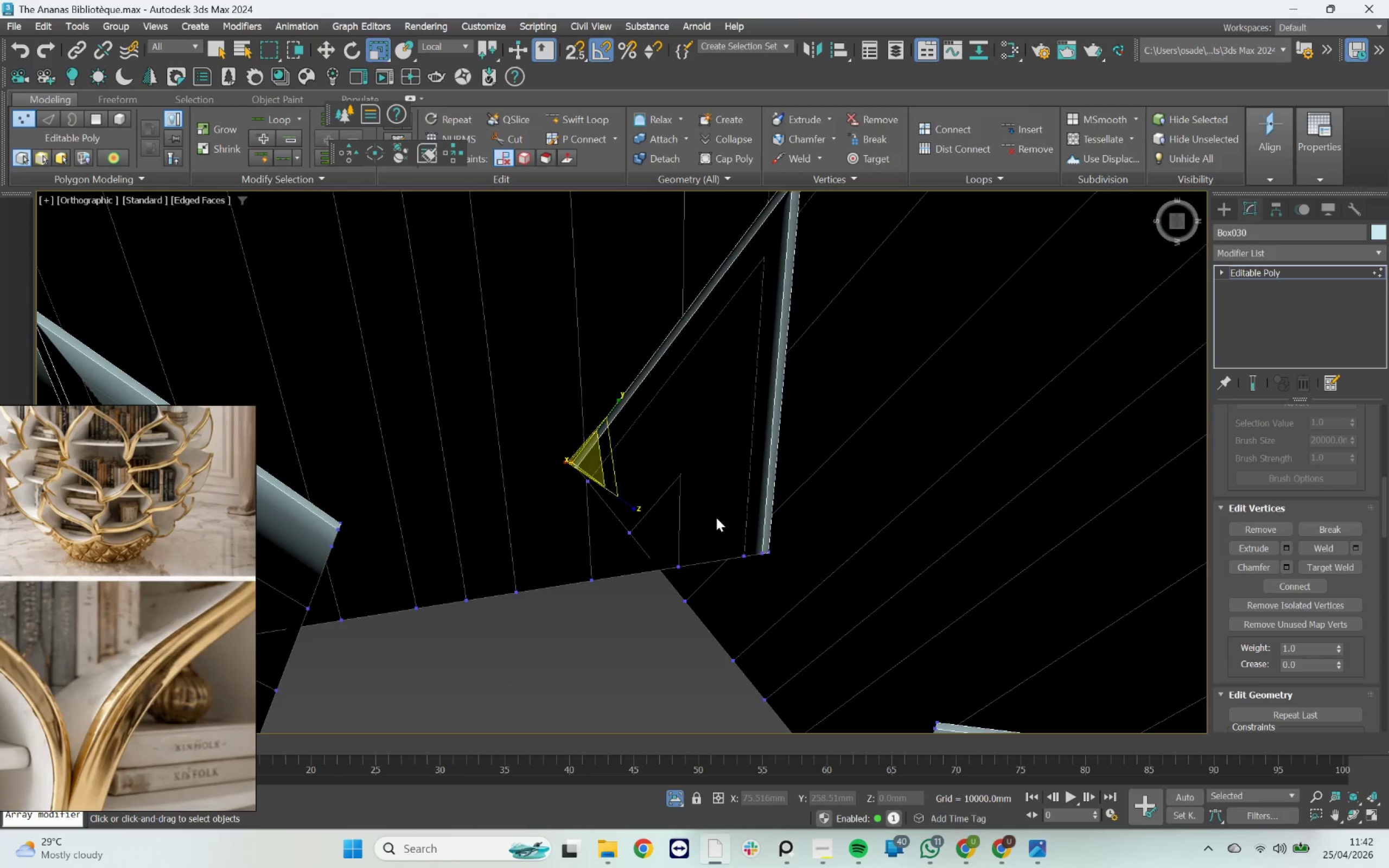 
key(Q)
 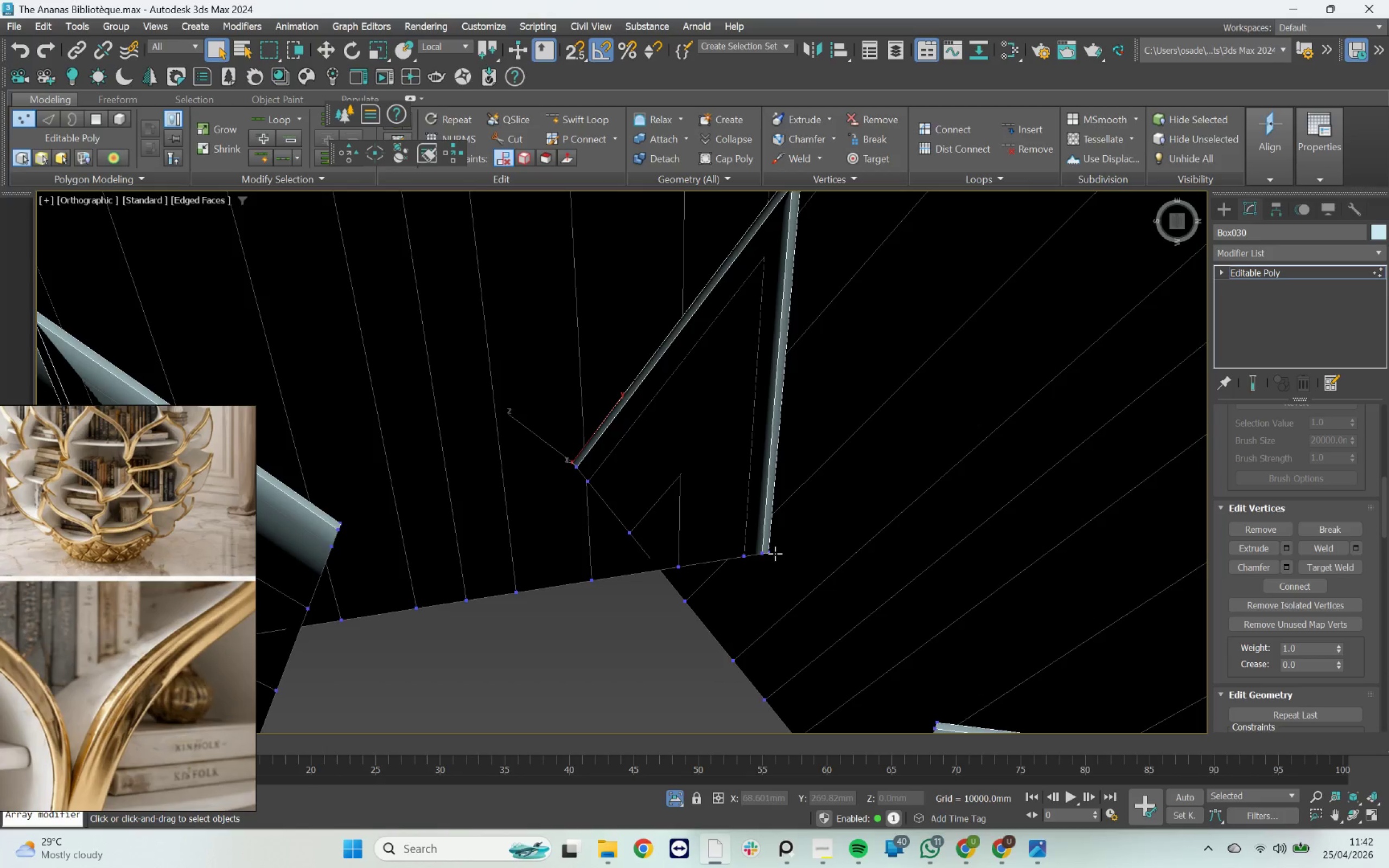 
hold_key(key=ControlLeft, duration=0.48)
left_click([773, 553])
 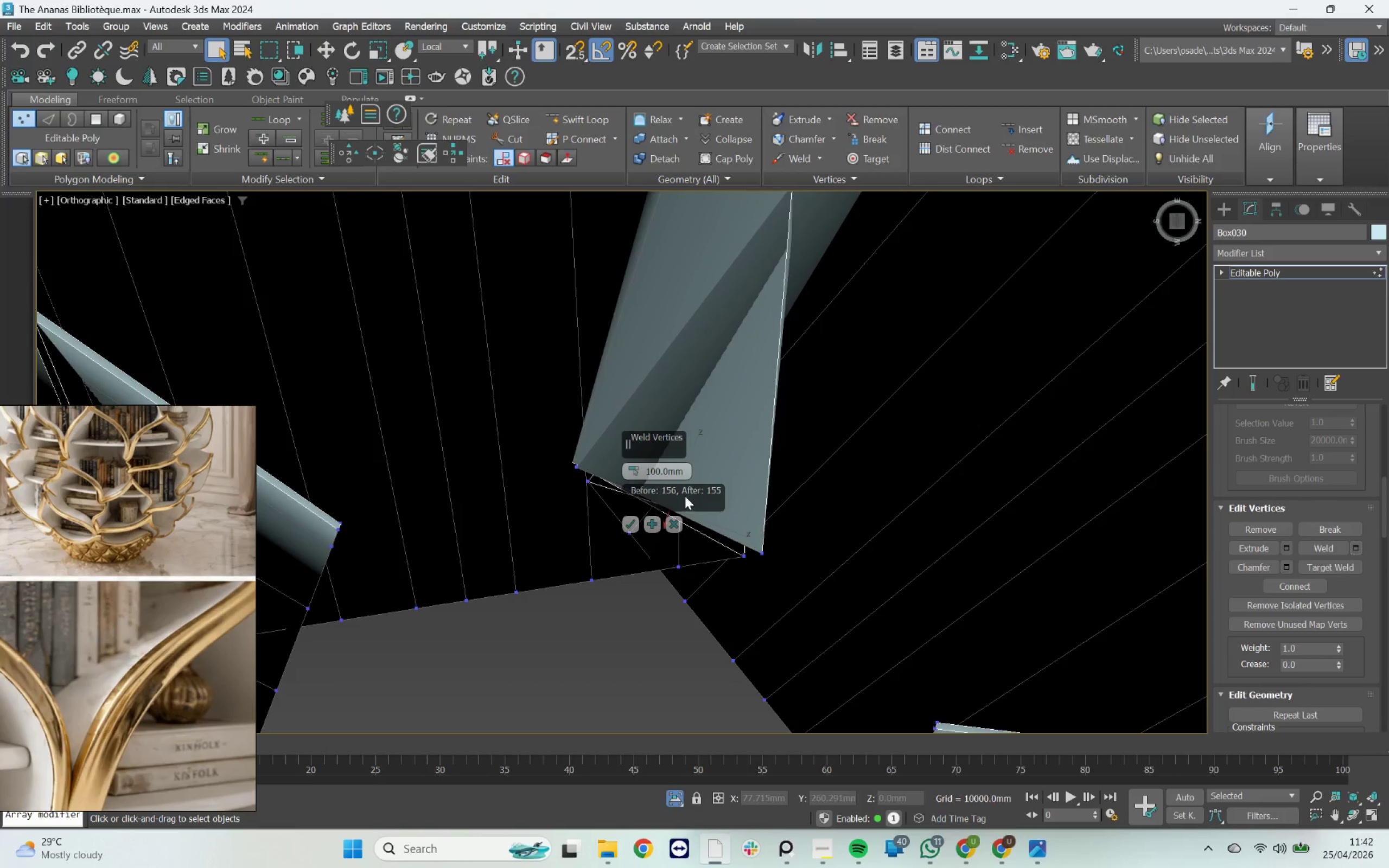 
scroll: coordinate [696, 476], scroll_direction: down, amount: 1.0
 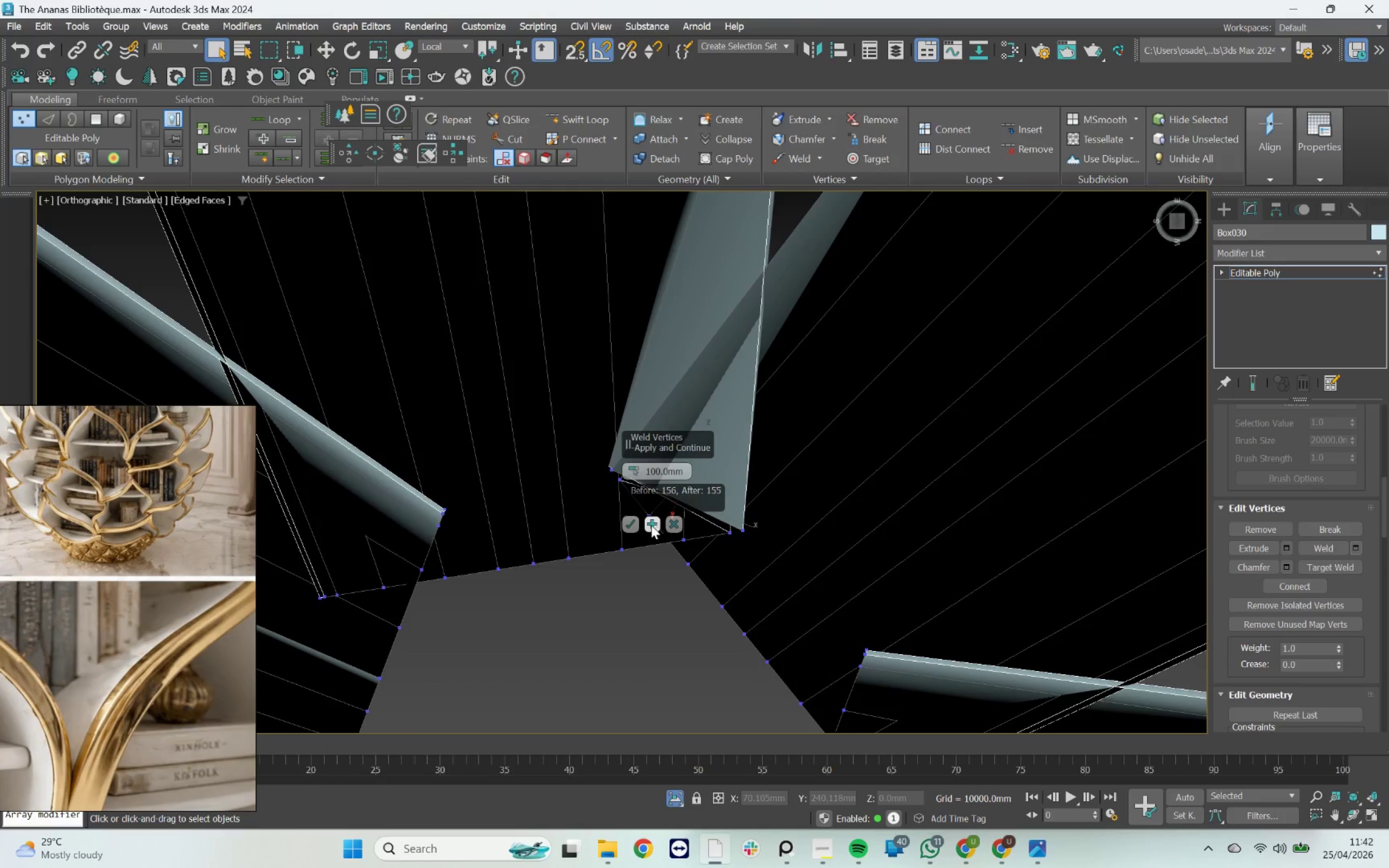 
left_click([638, 523])
 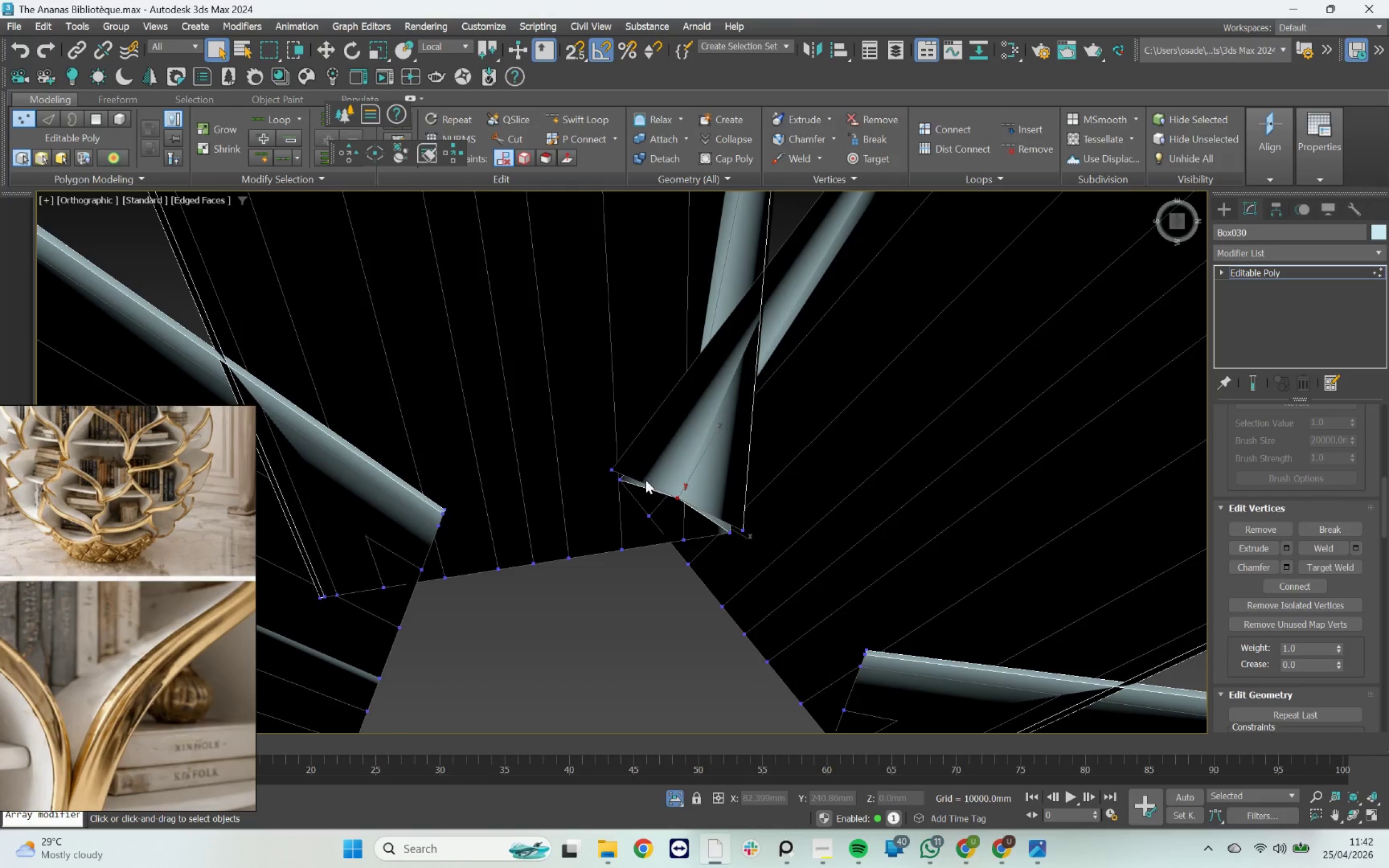 
hold_key(key=AltLeft, duration=2.91)
 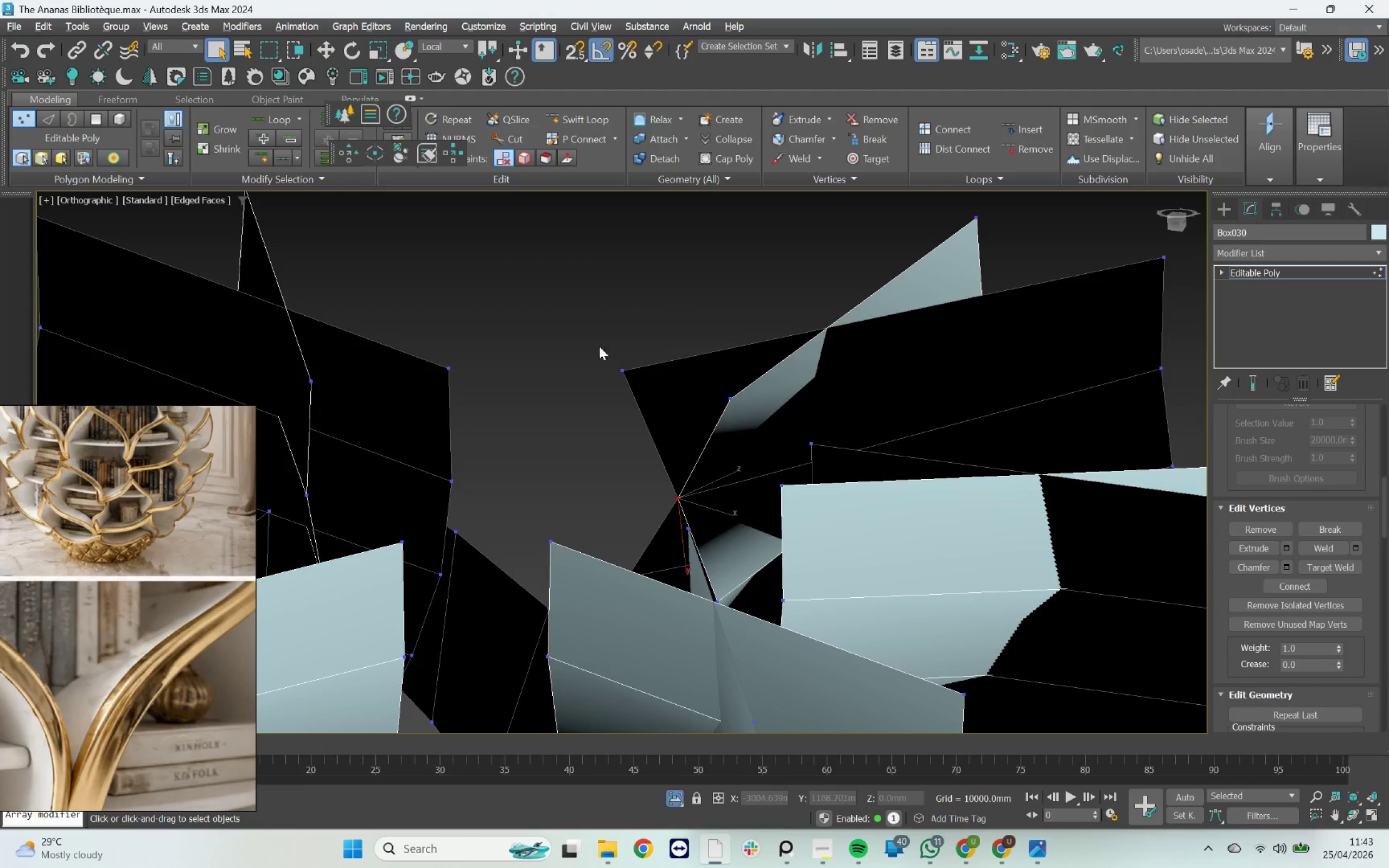 
left_click_drag(start_coordinate=[583, 334], to_coordinate=[751, 414])
 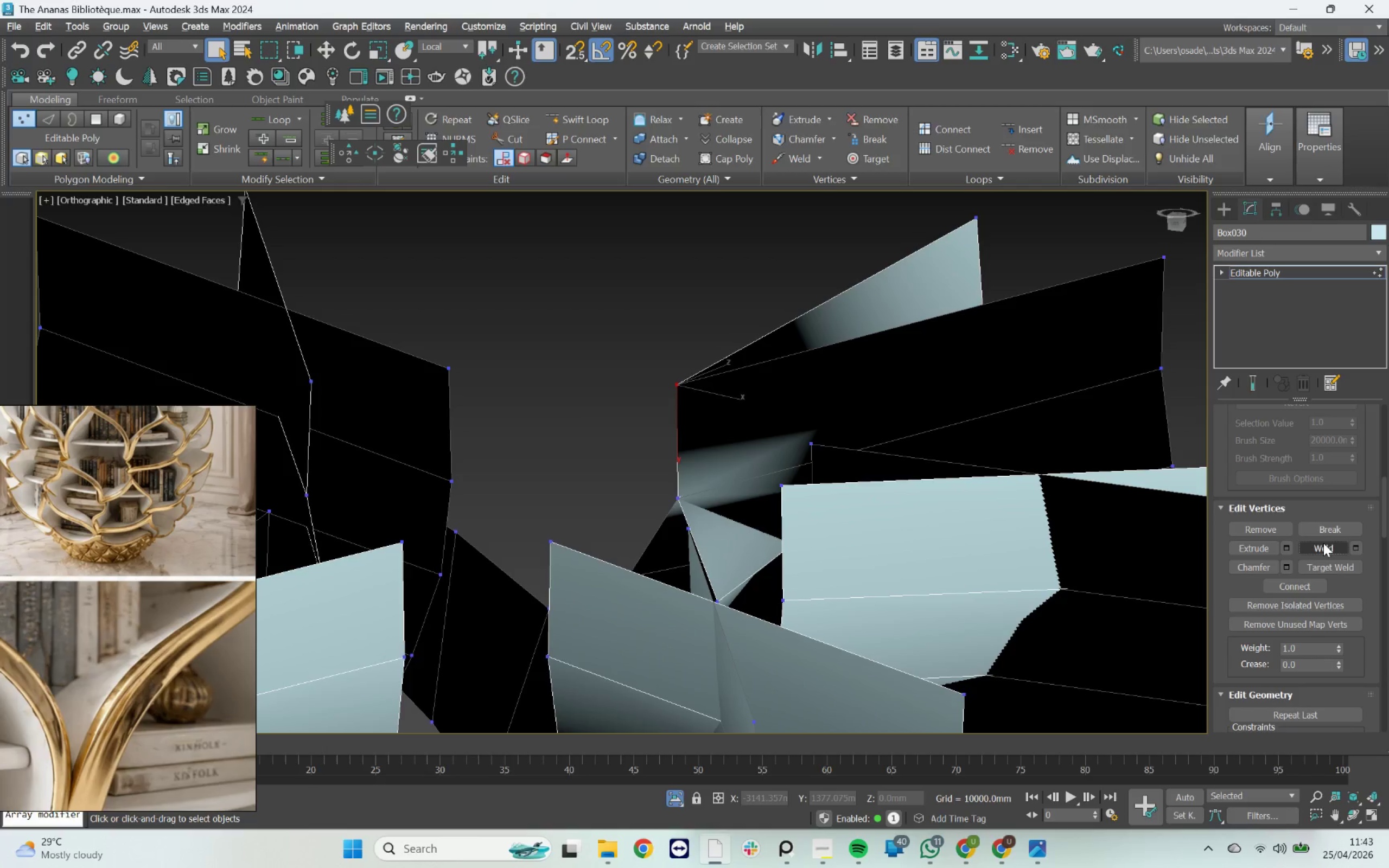 
scroll: coordinate [711, 377], scroll_direction: down, amount: 4.0
 